 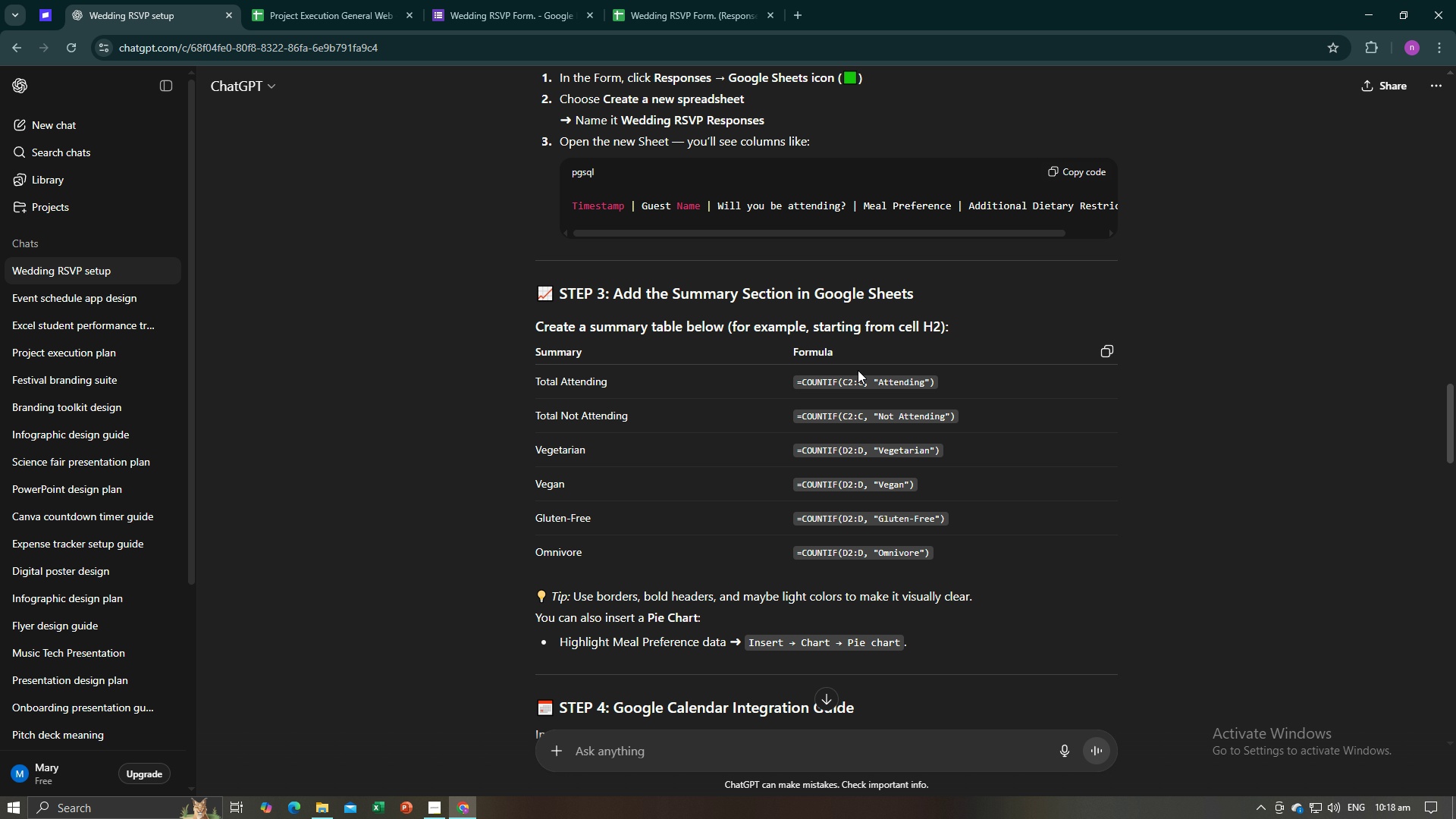 
left_click_drag(start_coordinate=[629, 382], to_coordinate=[535, 384])
 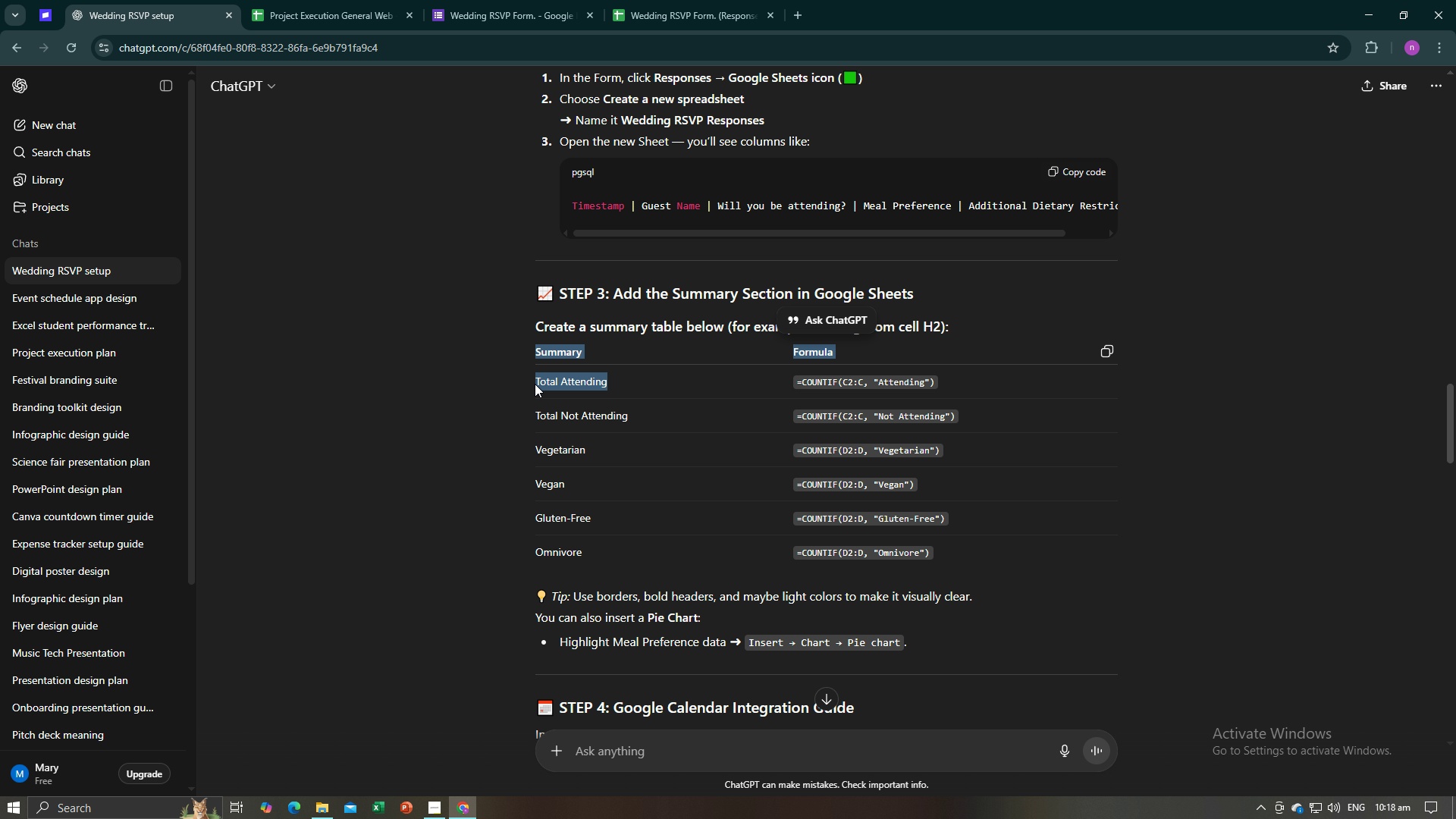 
hold_key(key=ControlLeft, duration=1.5)
 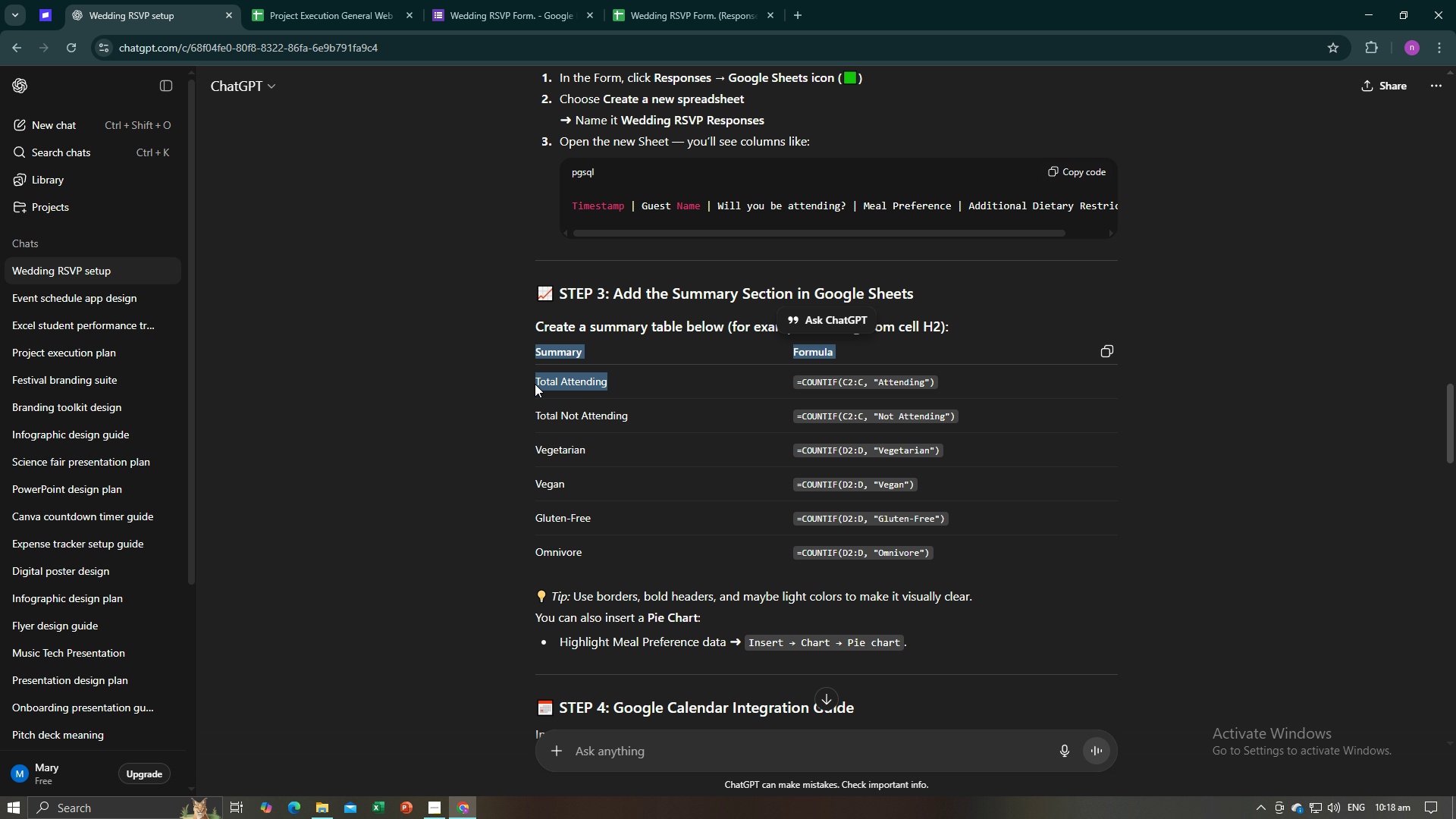 
hold_key(key=ControlLeft, duration=1.38)
 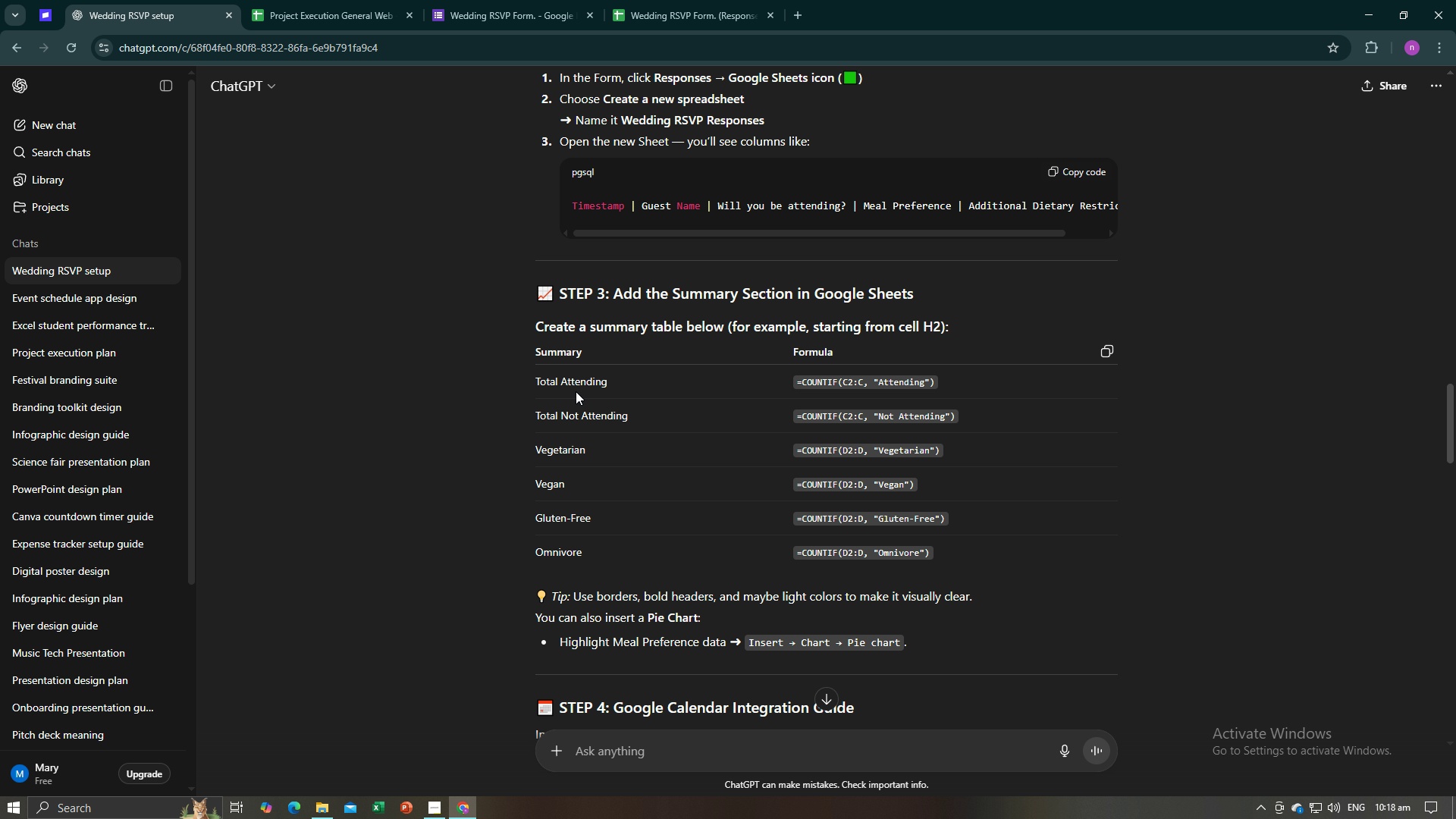 
left_click([576, 391])
 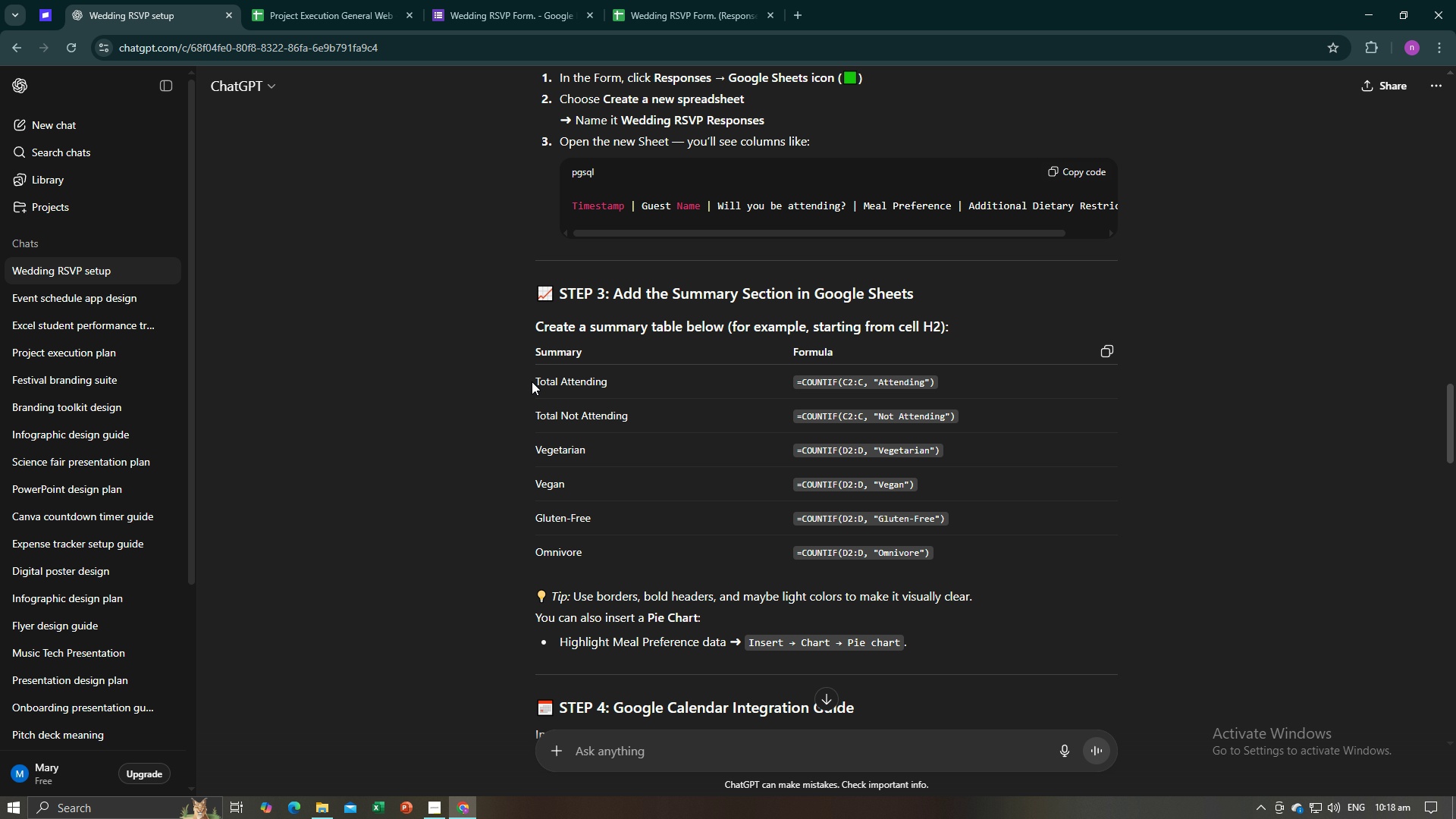 
left_click_drag(start_coordinate=[532, 381], to_coordinate=[594, 386])
 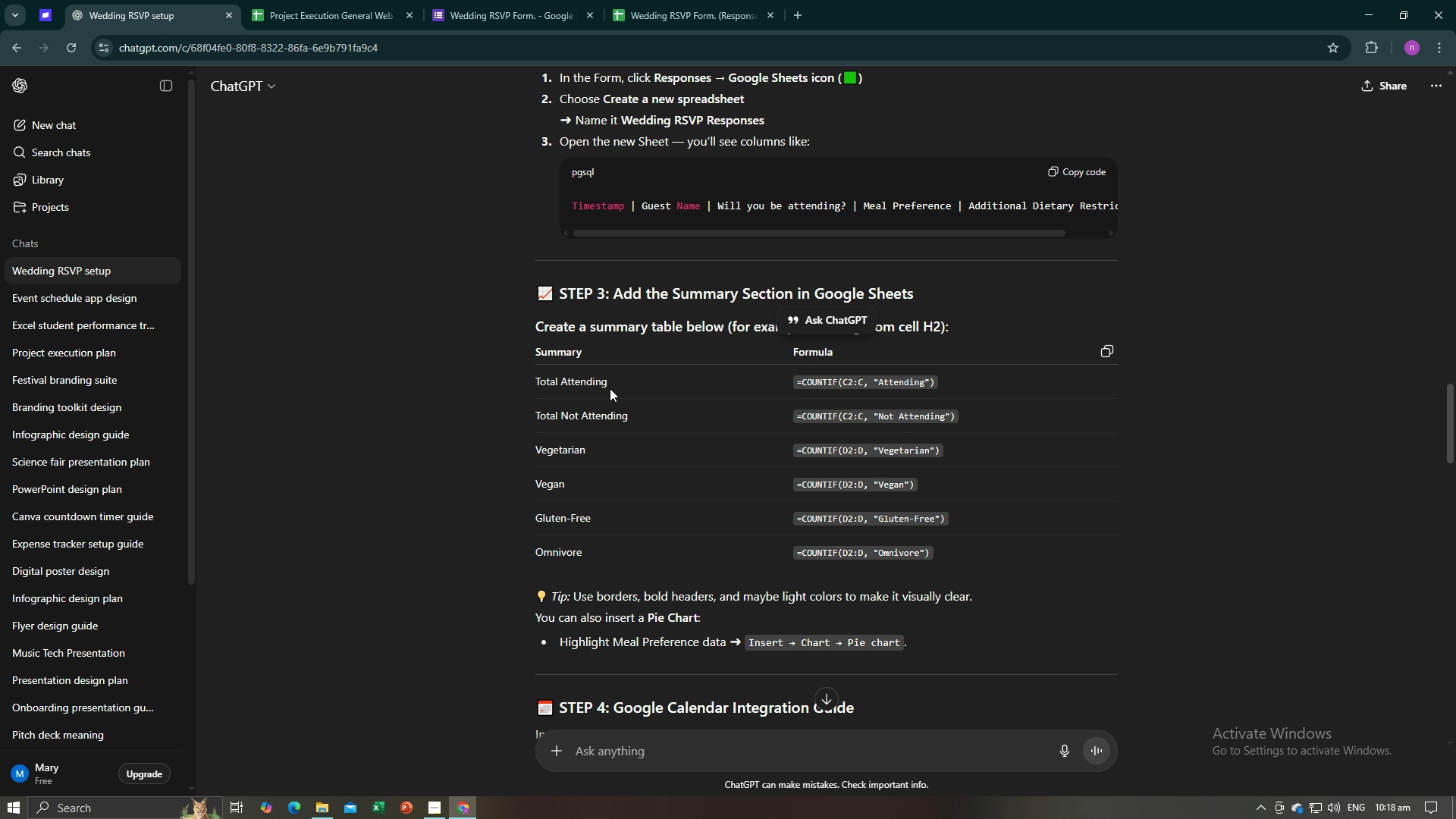 
left_click([610, 388])
 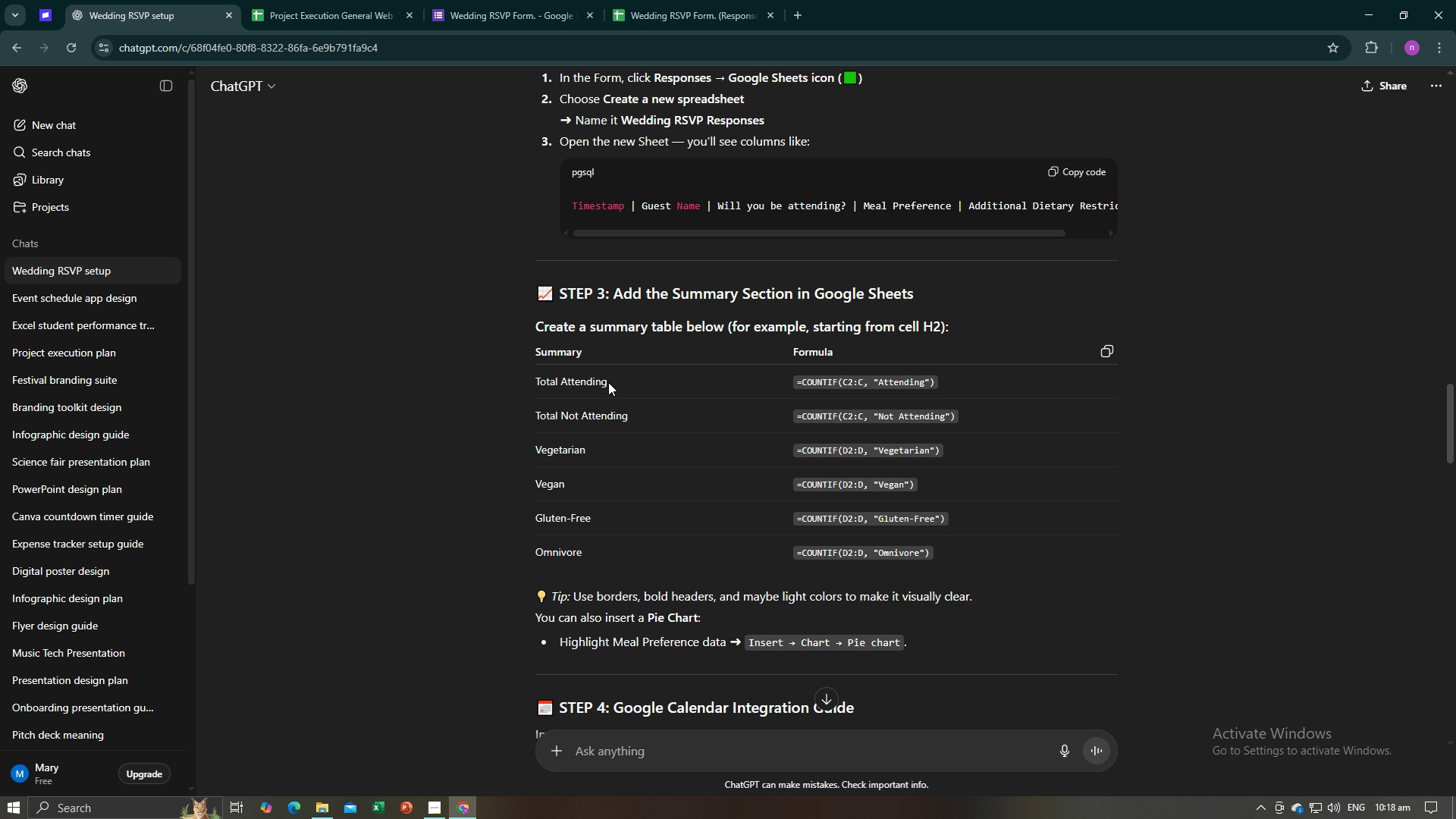 
left_click_drag(start_coordinate=[609, 382], to_coordinate=[537, 387])
 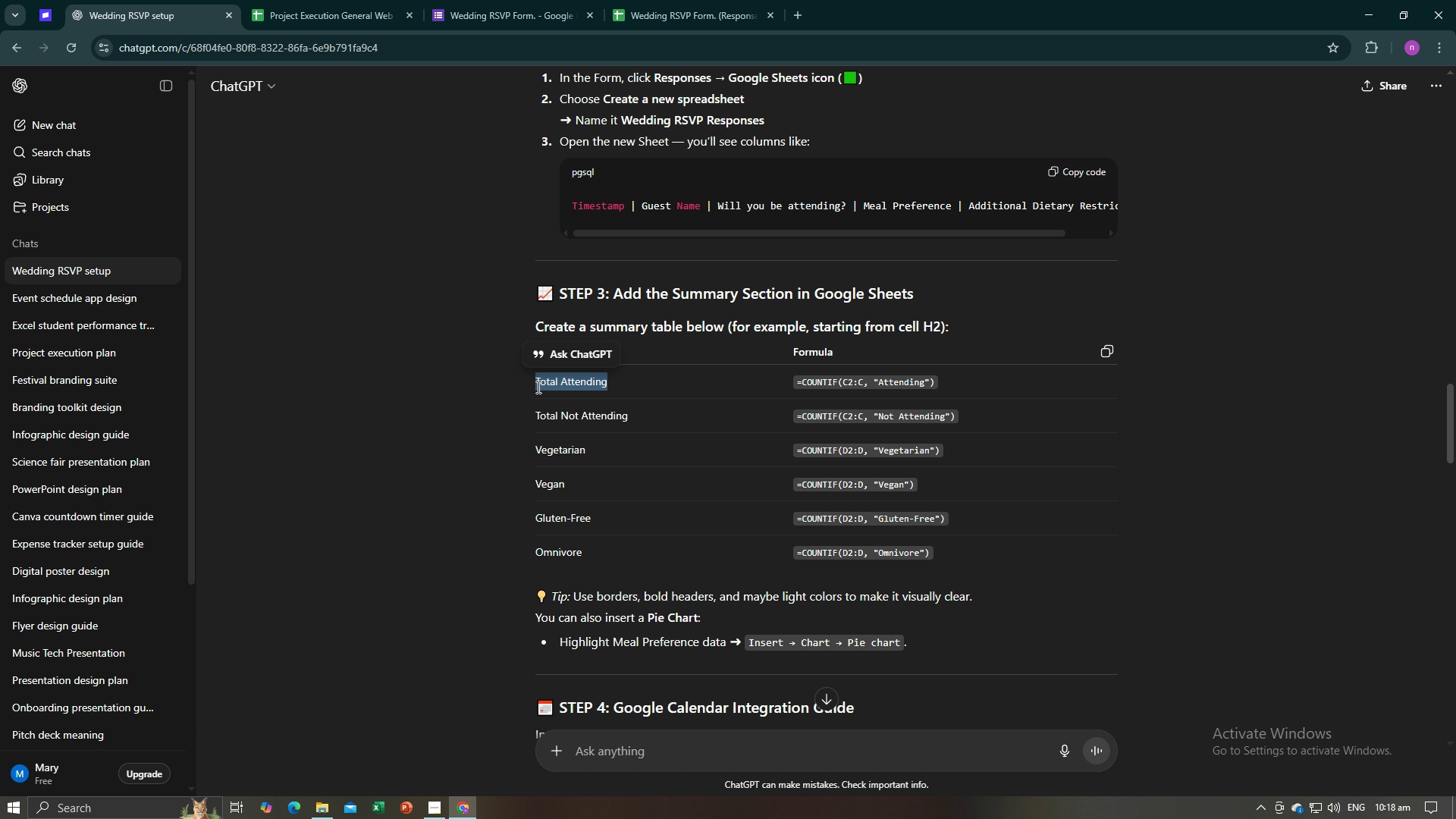 
key(Control+C)
 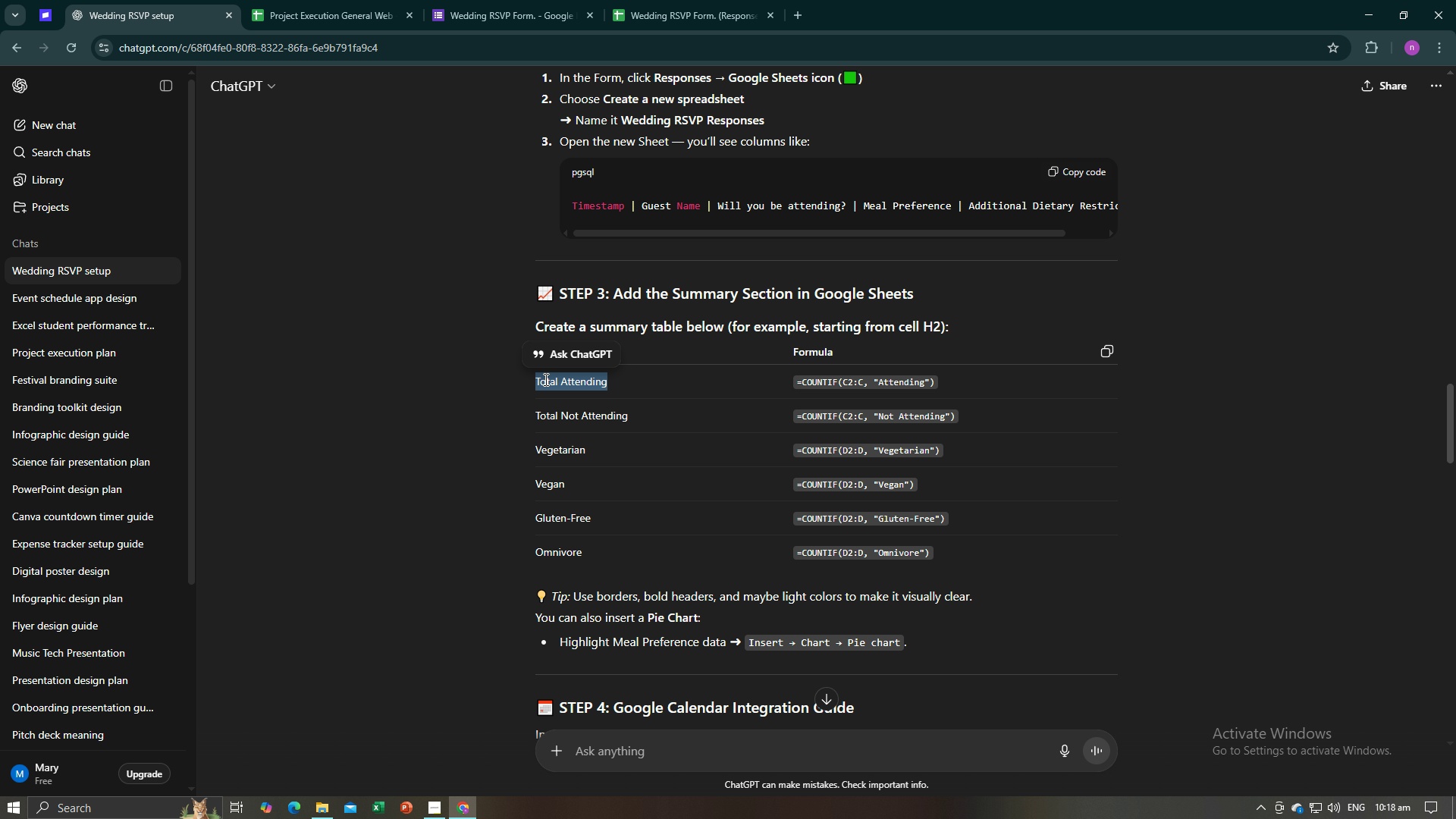 
key(Control+C)
 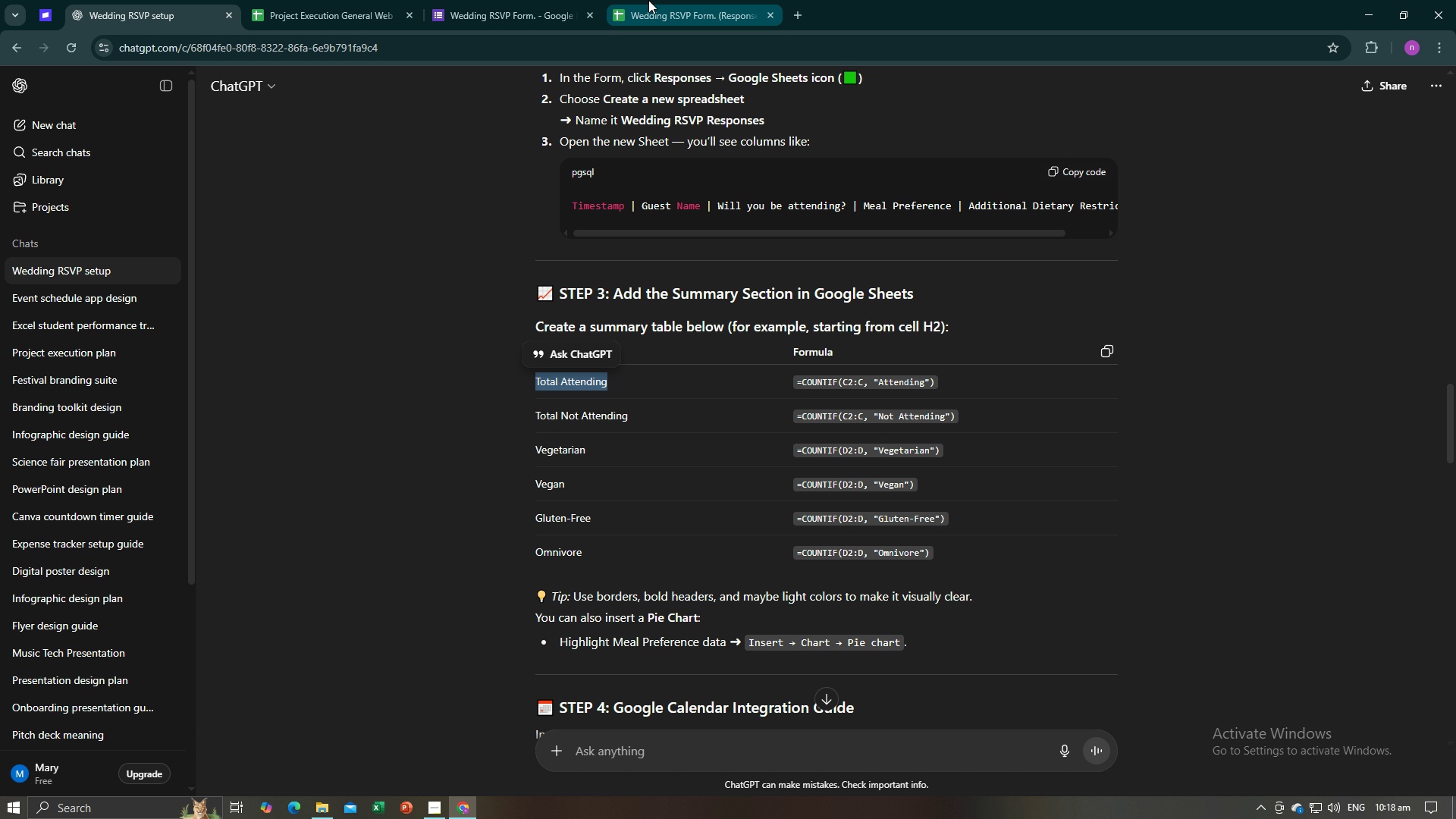 
left_click([648, 0])
 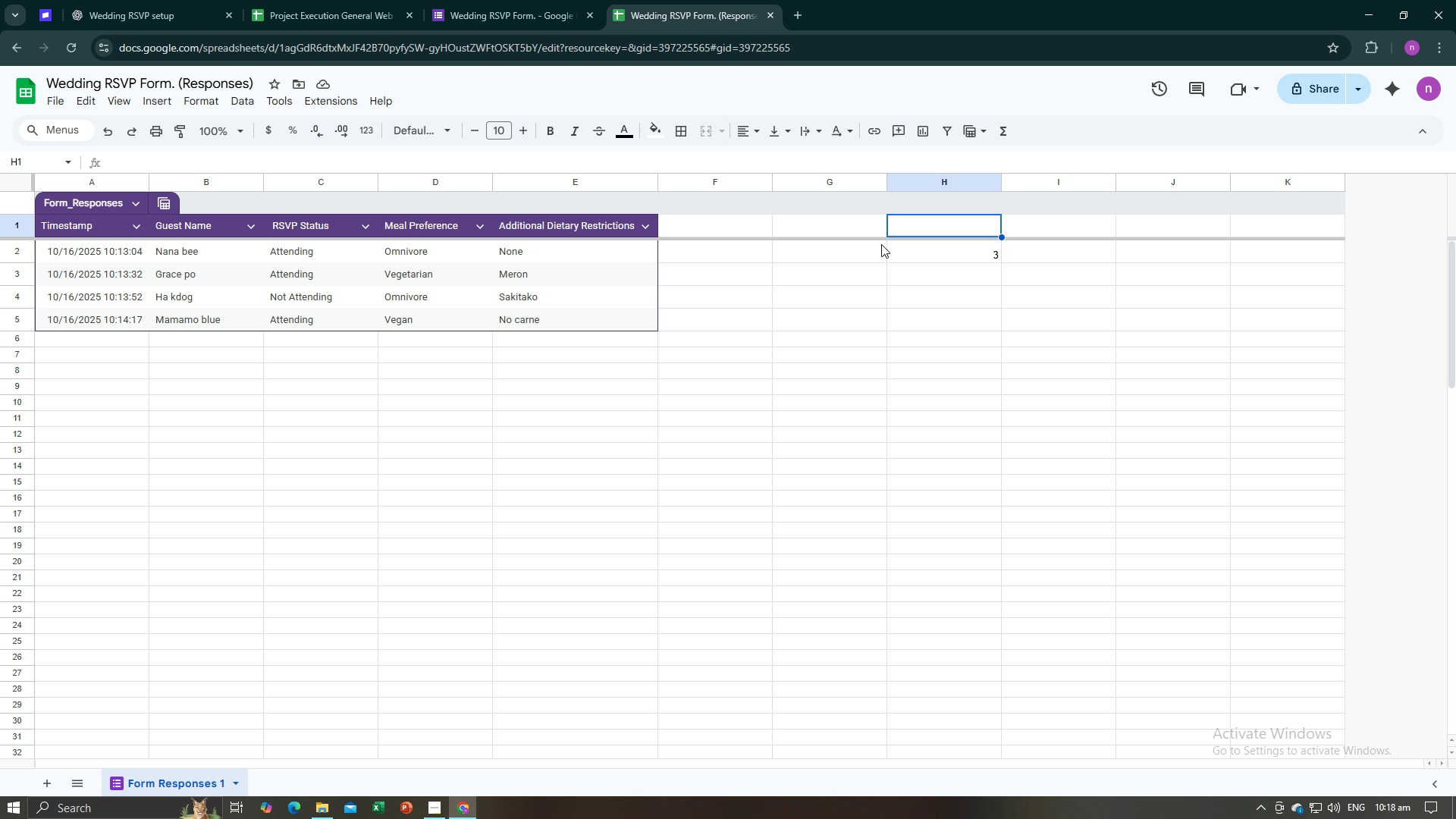 
key(Control+V)
 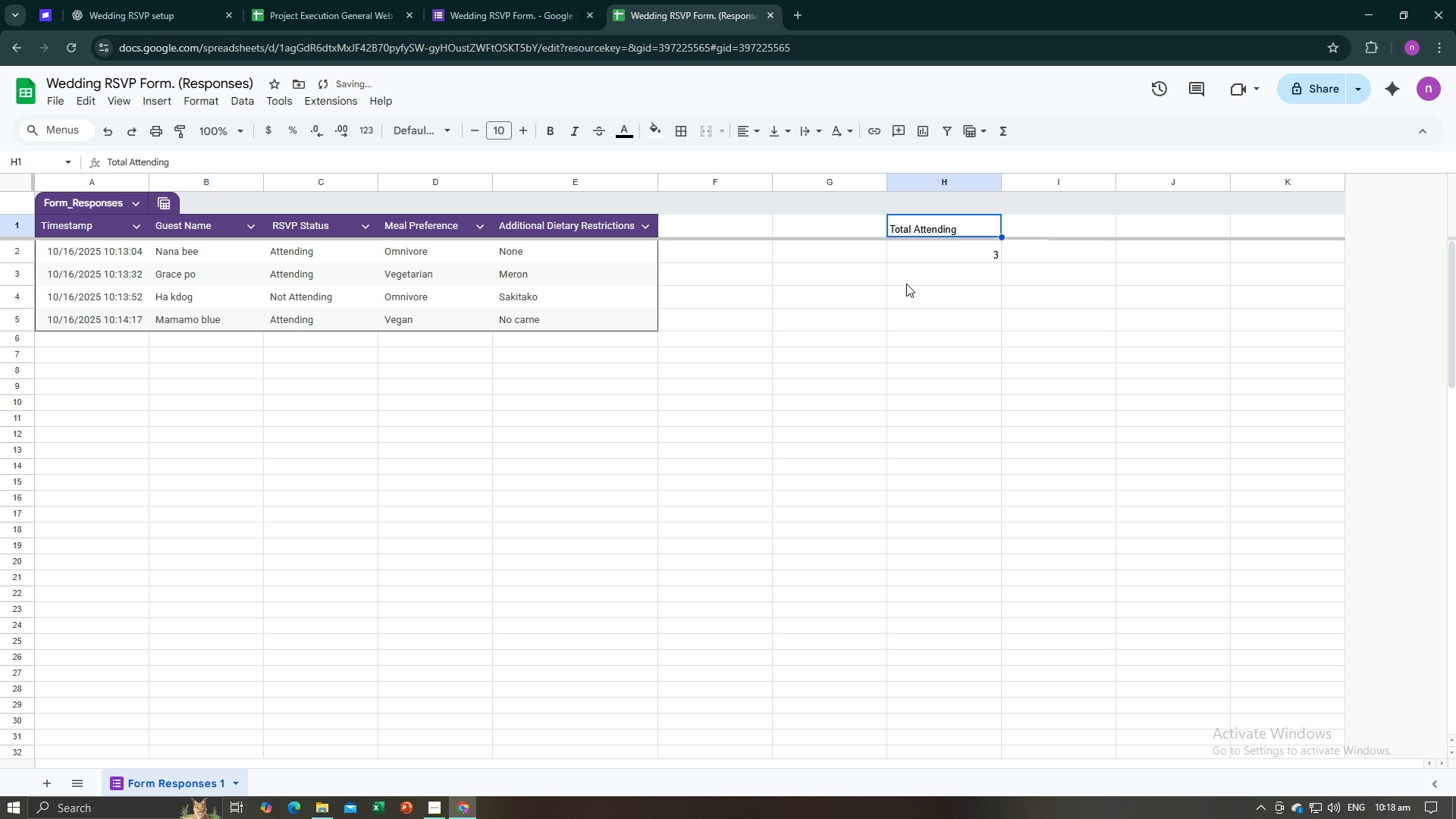 
left_click([906, 284])
 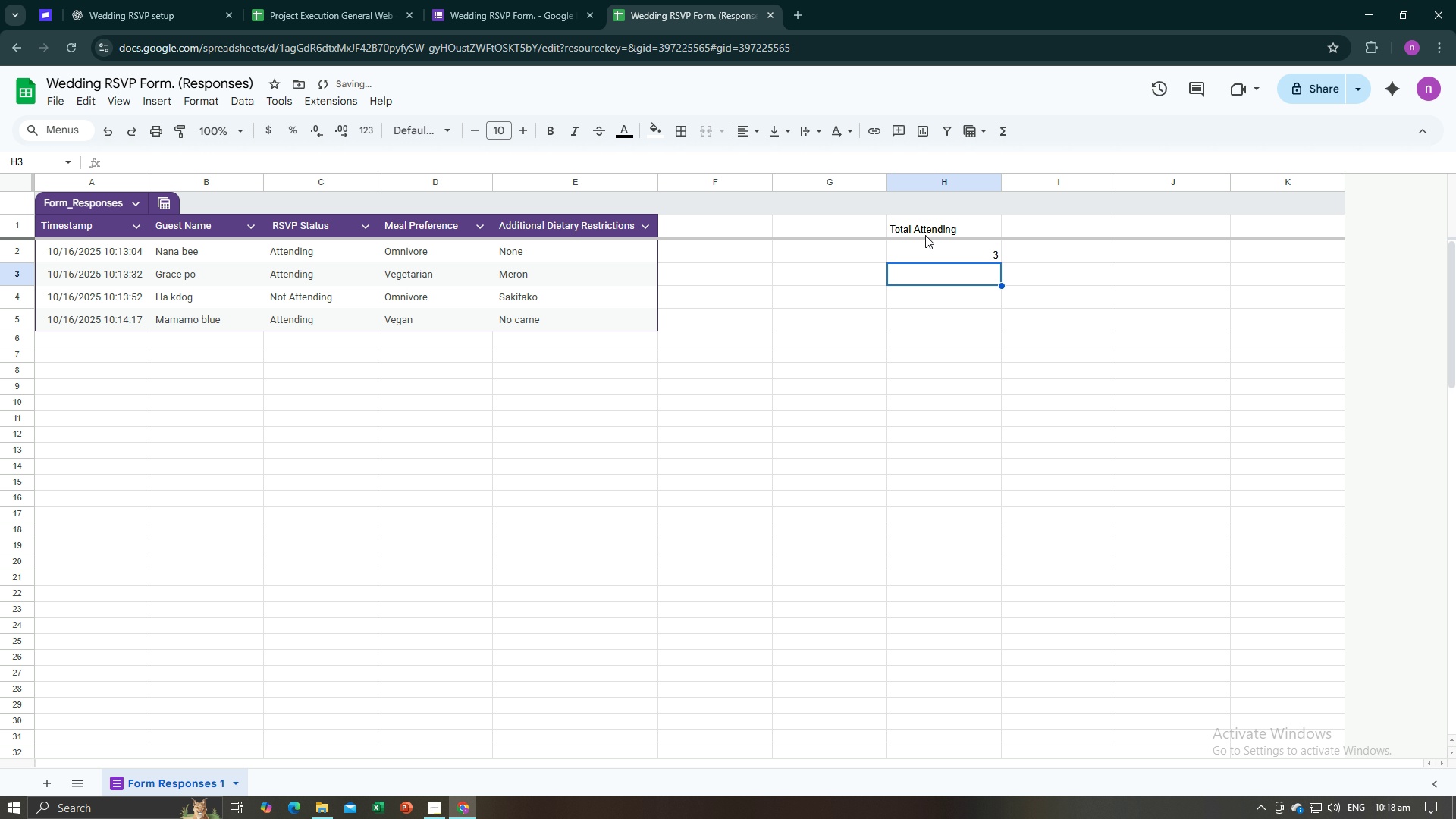 
left_click([925, 234])
 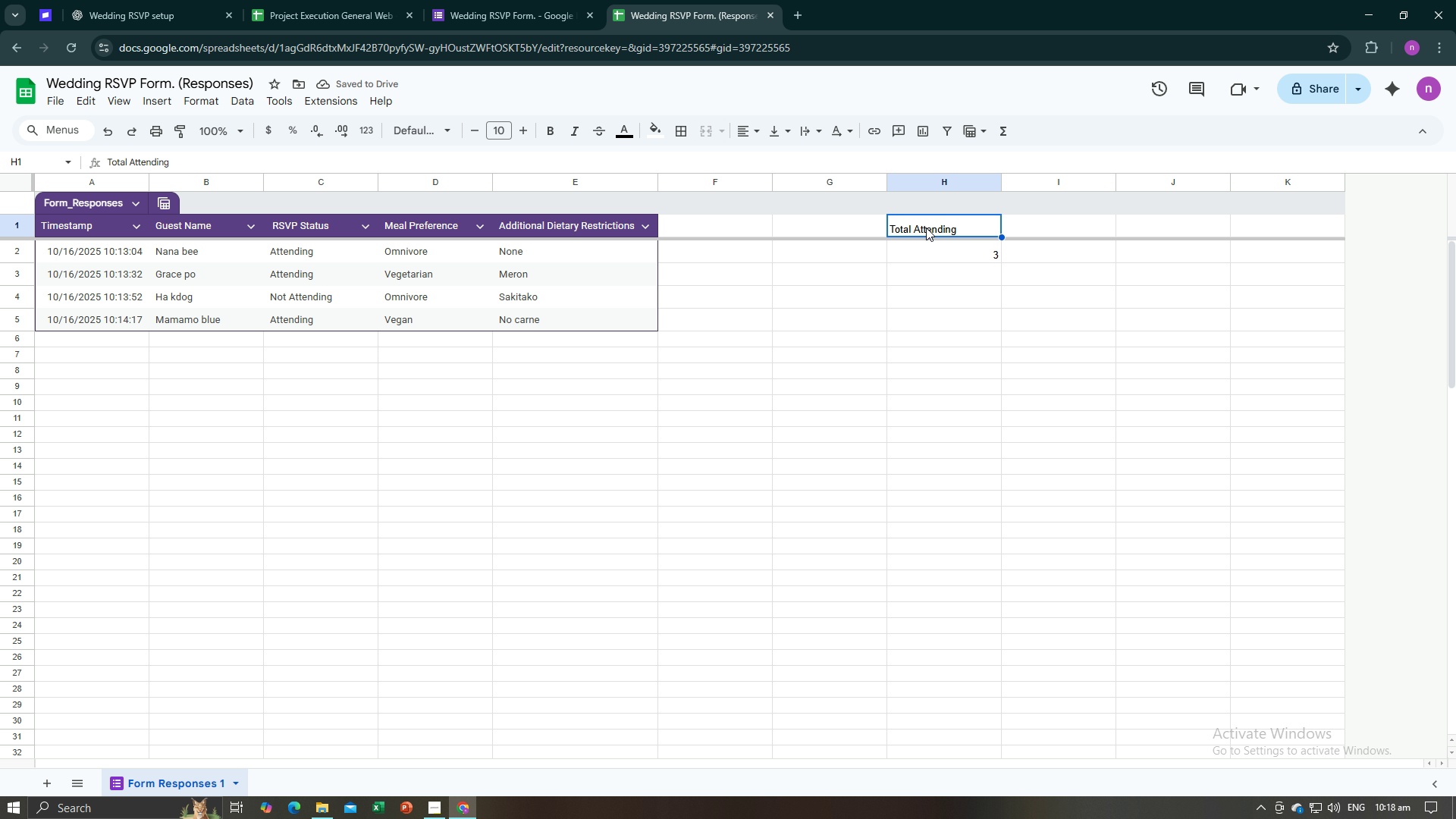 
key(Backspace)
 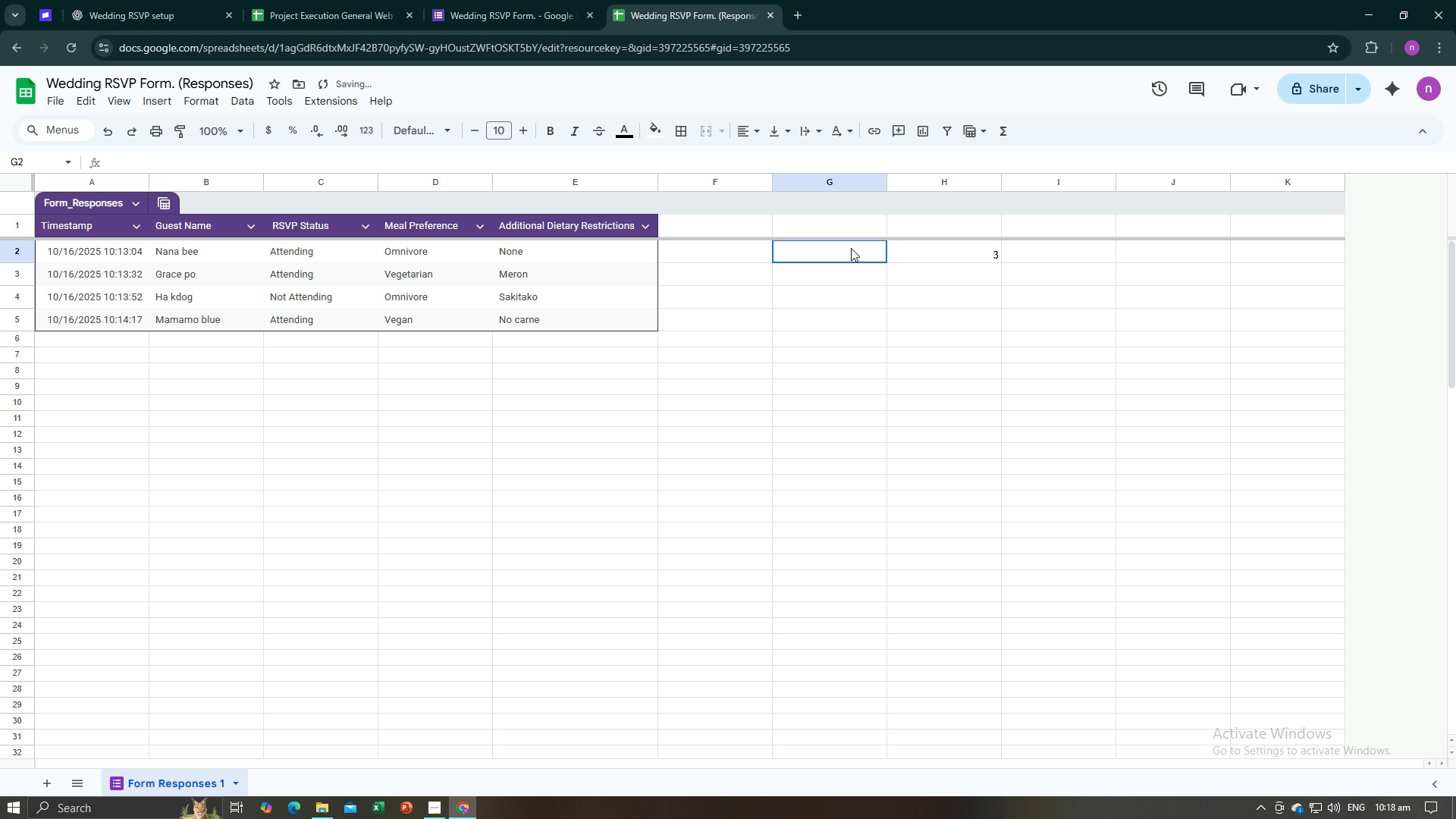 
left_click([851, 248])
 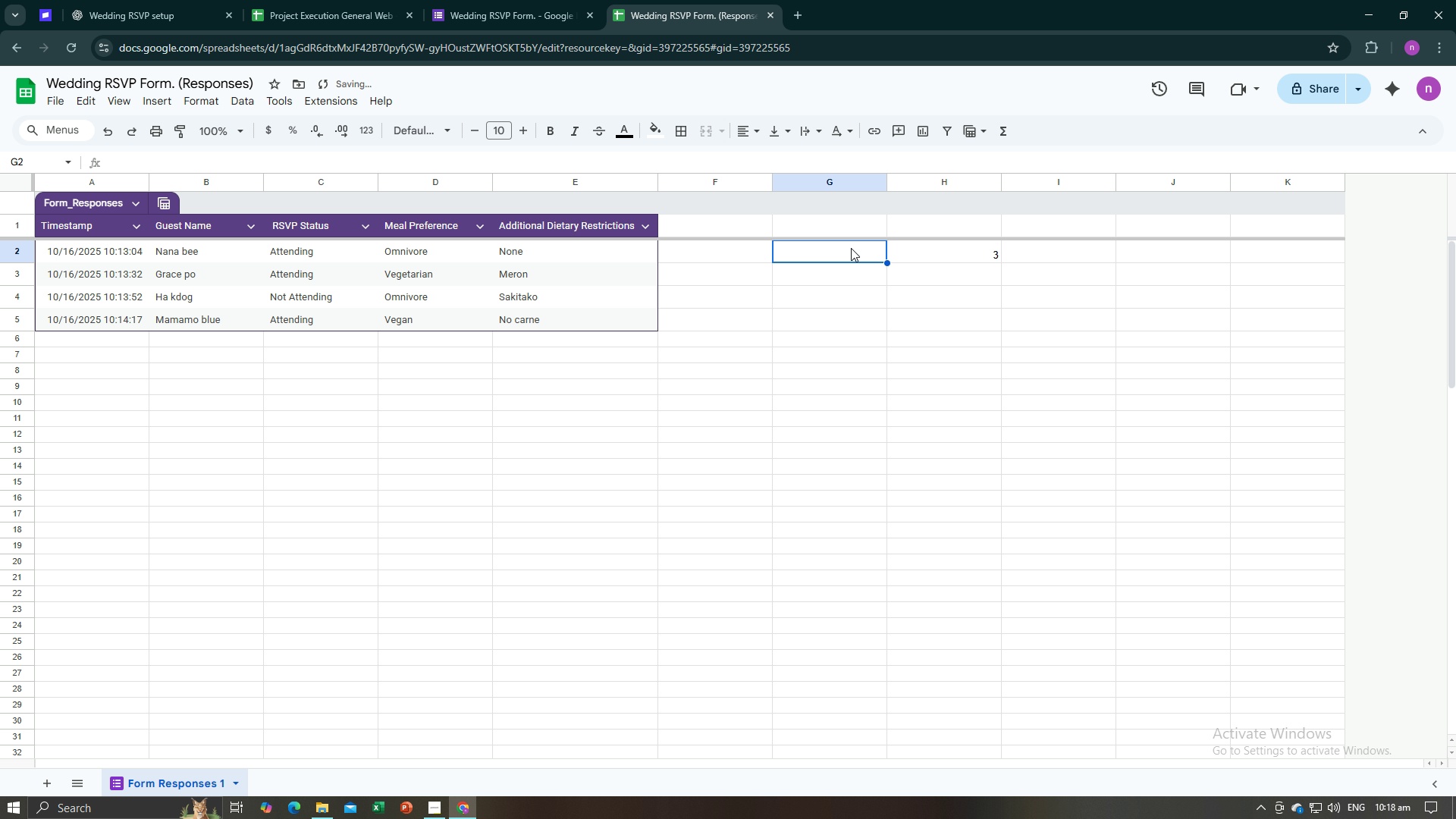 
key(Control+V)
 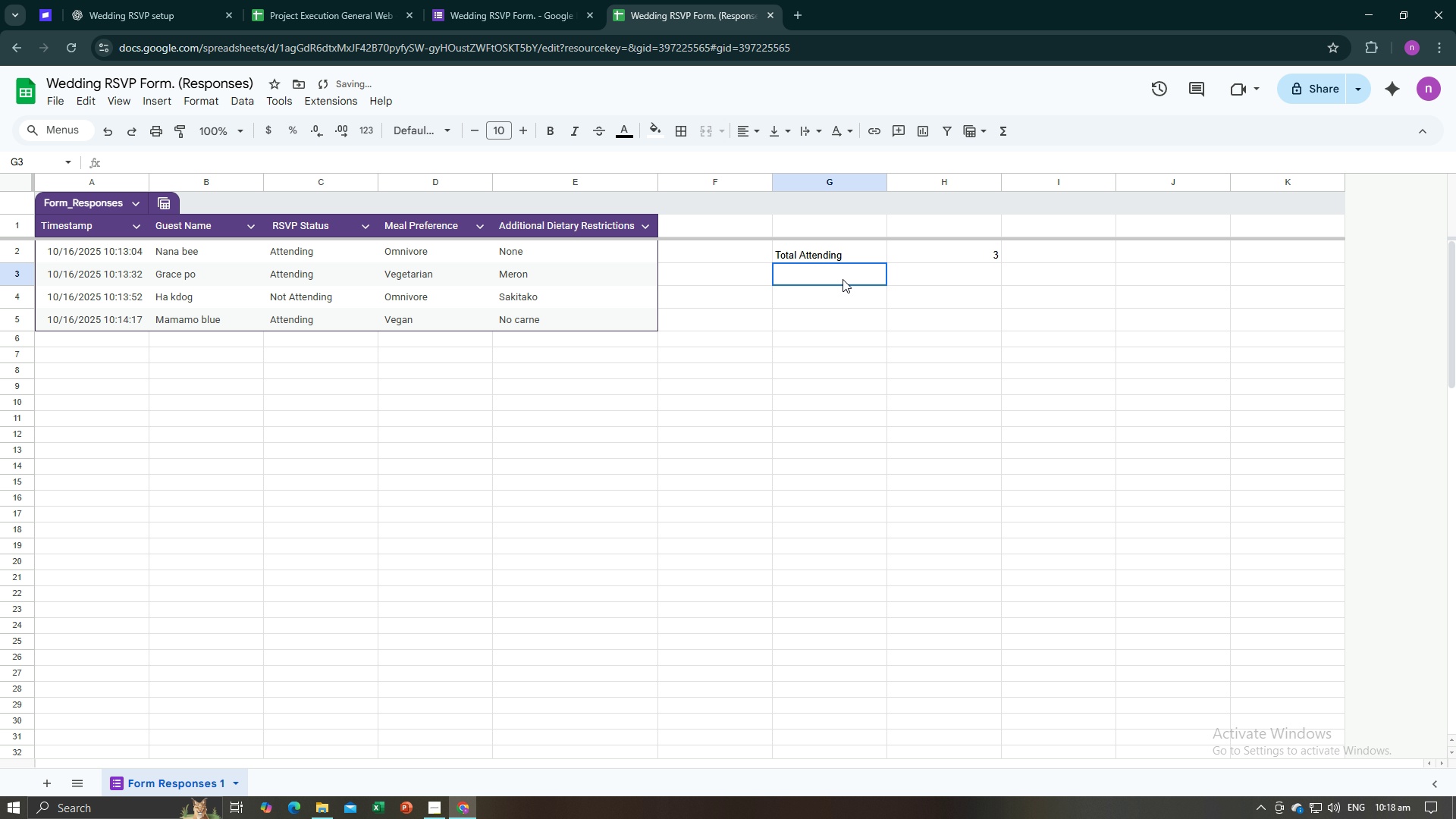 
left_click([843, 279])
 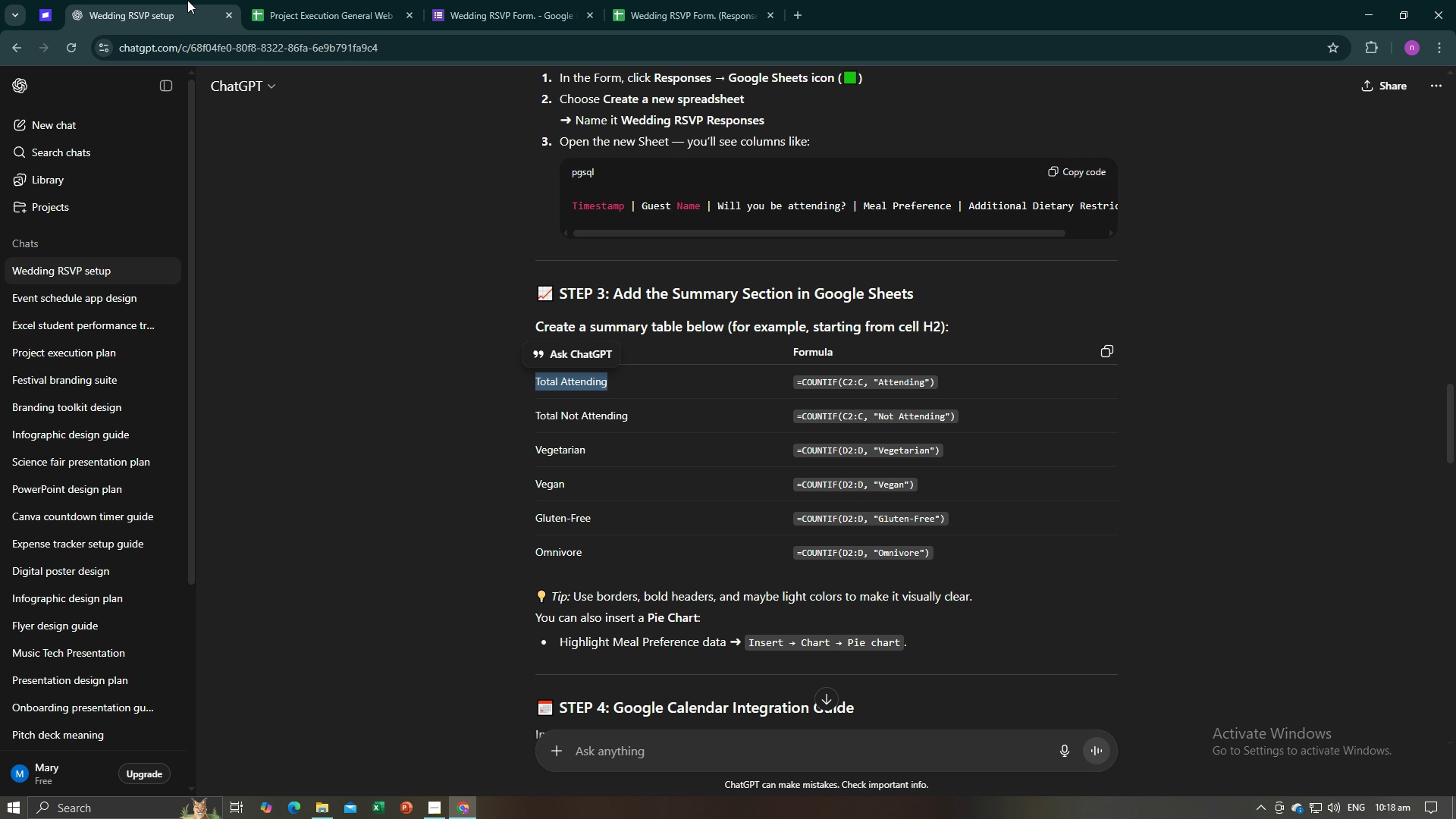 
left_click([187, 0])
 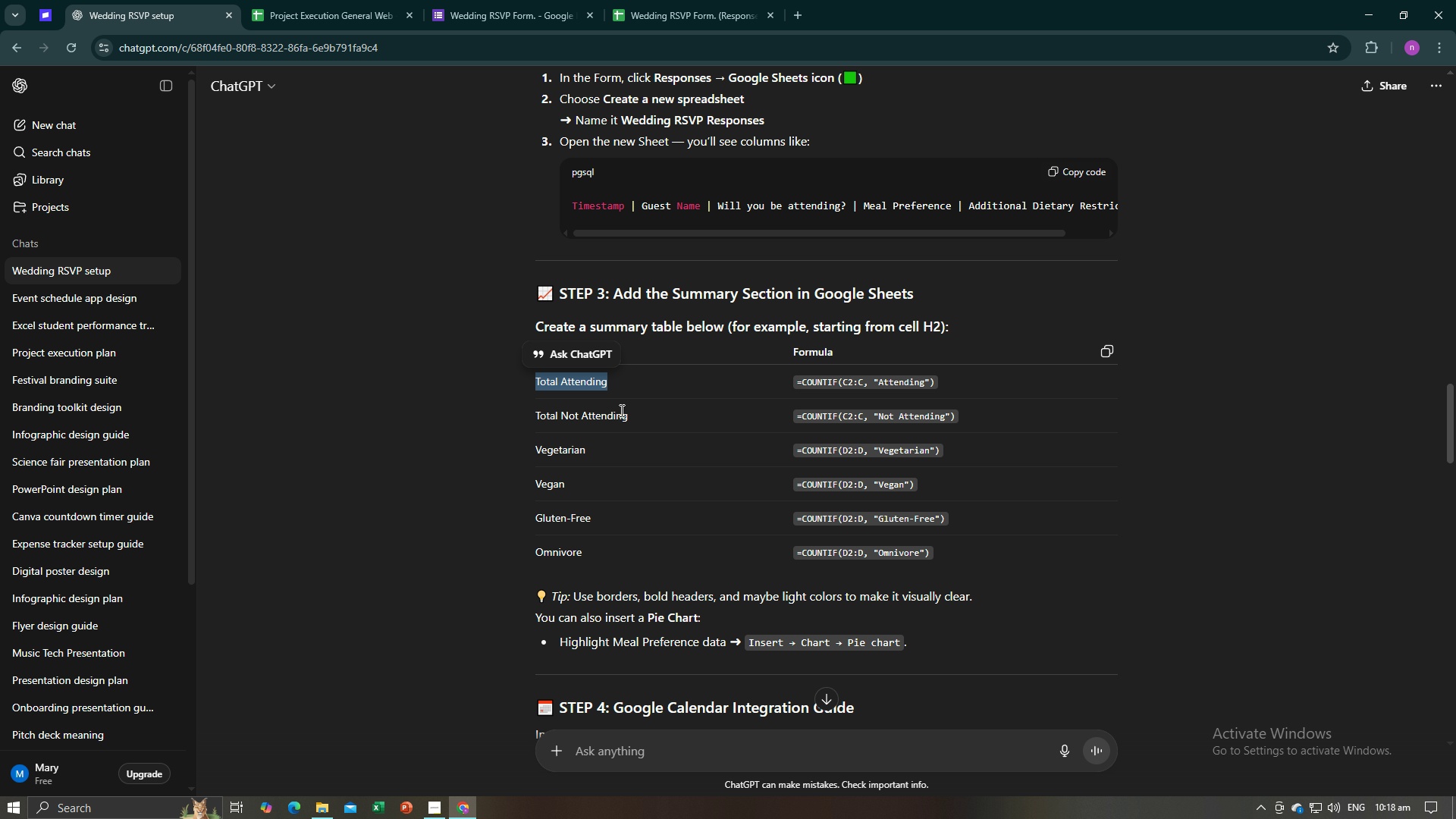 
left_click([630, 412])
 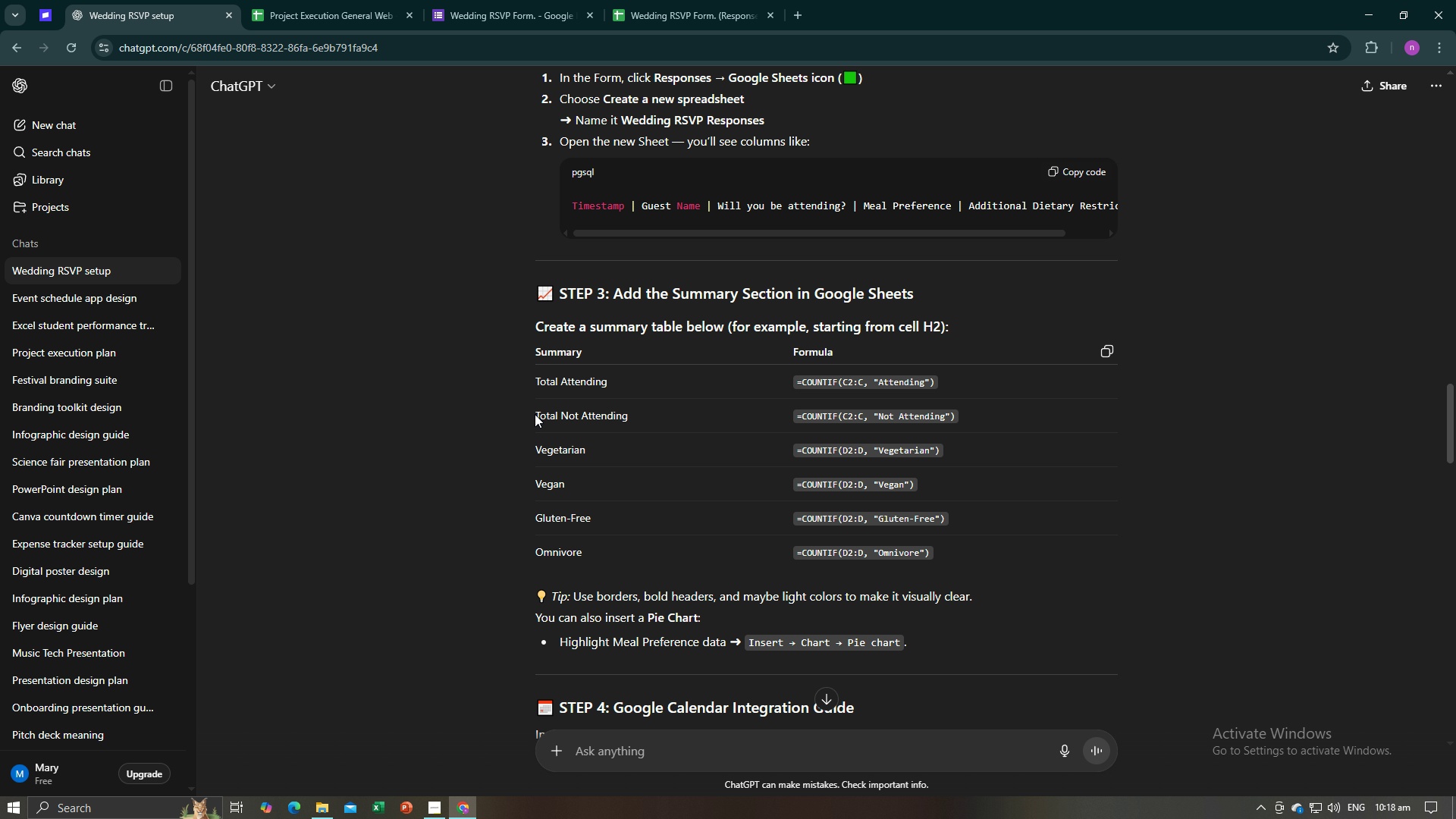 
left_click_drag(start_coordinate=[534, 414], to_coordinate=[624, 417])
 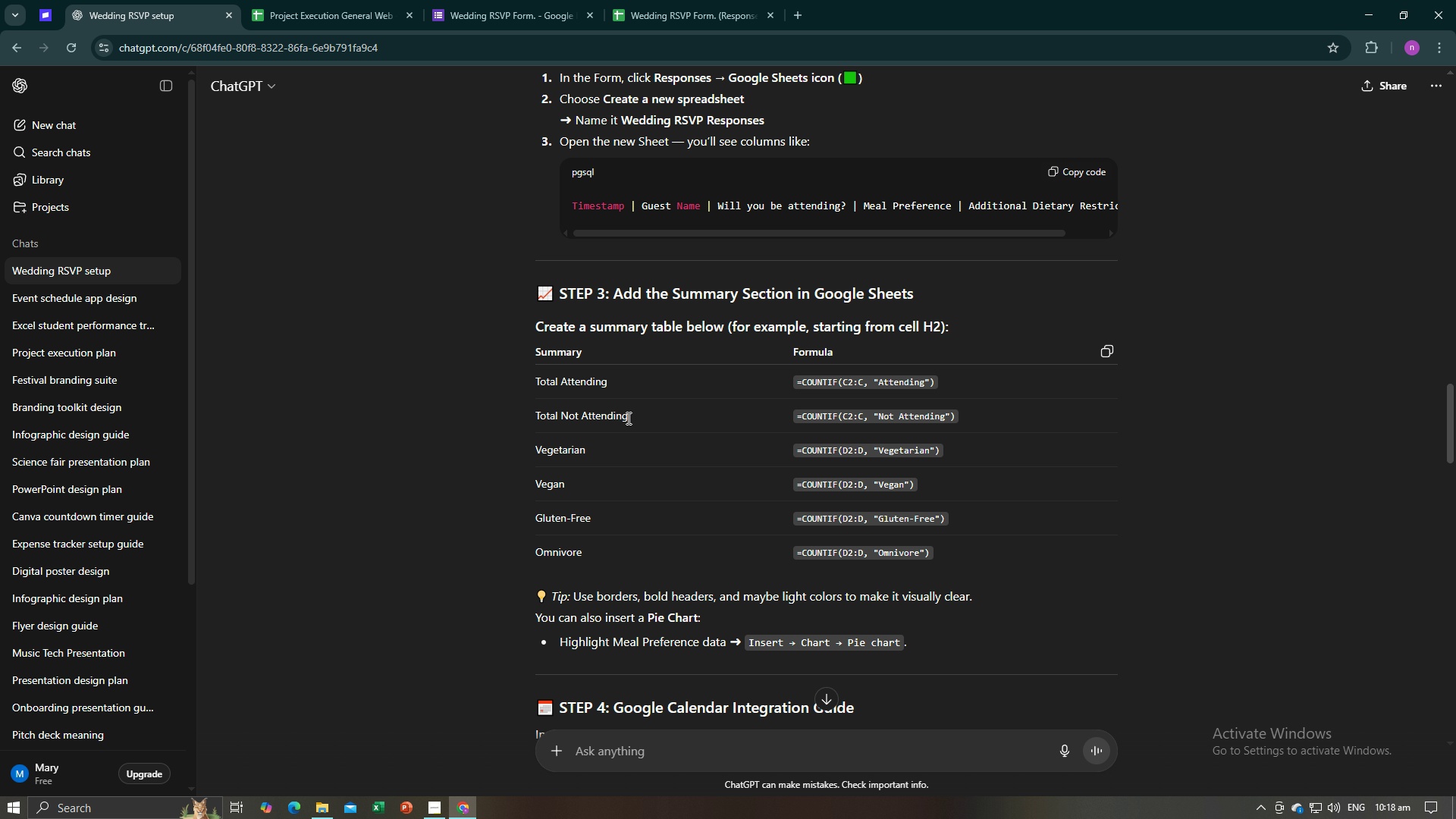 
left_click([626, 418])
 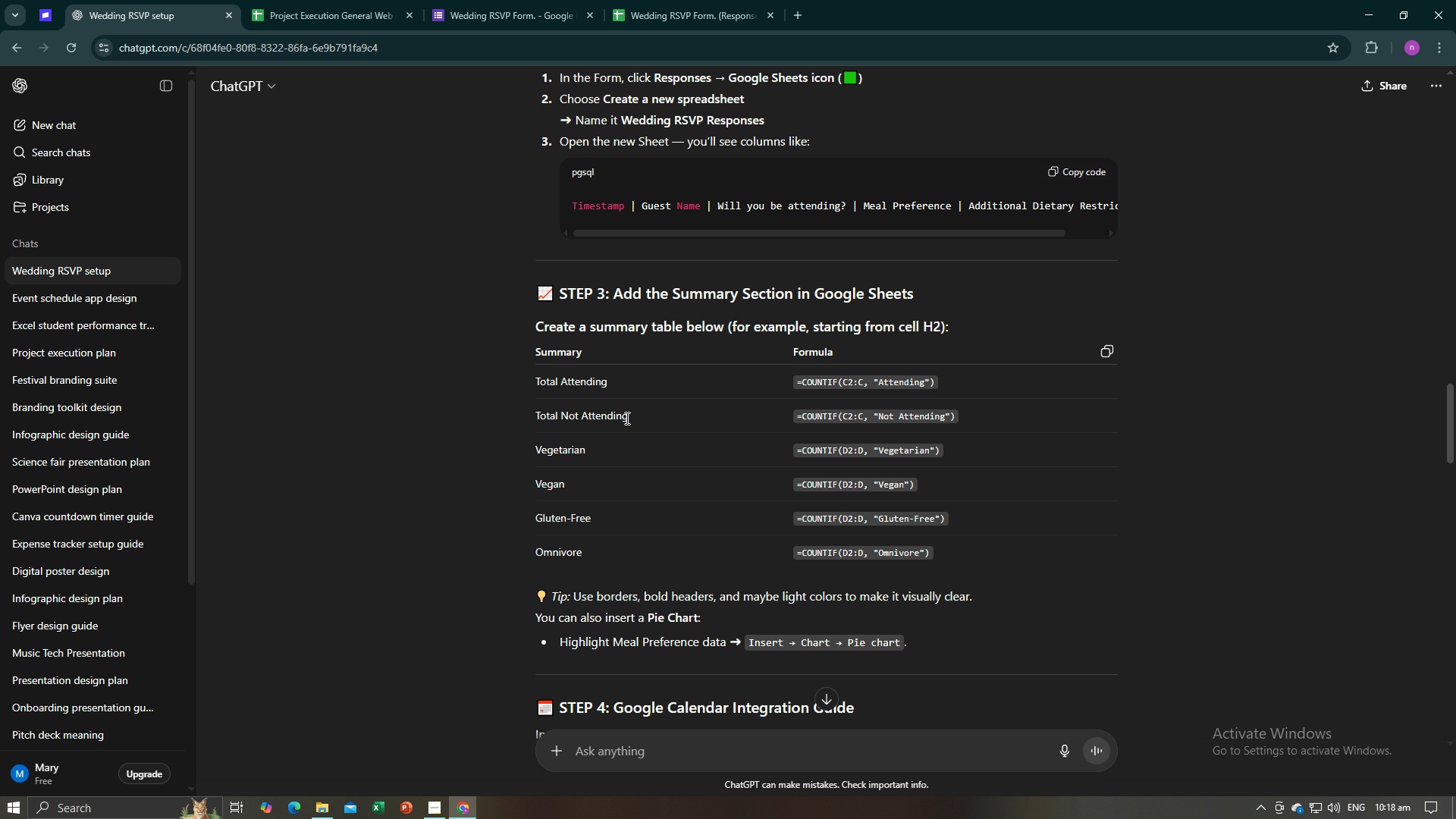 
left_click_drag(start_coordinate=[627, 418], to_coordinate=[537, 418])
 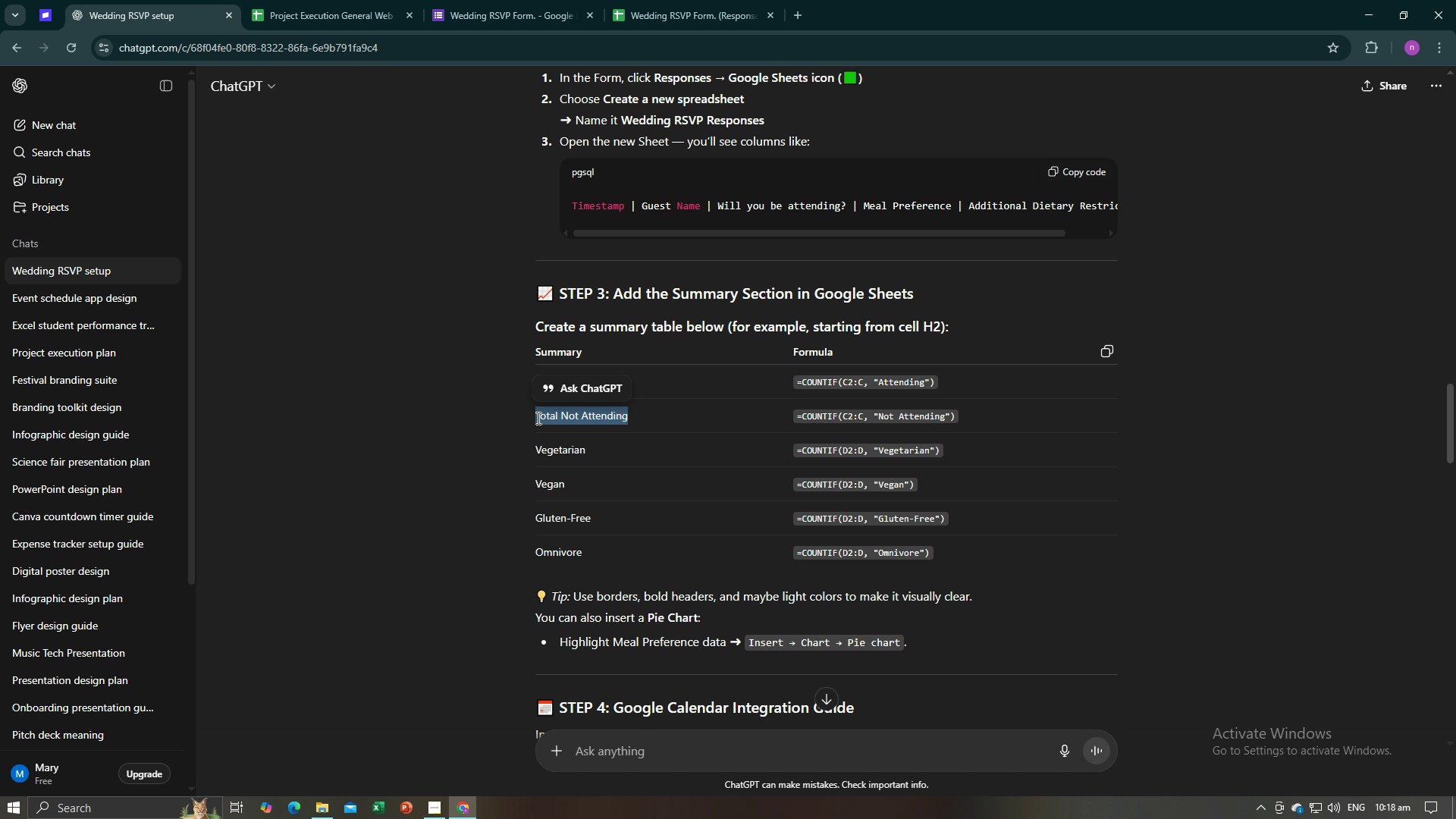 
key(Control+C)
 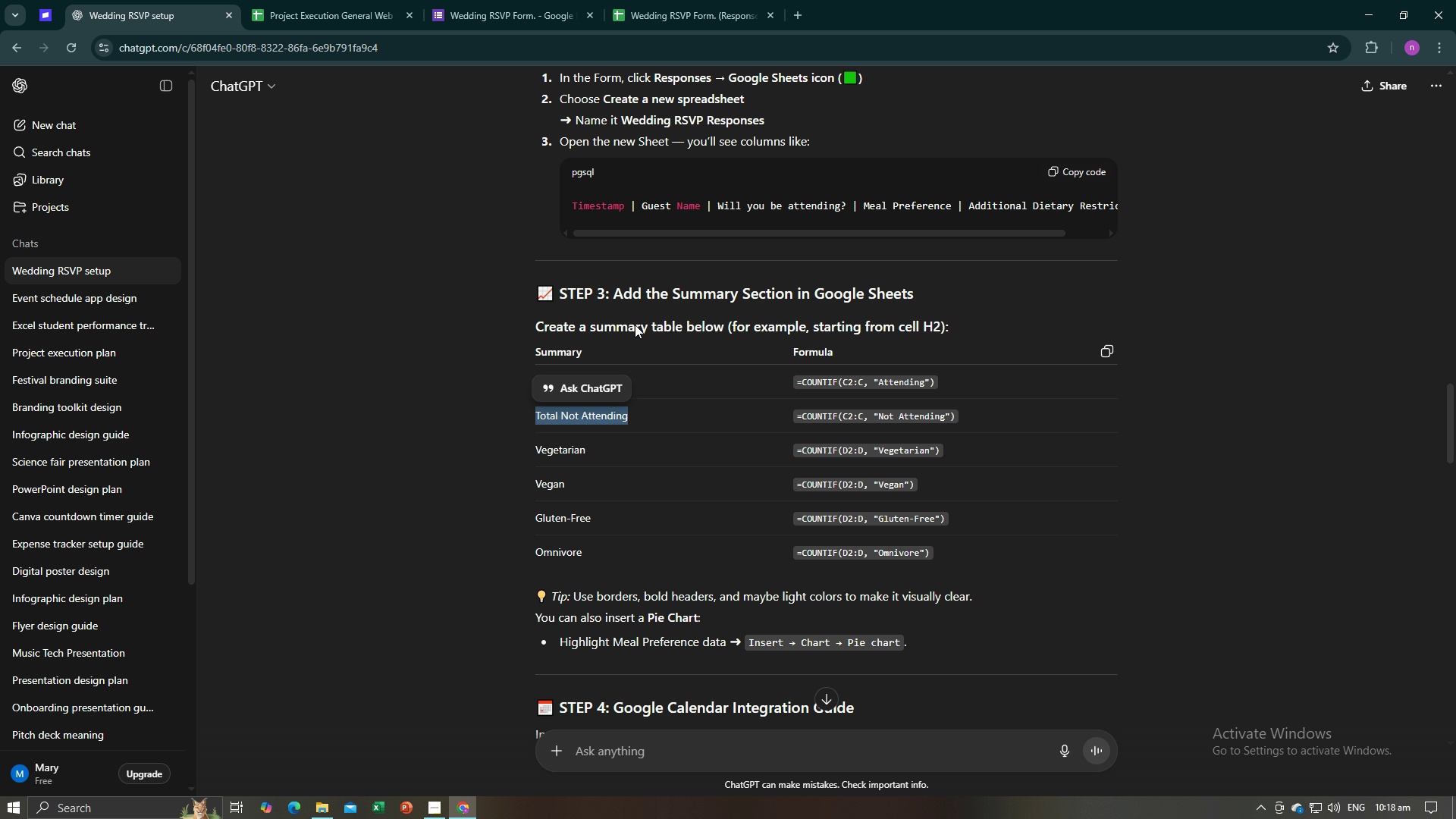 
key(Control+C)
 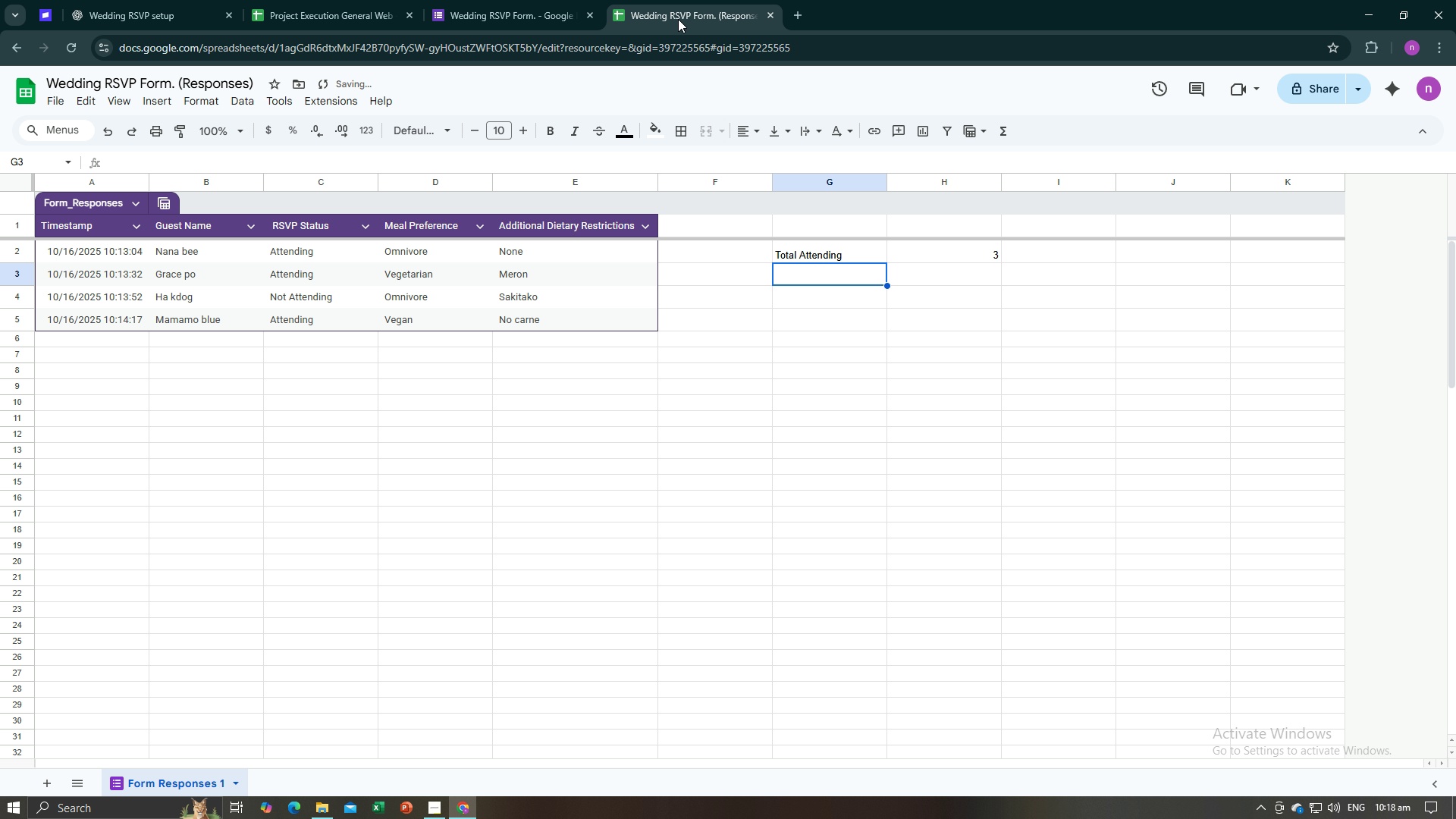 
left_click([678, 19])
 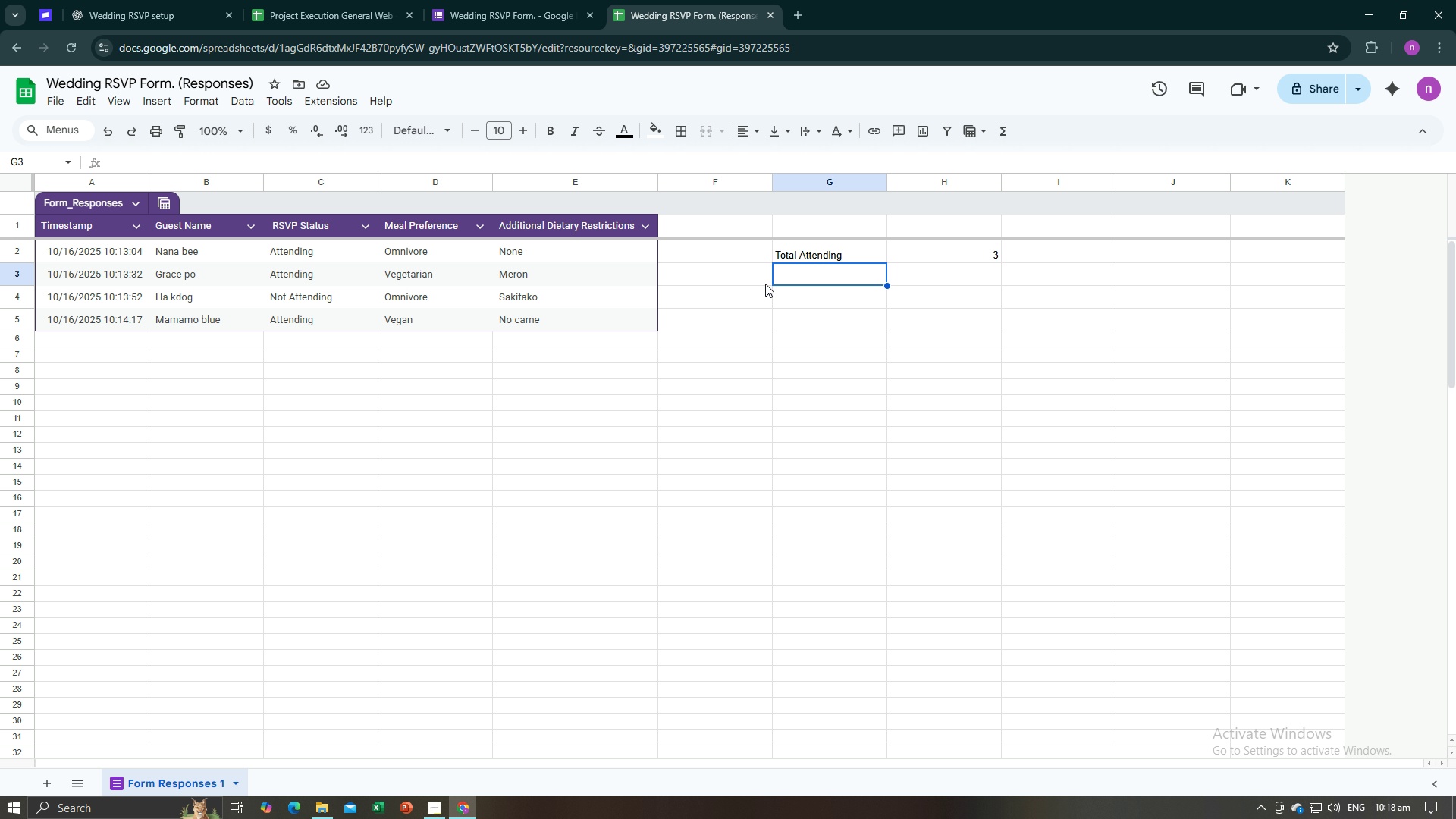 
key(Control+V)
 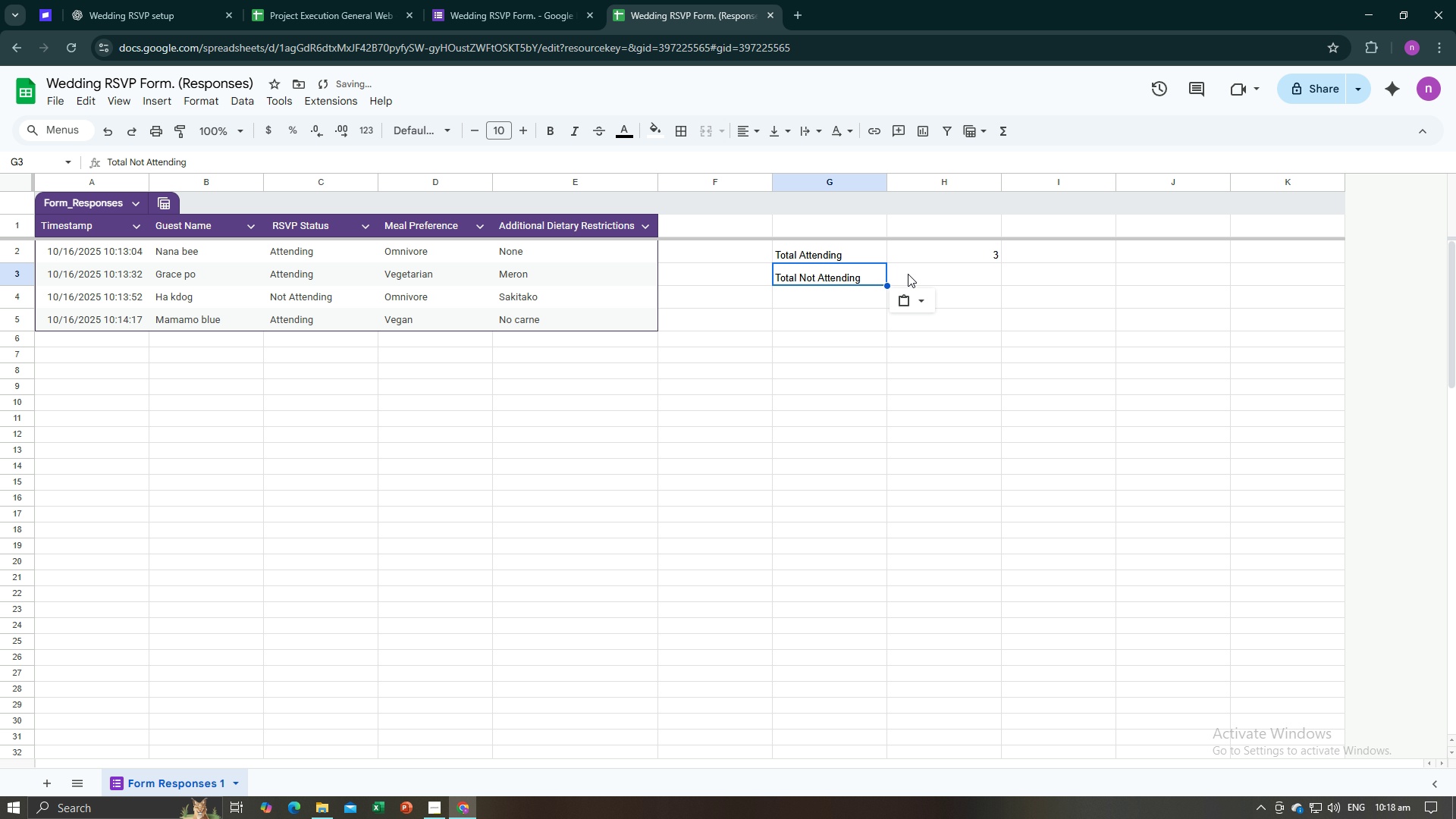 
left_click([908, 274])
 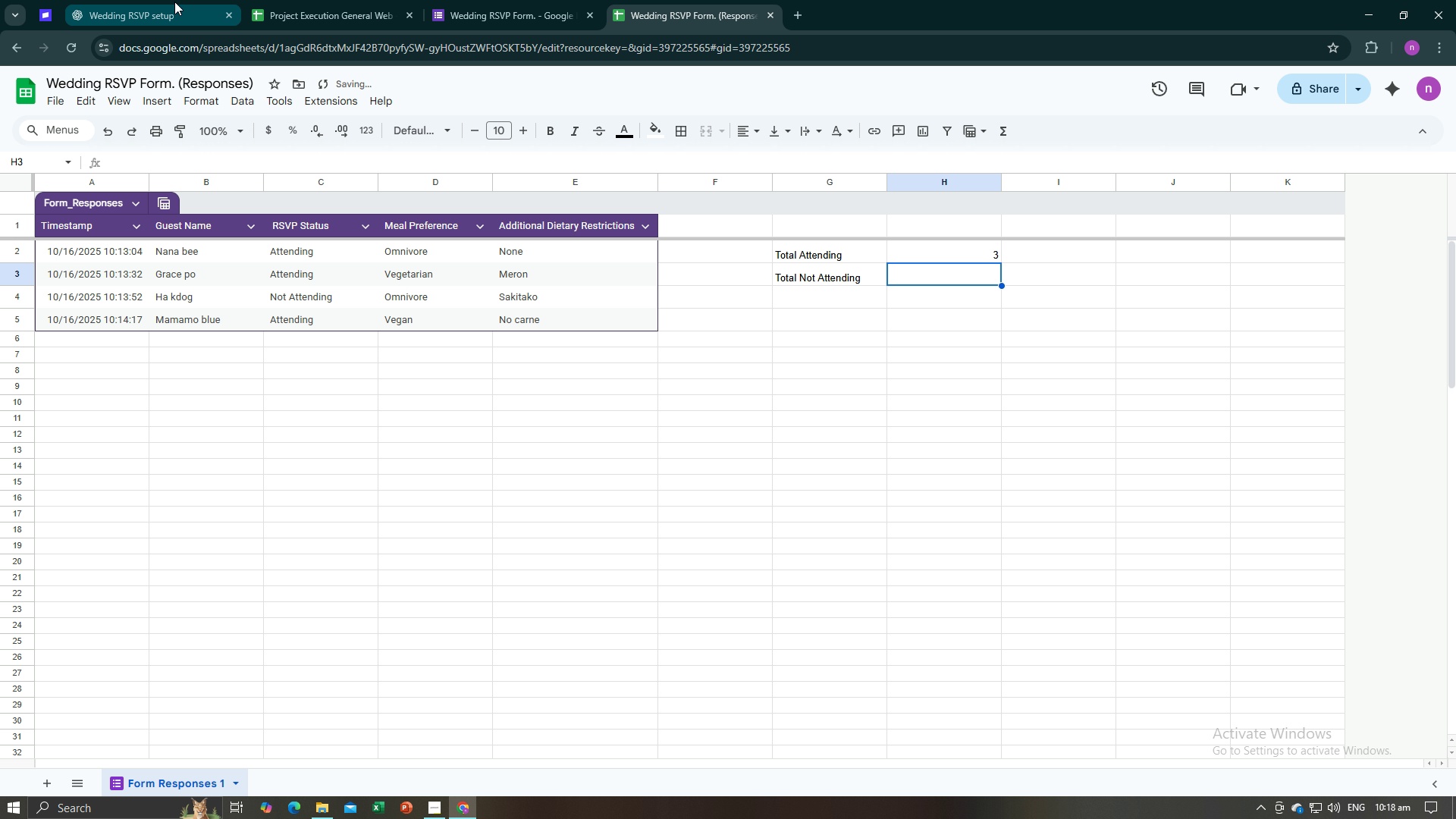 
left_click([174, 2])
 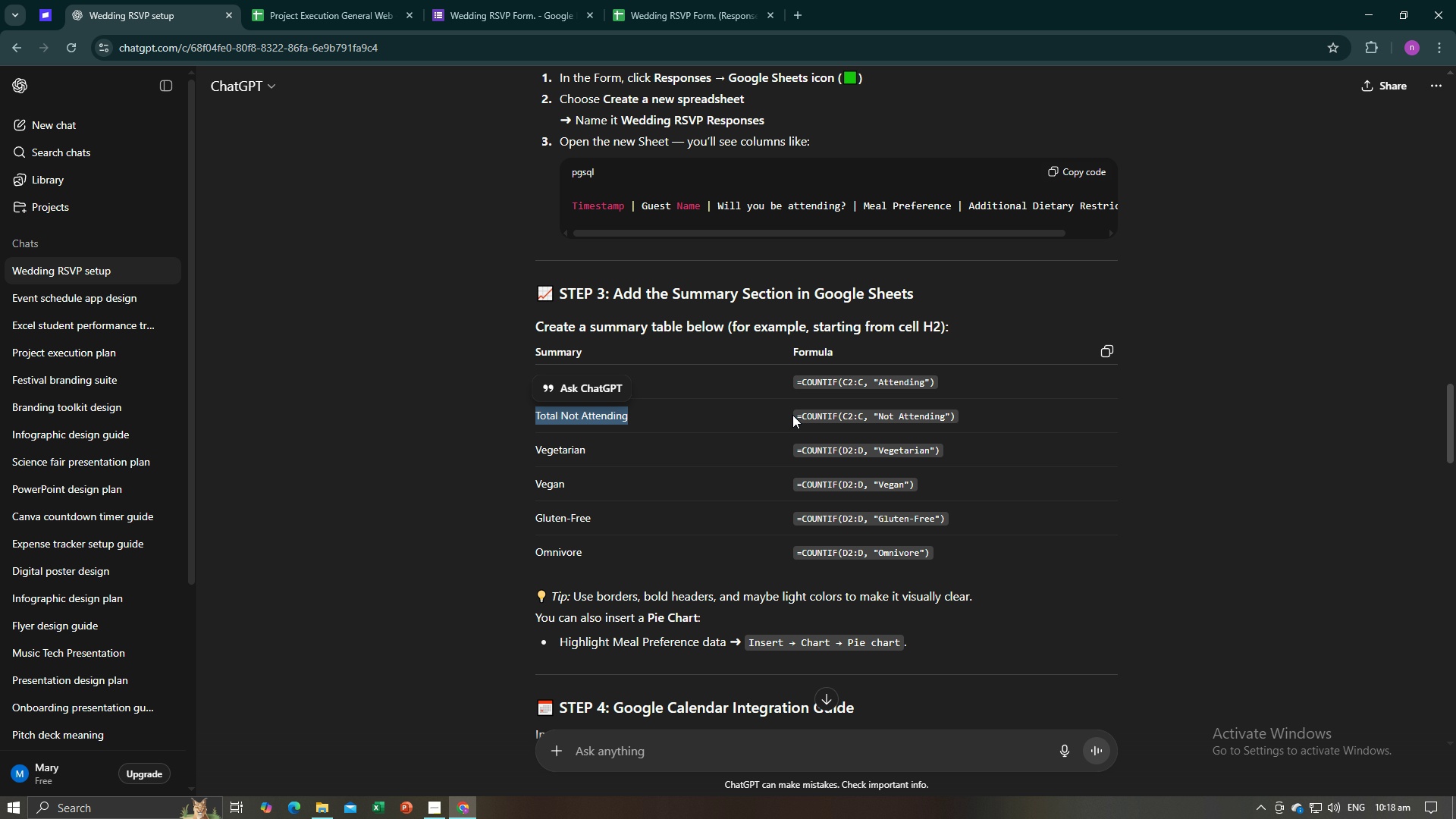 
left_click_drag(start_coordinate=[795, 413], to_coordinate=[954, 419])
 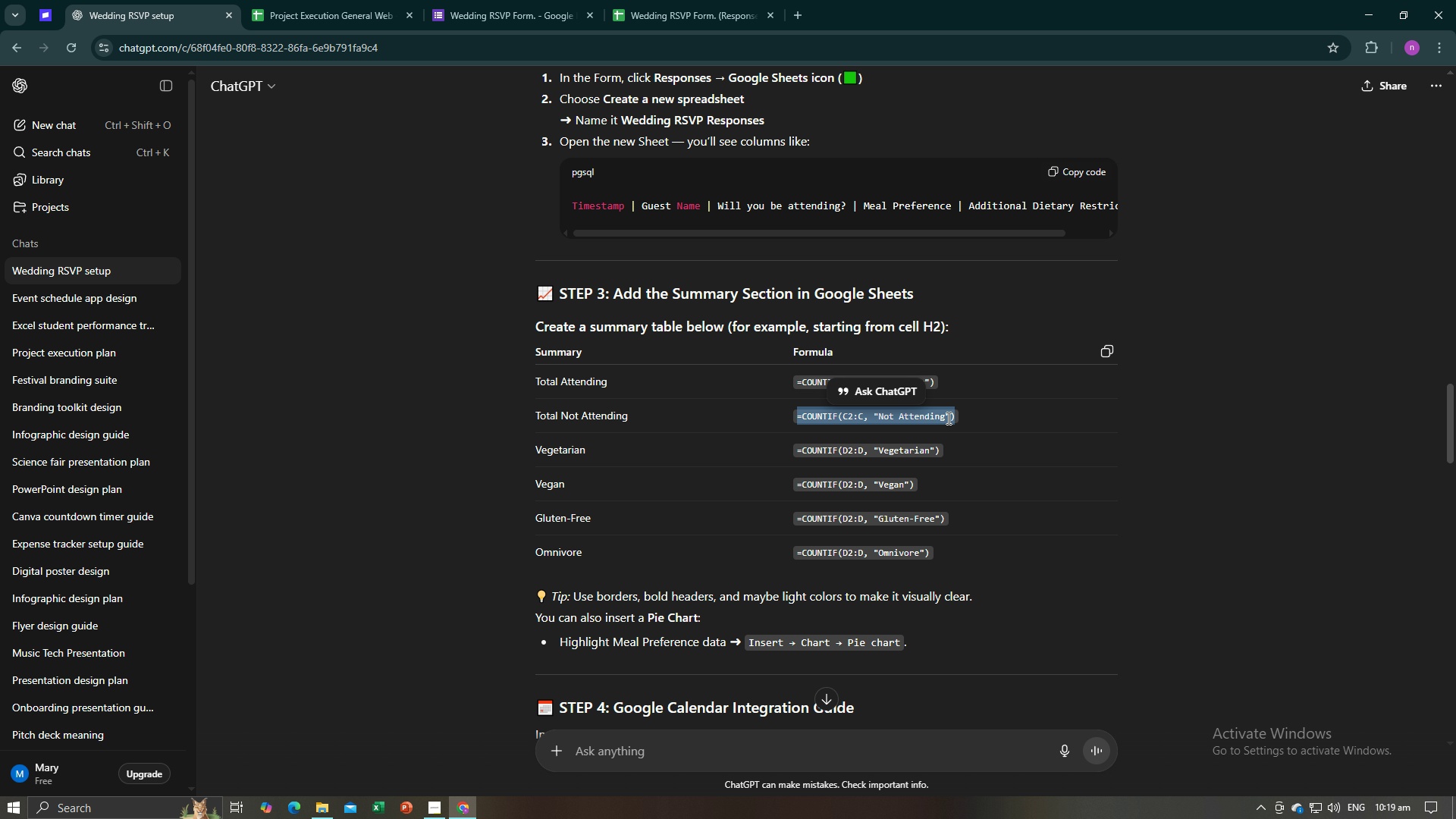 
key(Control+C)
 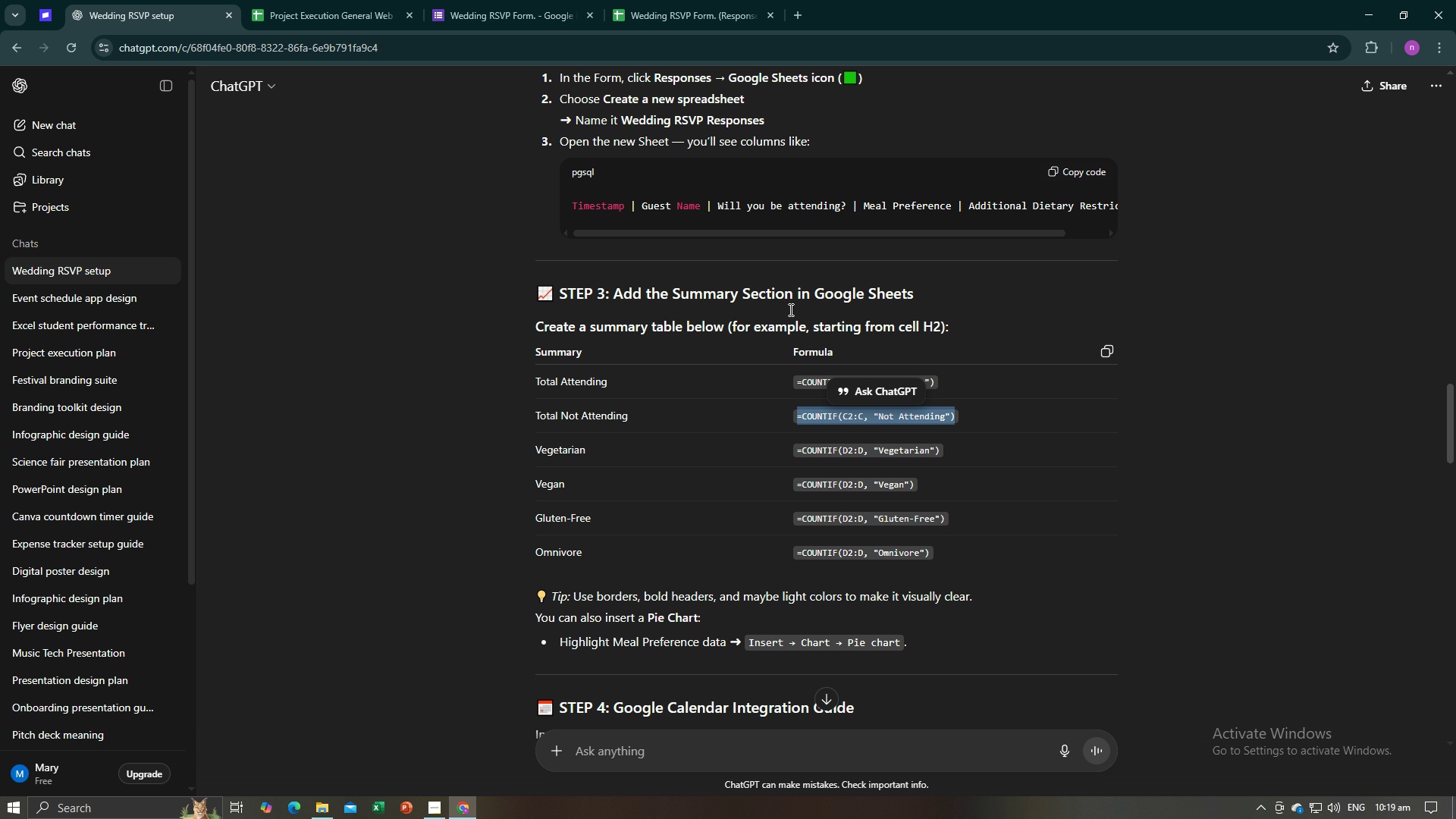 
key(Control+C)
 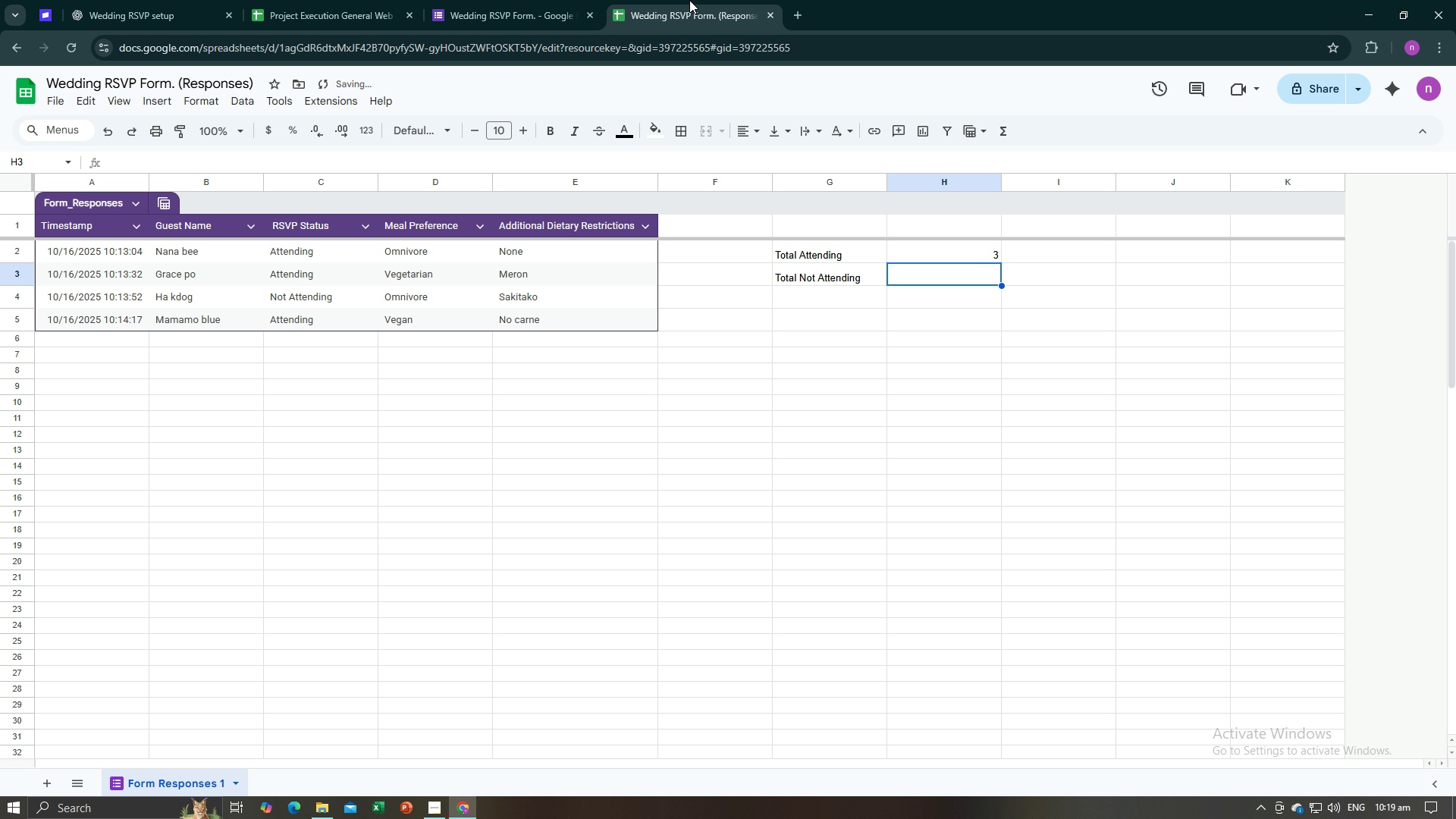 
left_click([689, 0])
 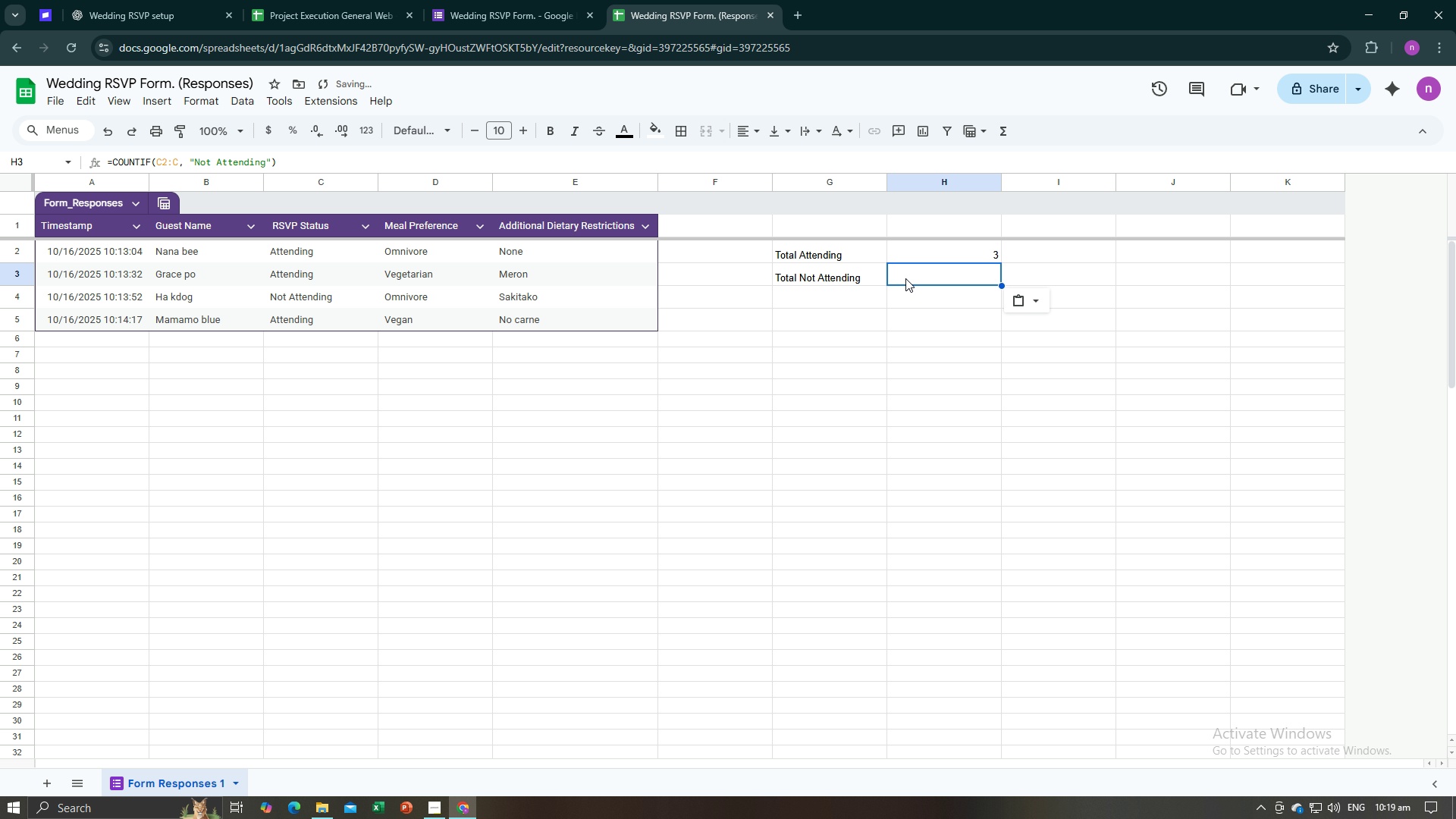 
key(Control+V)
 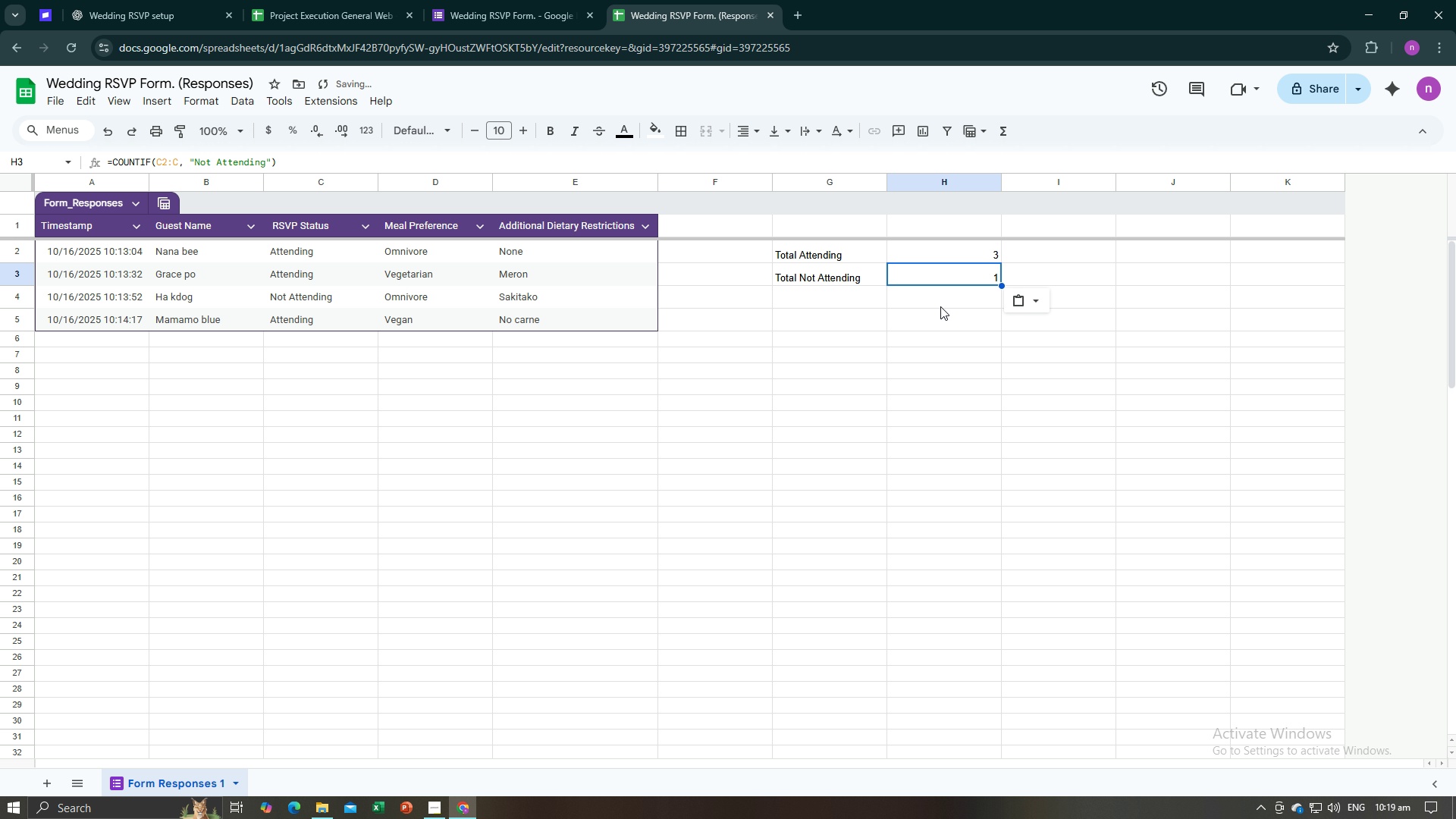 
left_click([940, 306])
 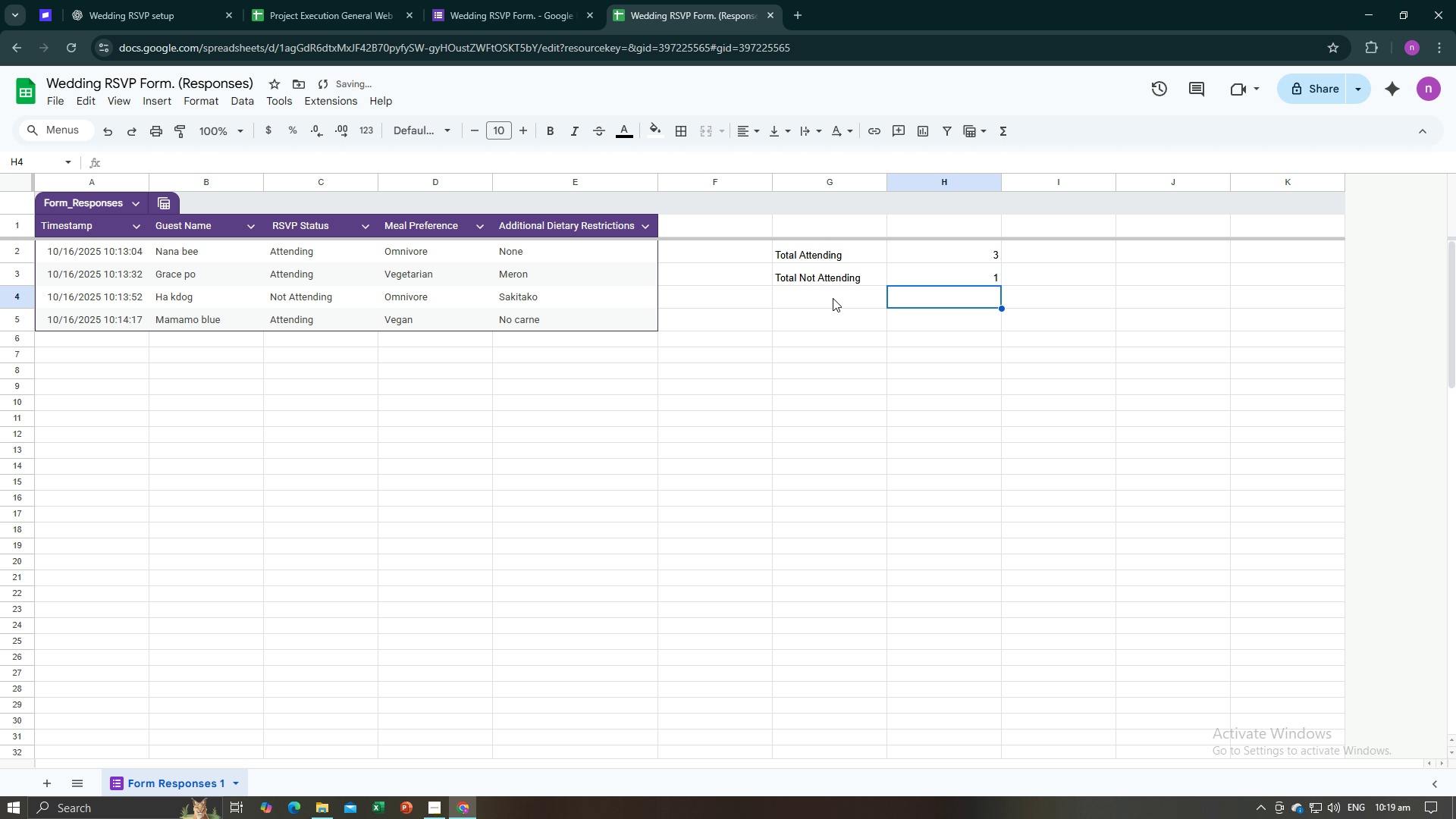 
left_click([833, 297])
 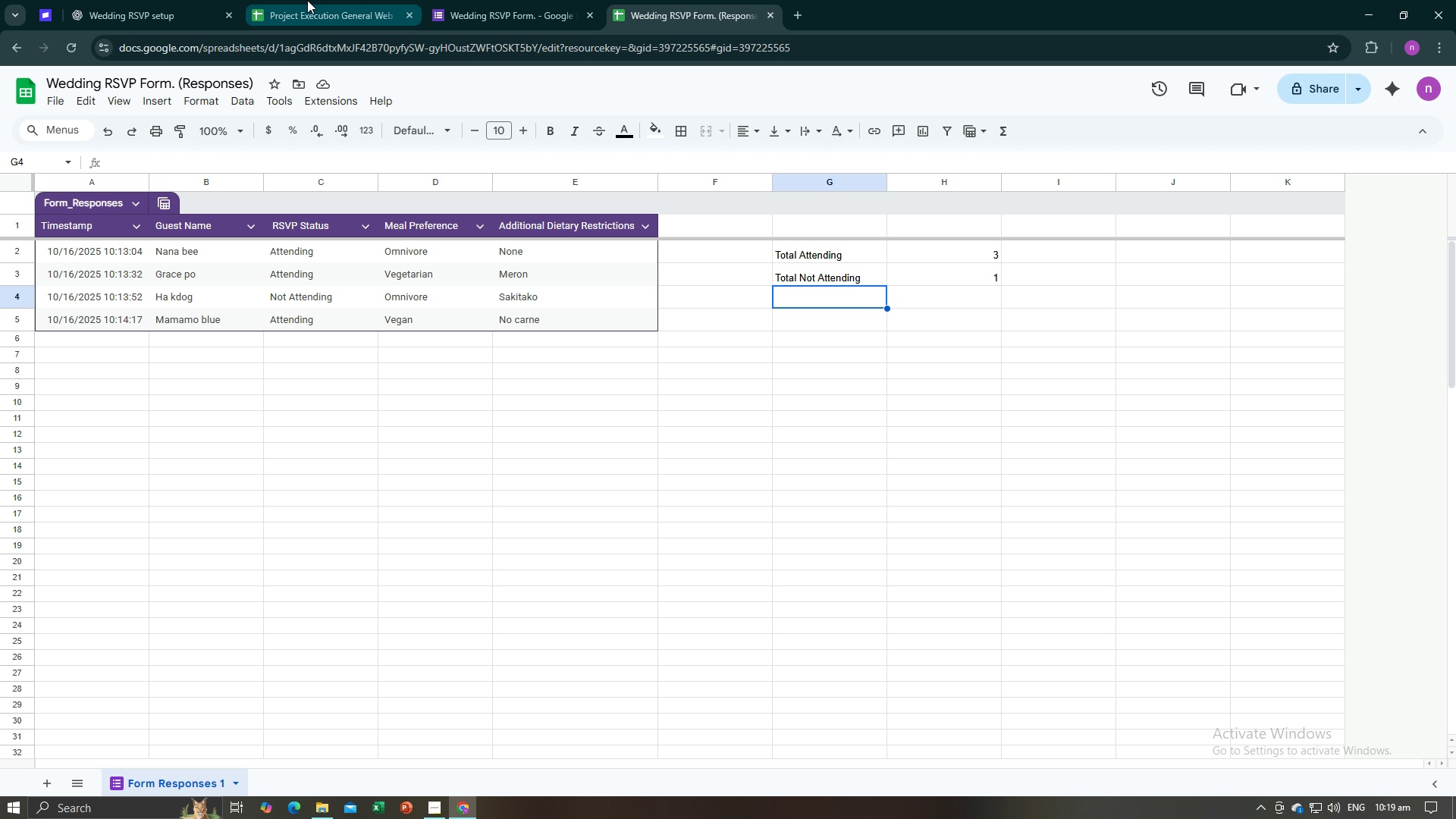 
left_click([307, 0])
 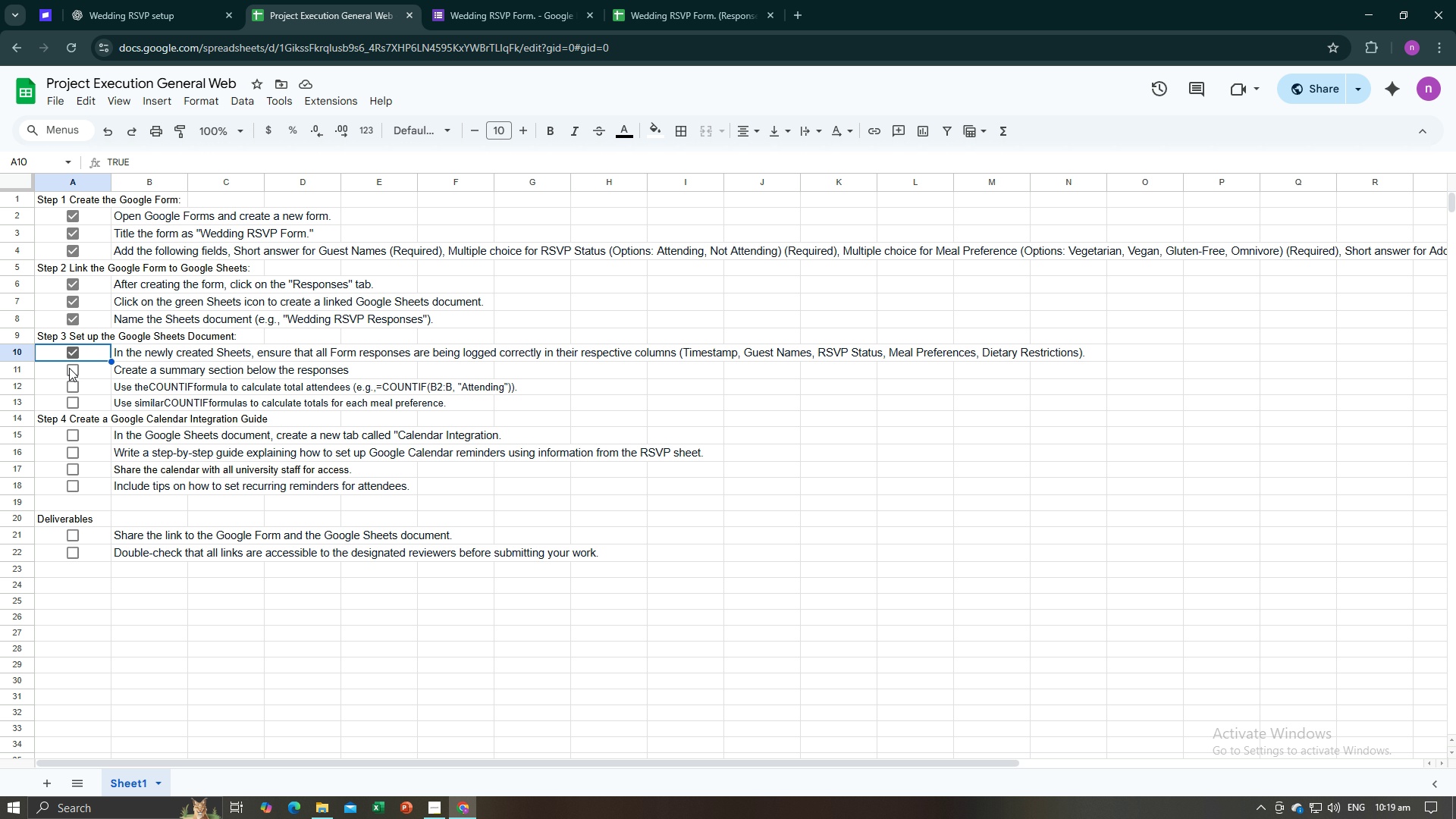 
left_click([71, 384])
 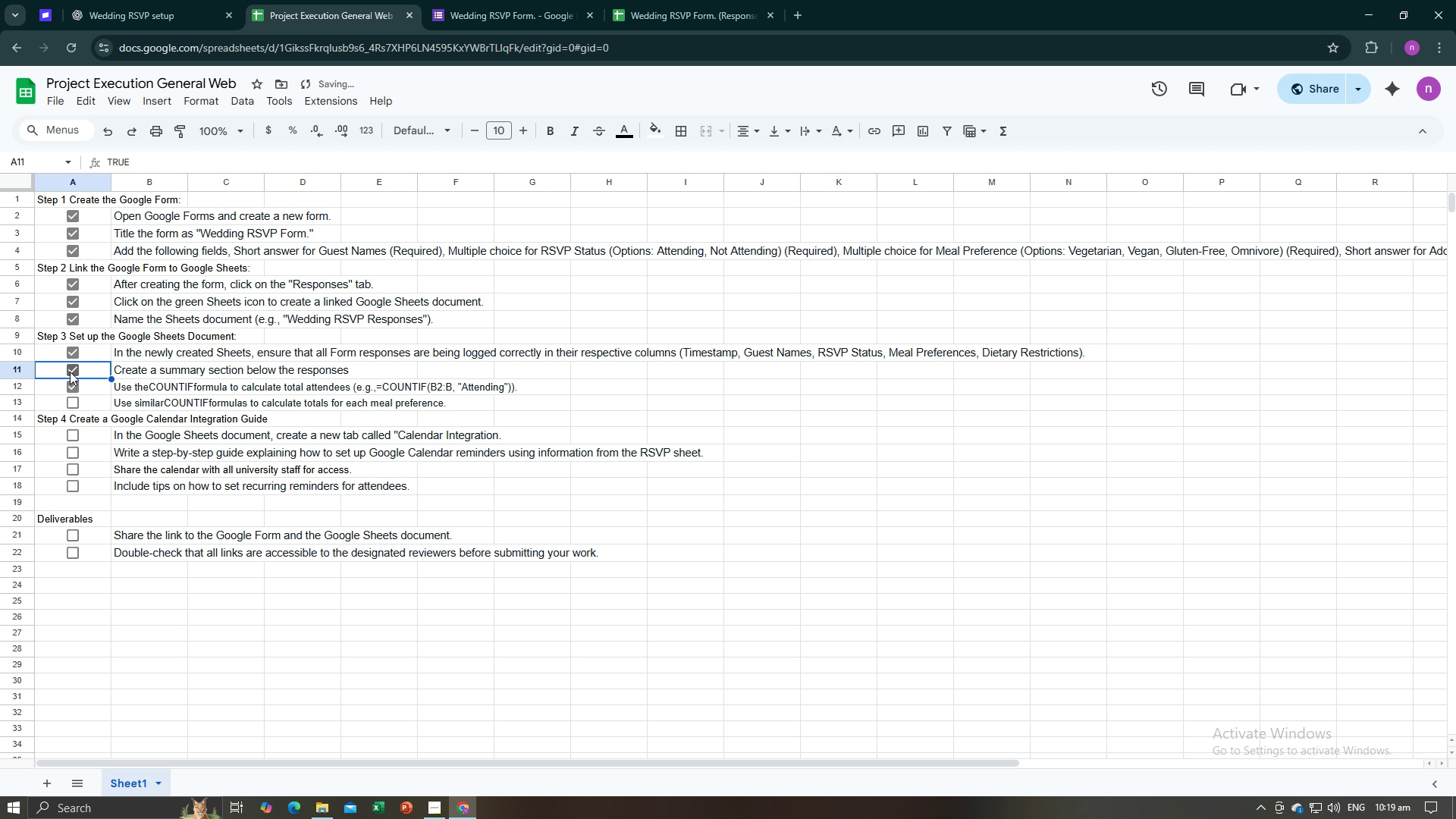 
left_click([70, 371])
 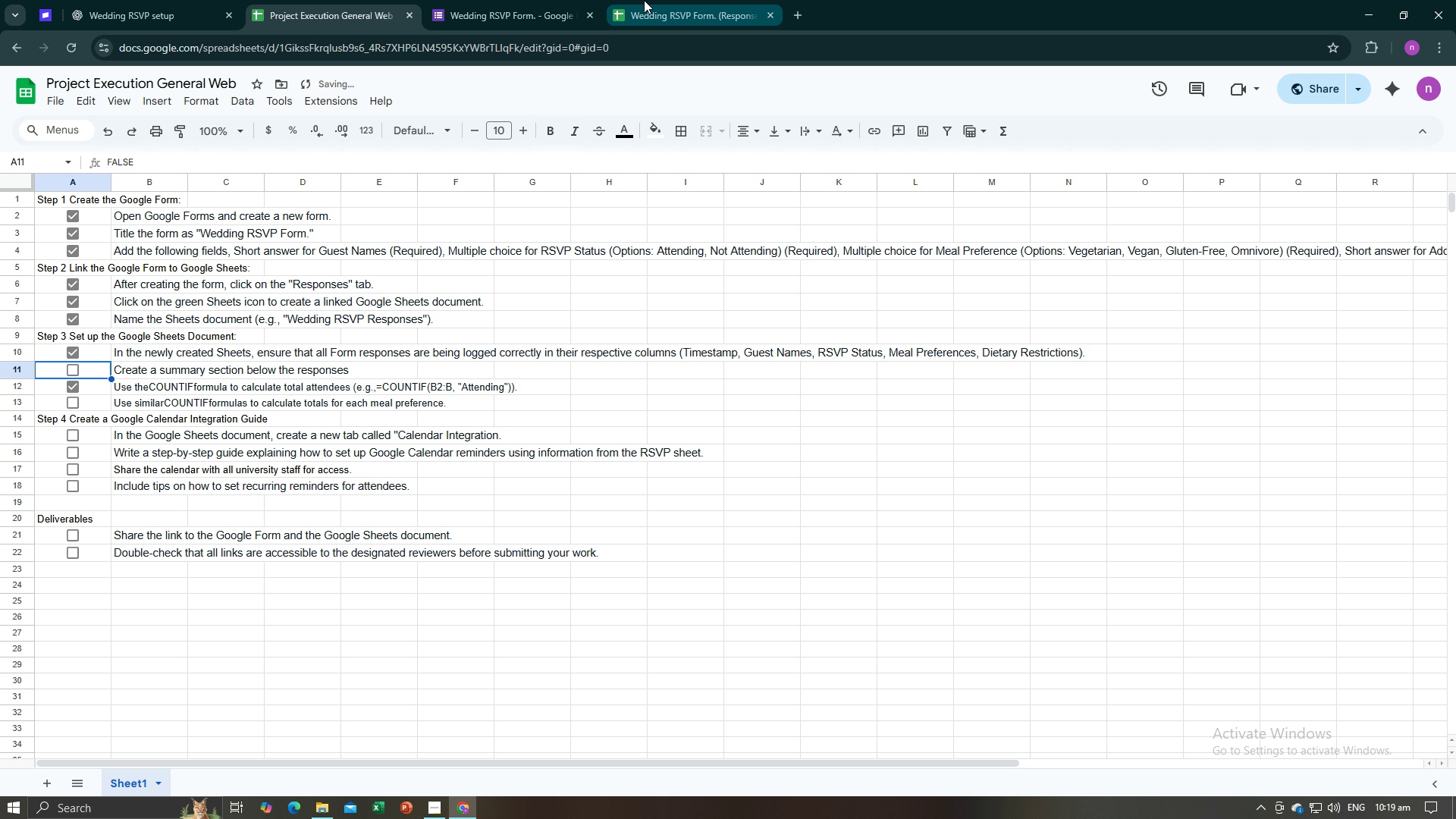 
left_click([644, 0])
 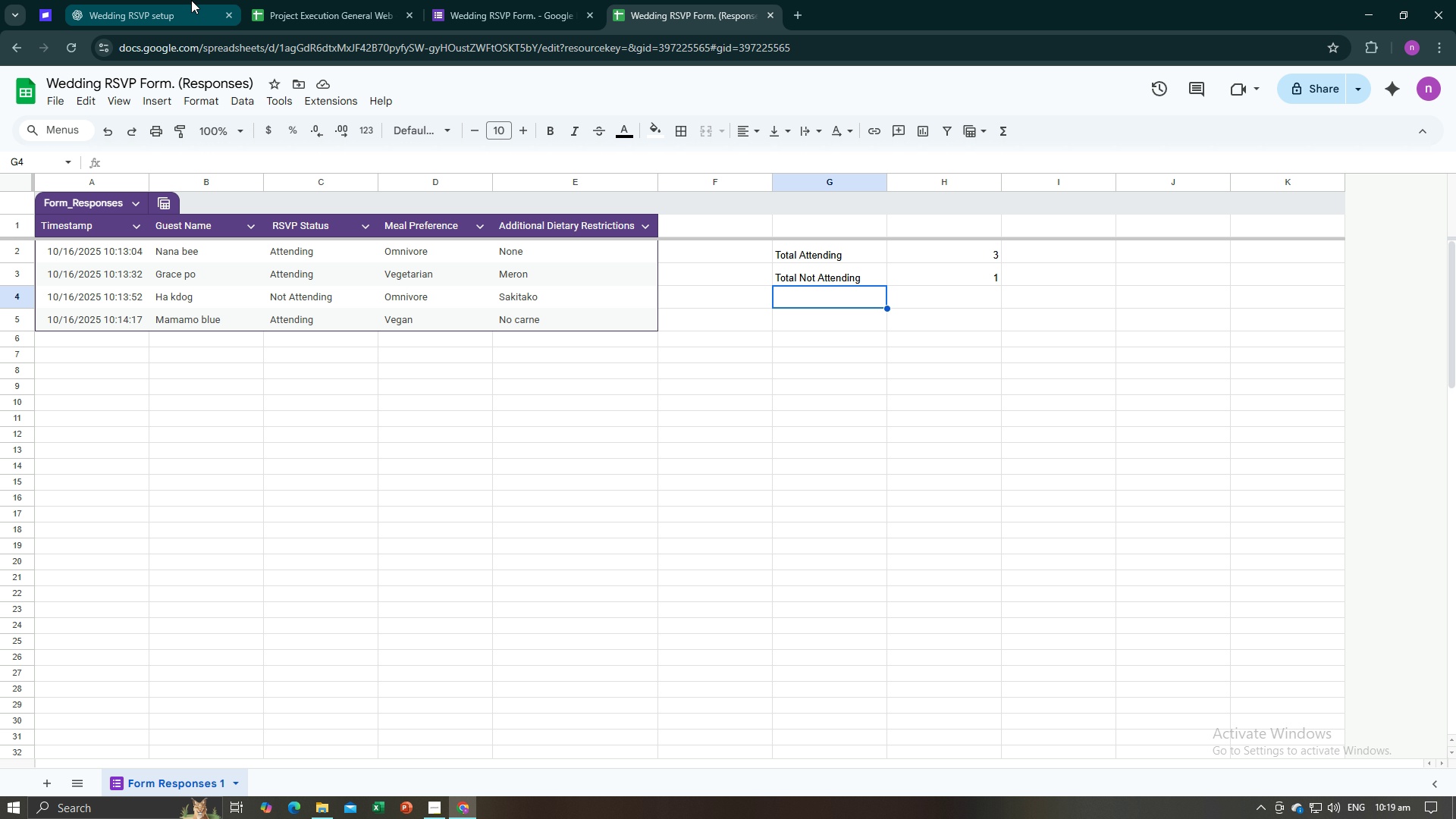 
left_click([191, 0])
 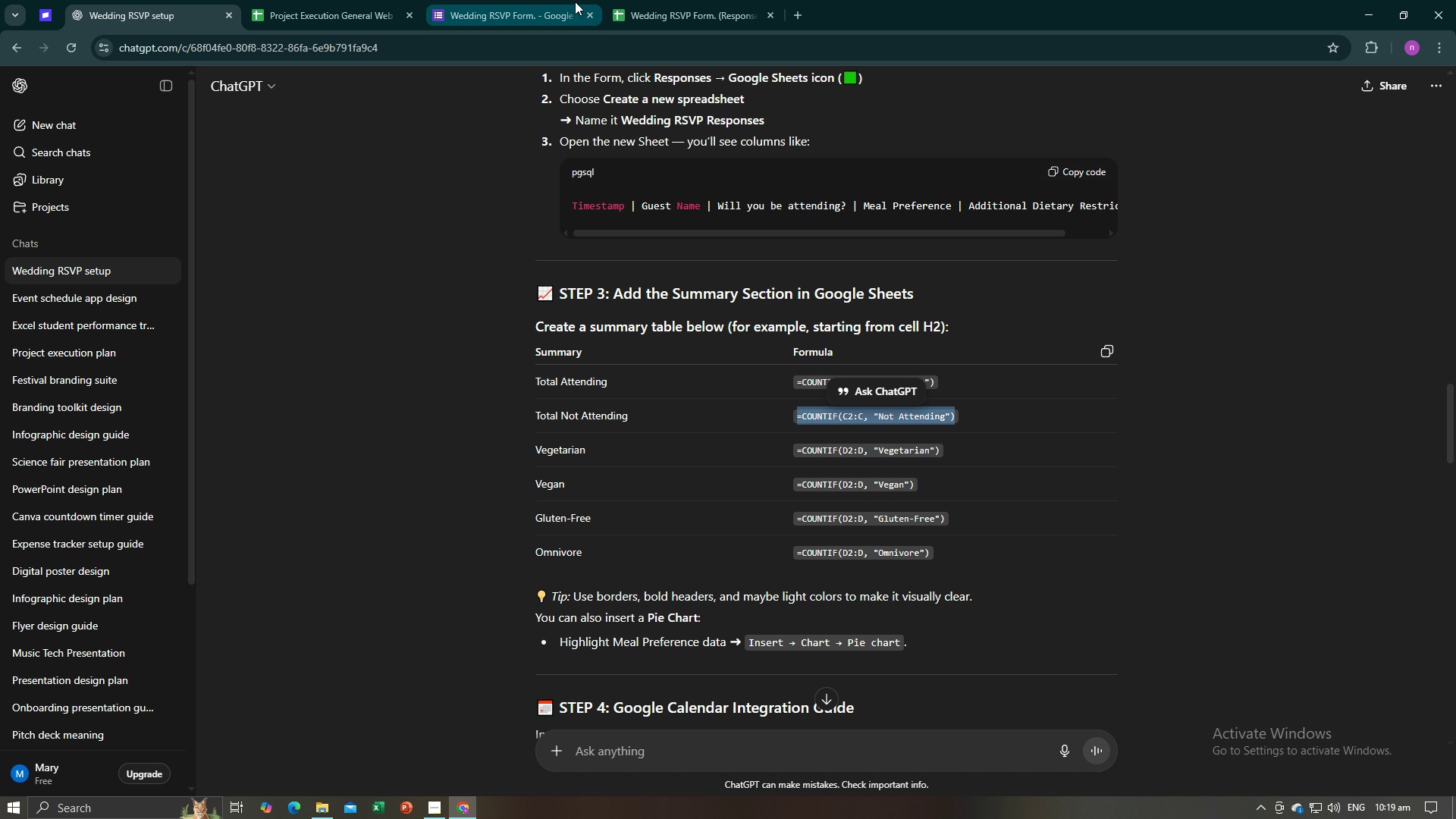 
left_click([383, 1])
 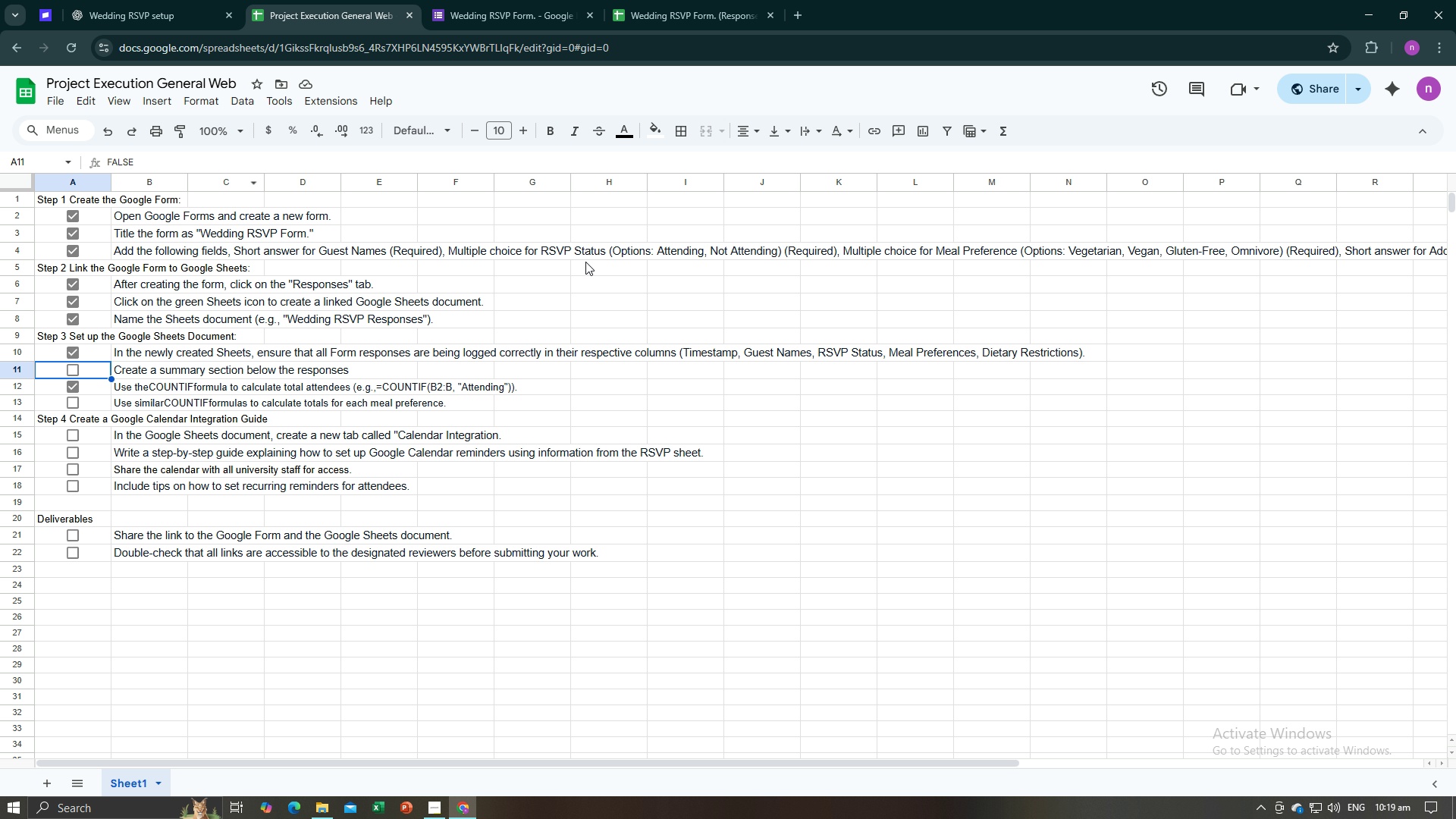 
left_click([645, 0])
 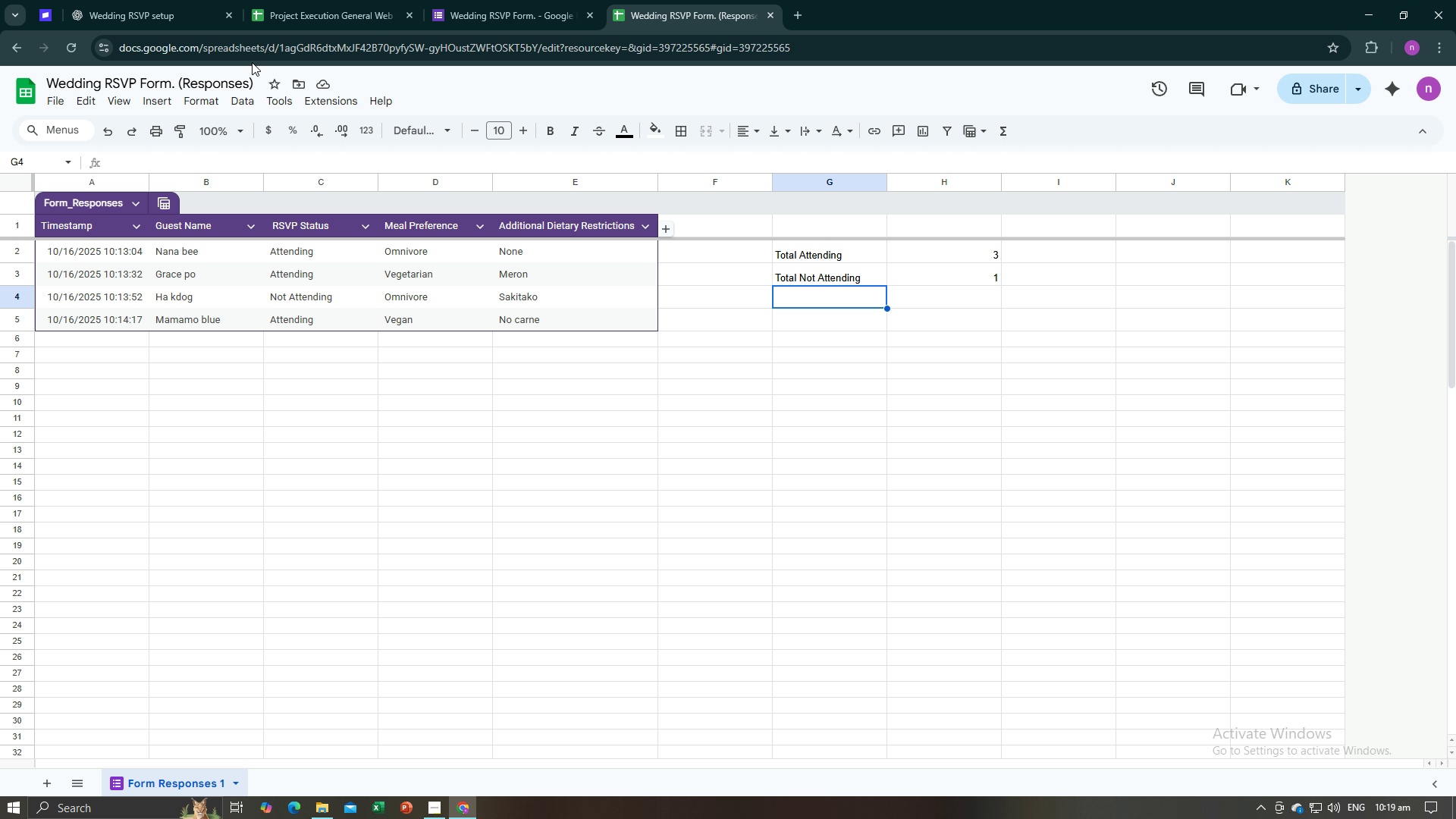 
left_click([275, 2])
 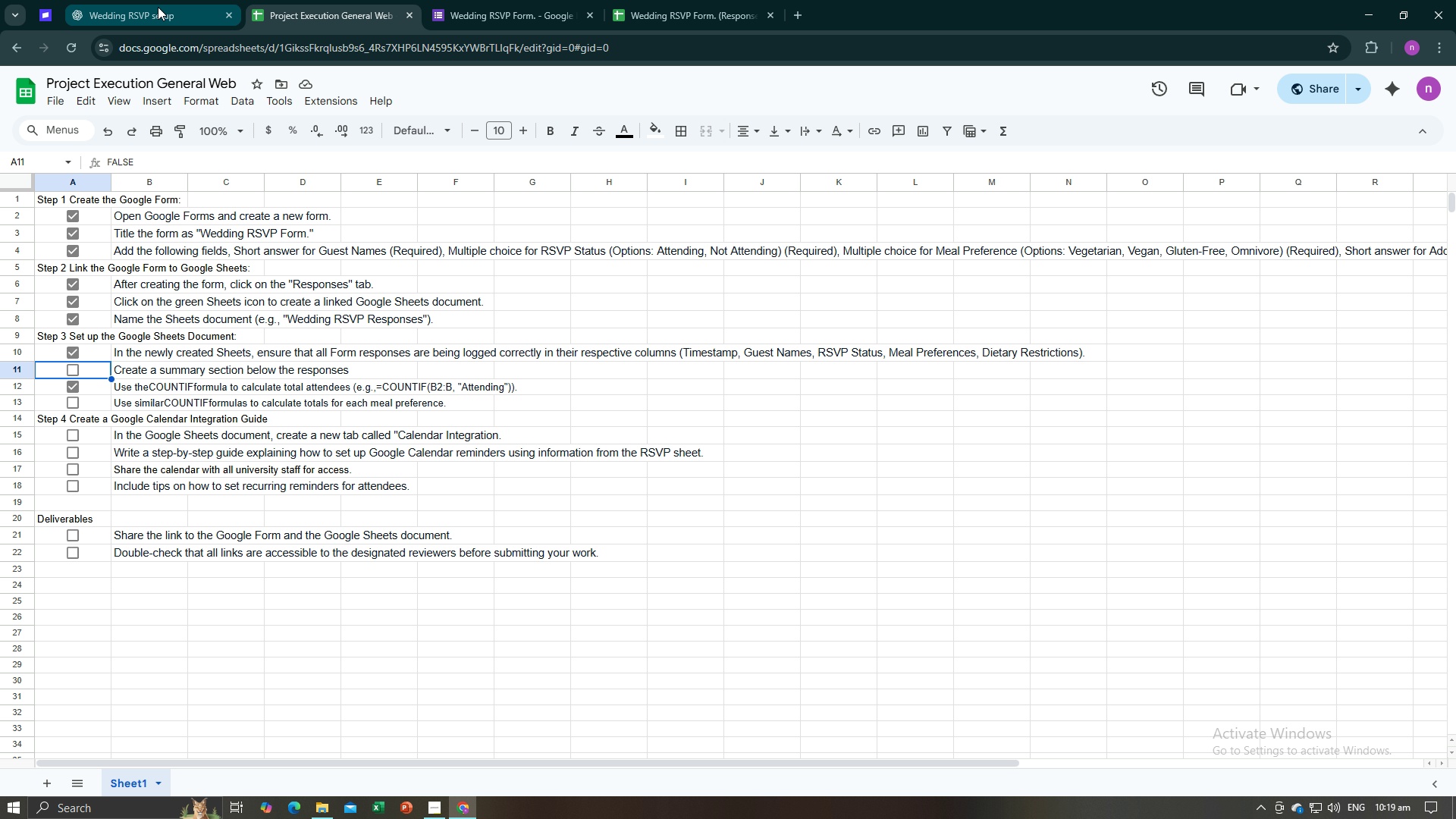 
left_click([158, 7])
 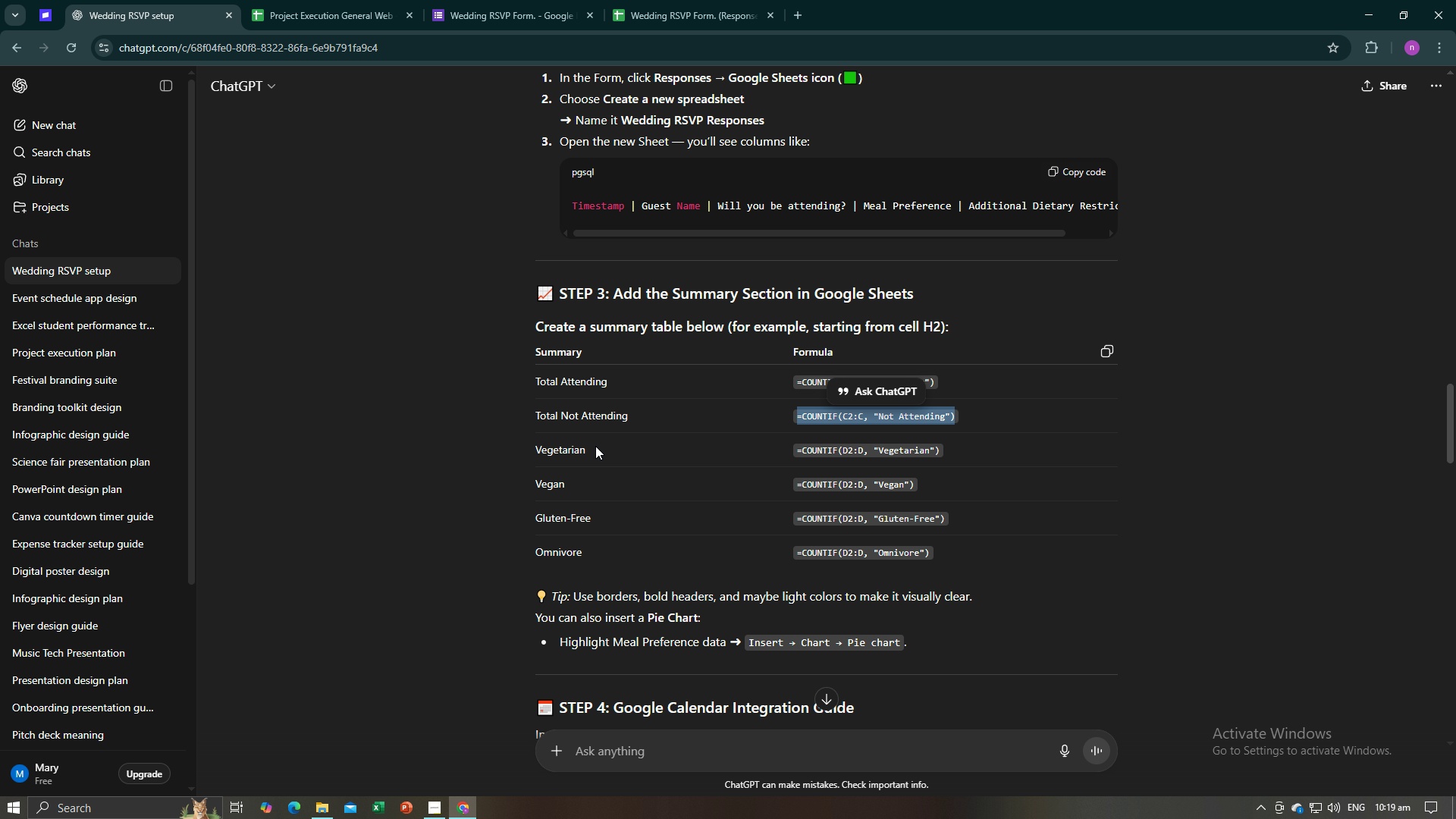 
left_click_drag(start_coordinate=[592, 447], to_coordinate=[533, 446])
 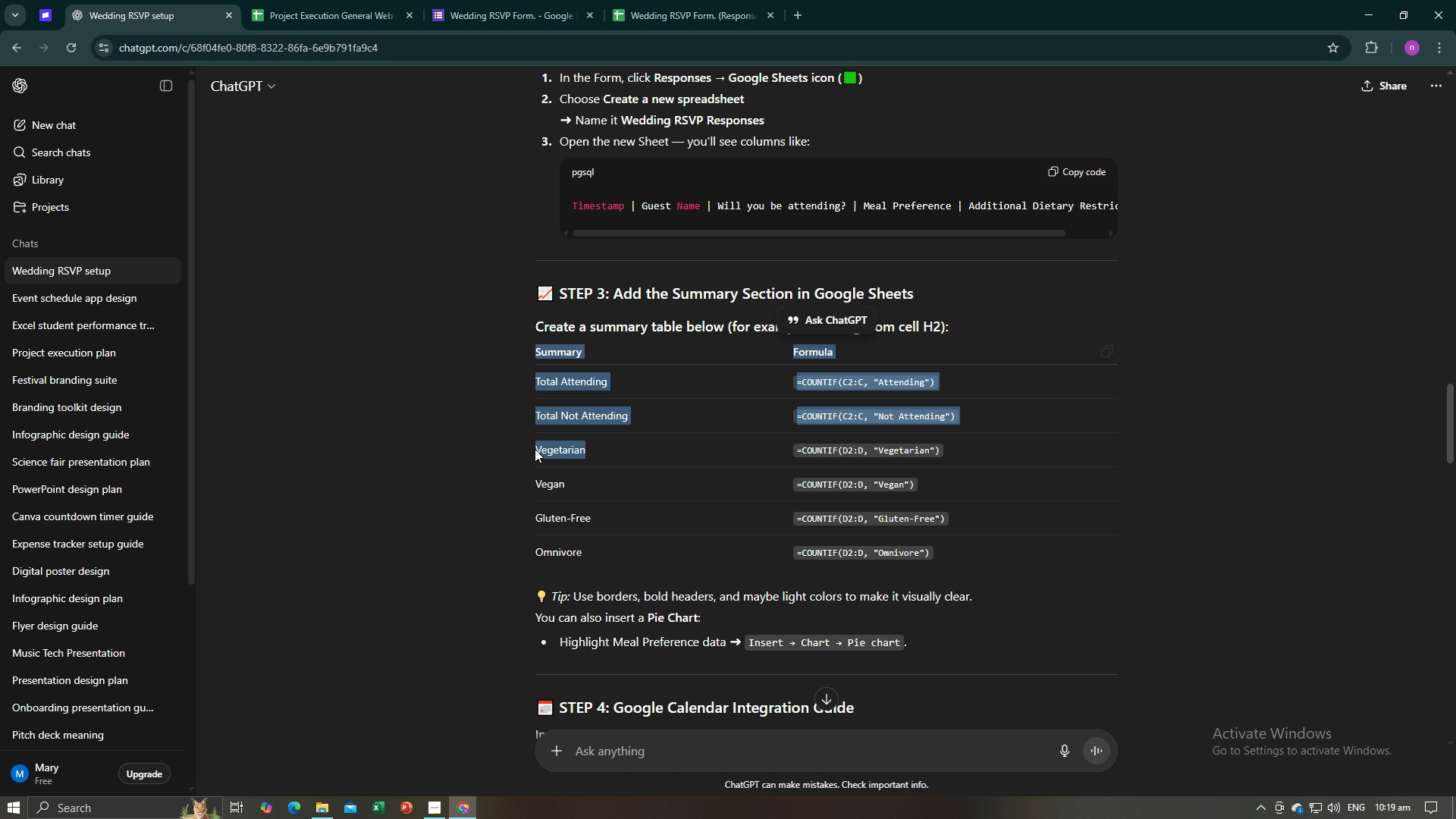 
left_click([535, 449])
 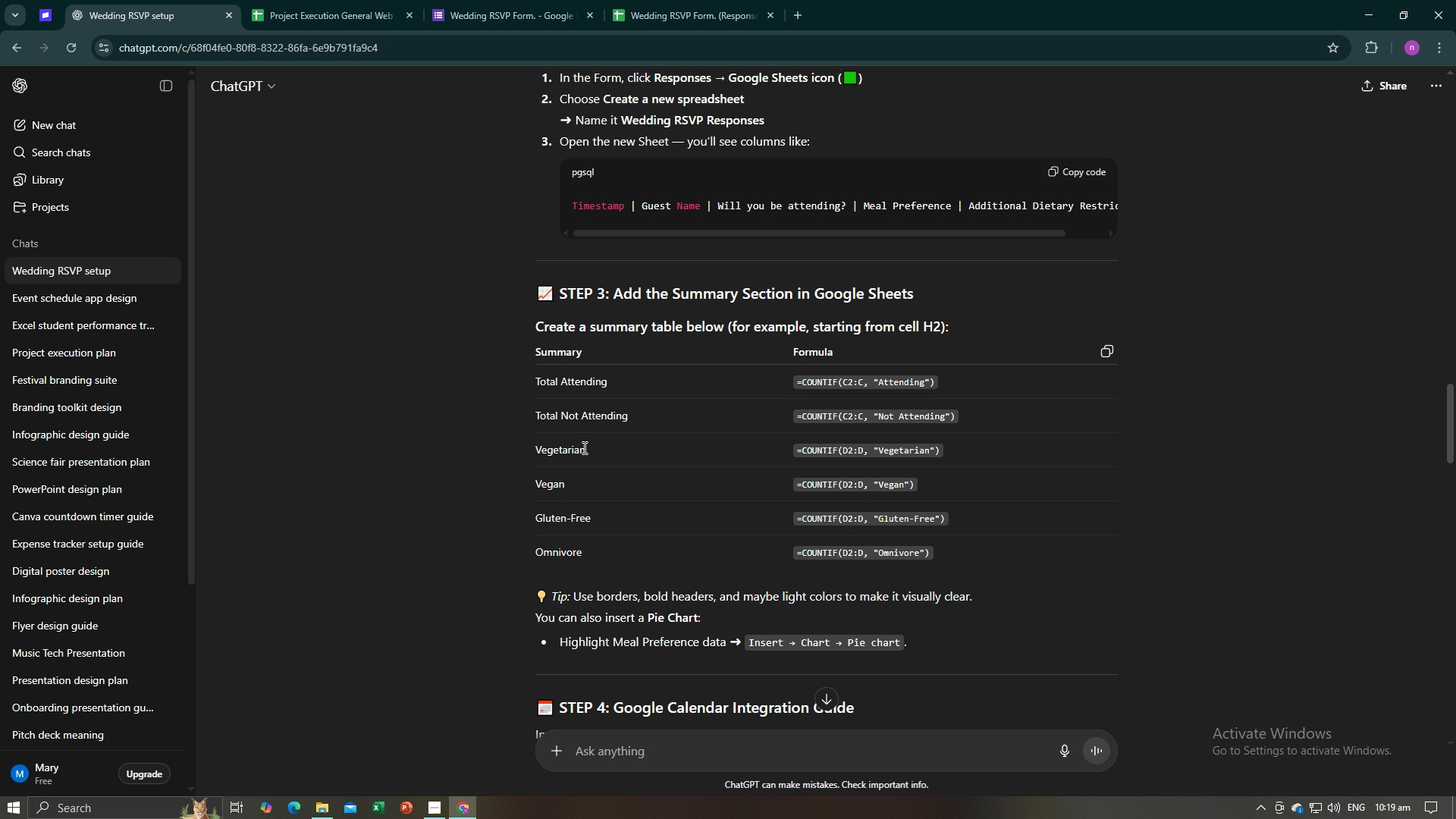 
left_click_drag(start_coordinate=[583, 447], to_coordinate=[537, 450])
 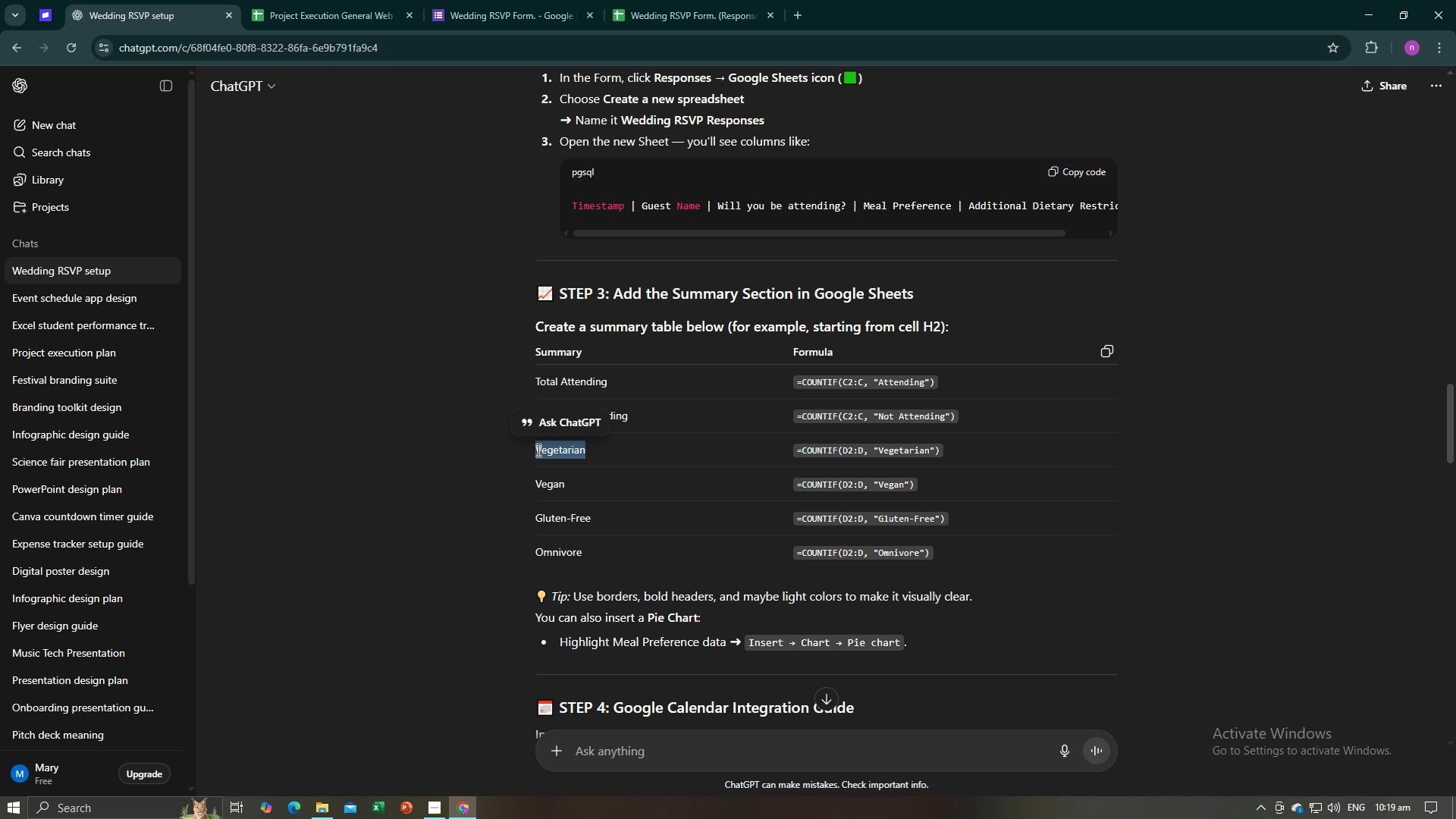 
key(Control+C)
 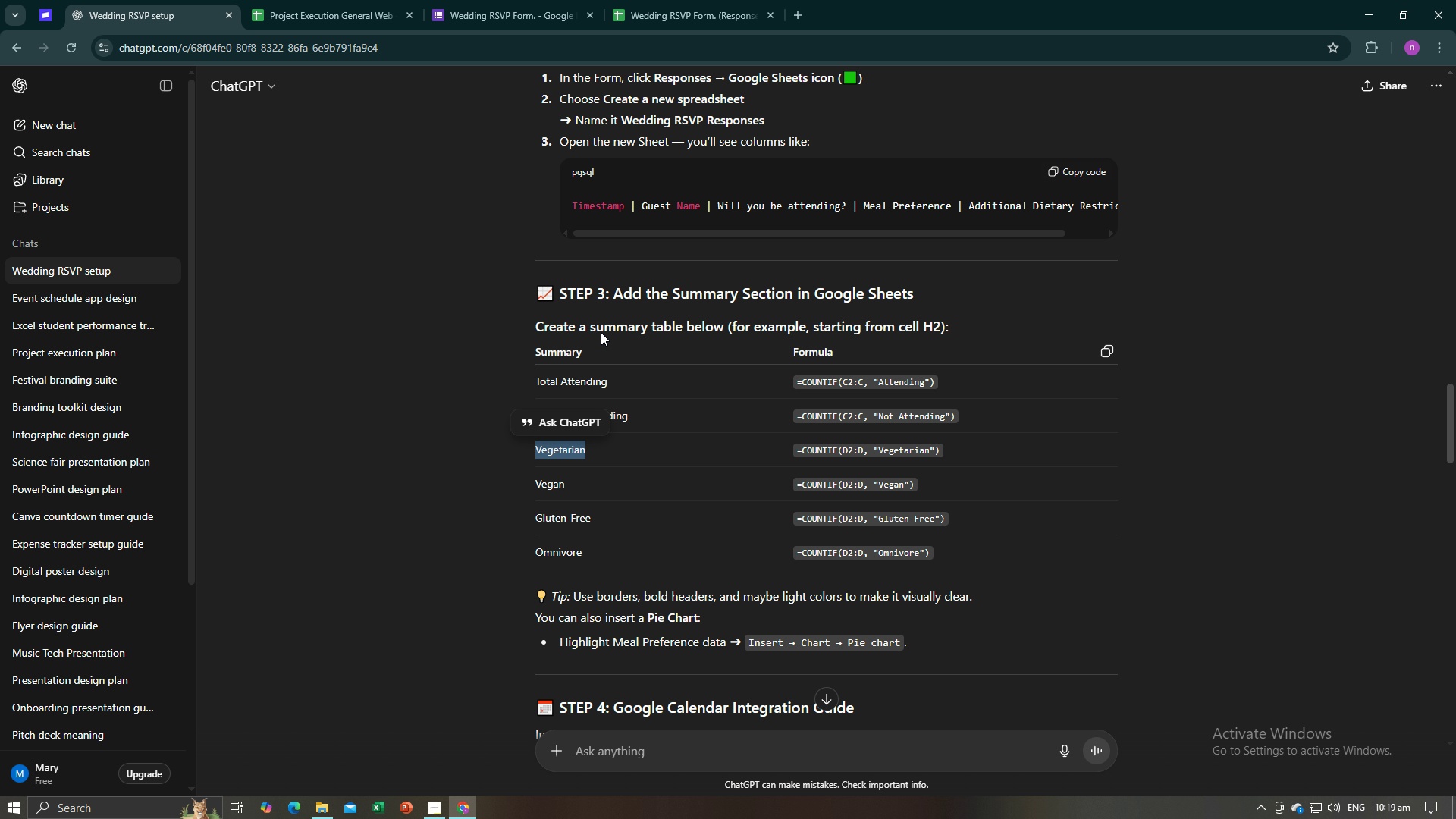 
key(Control+C)
 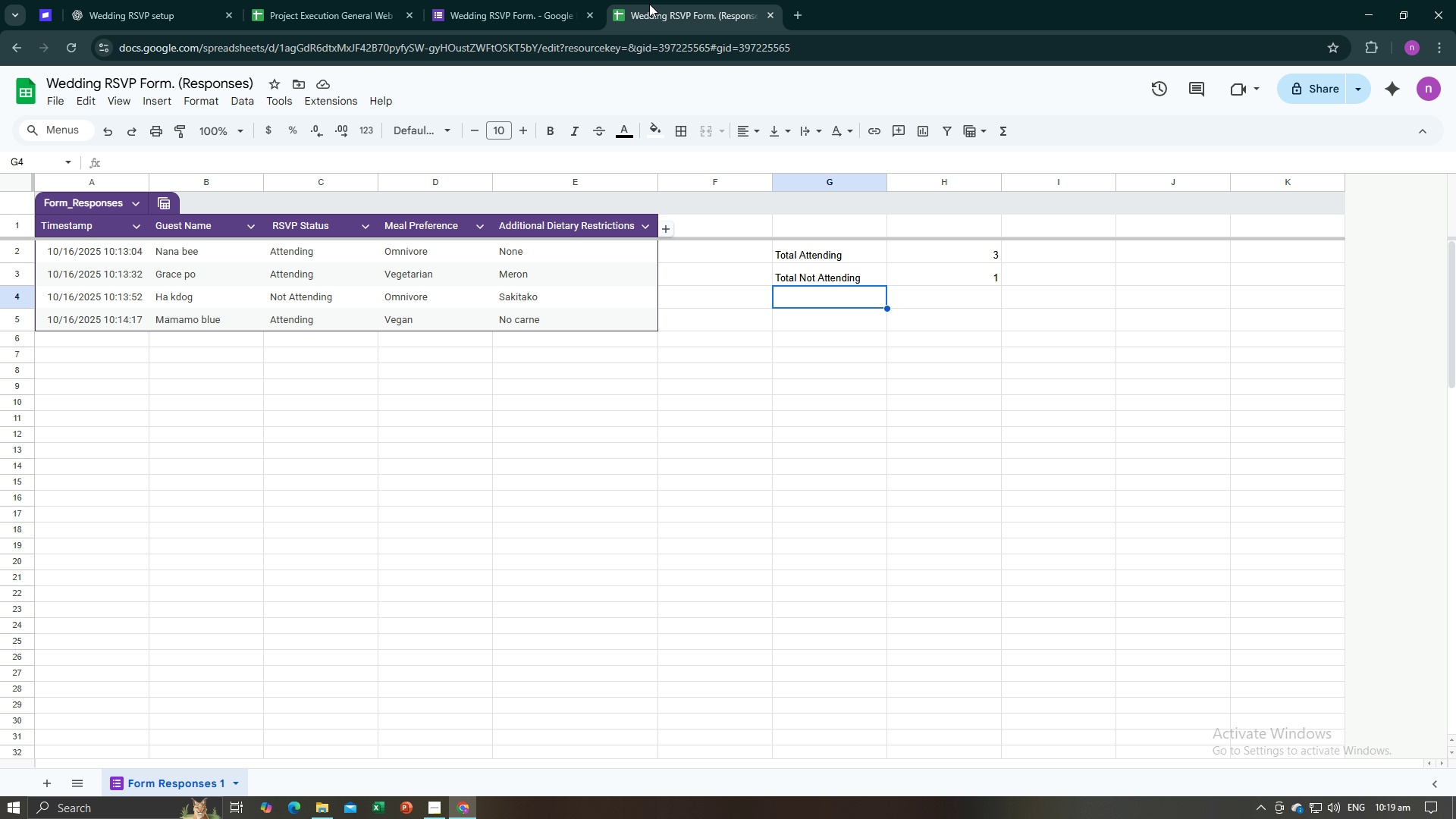 
left_click([649, 4])
 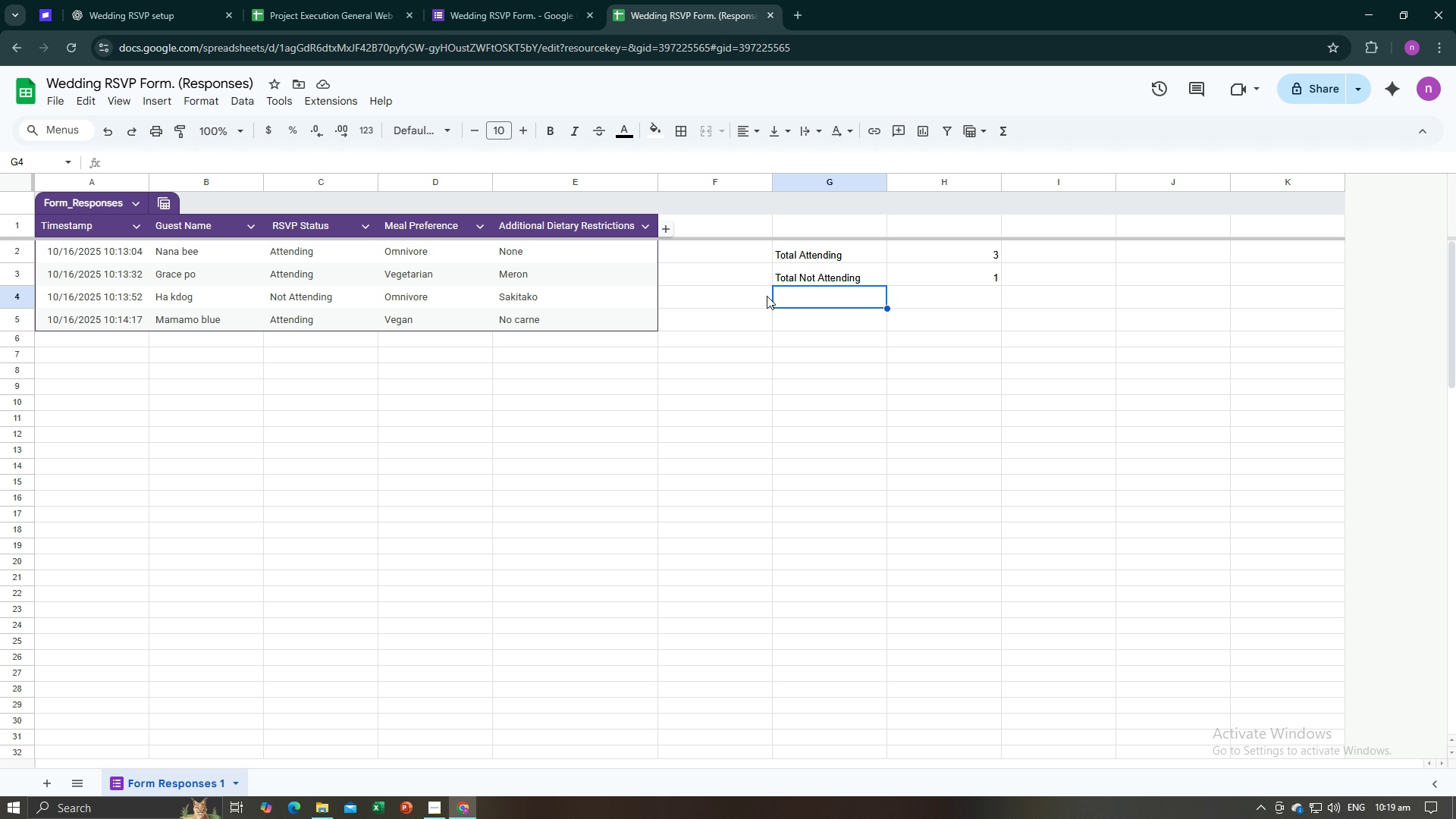 
key(Control+V)
 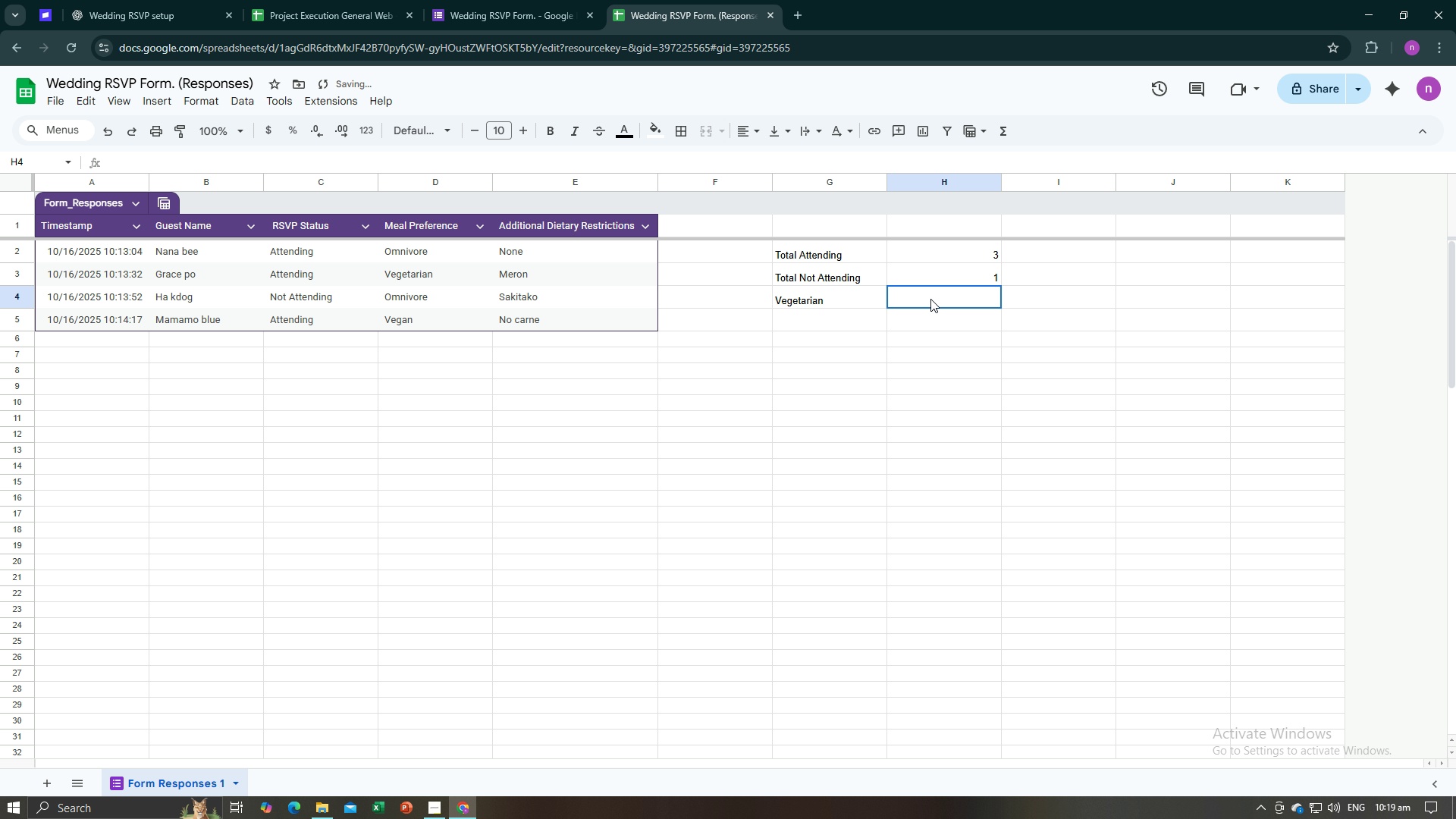 
left_click([930, 299])
 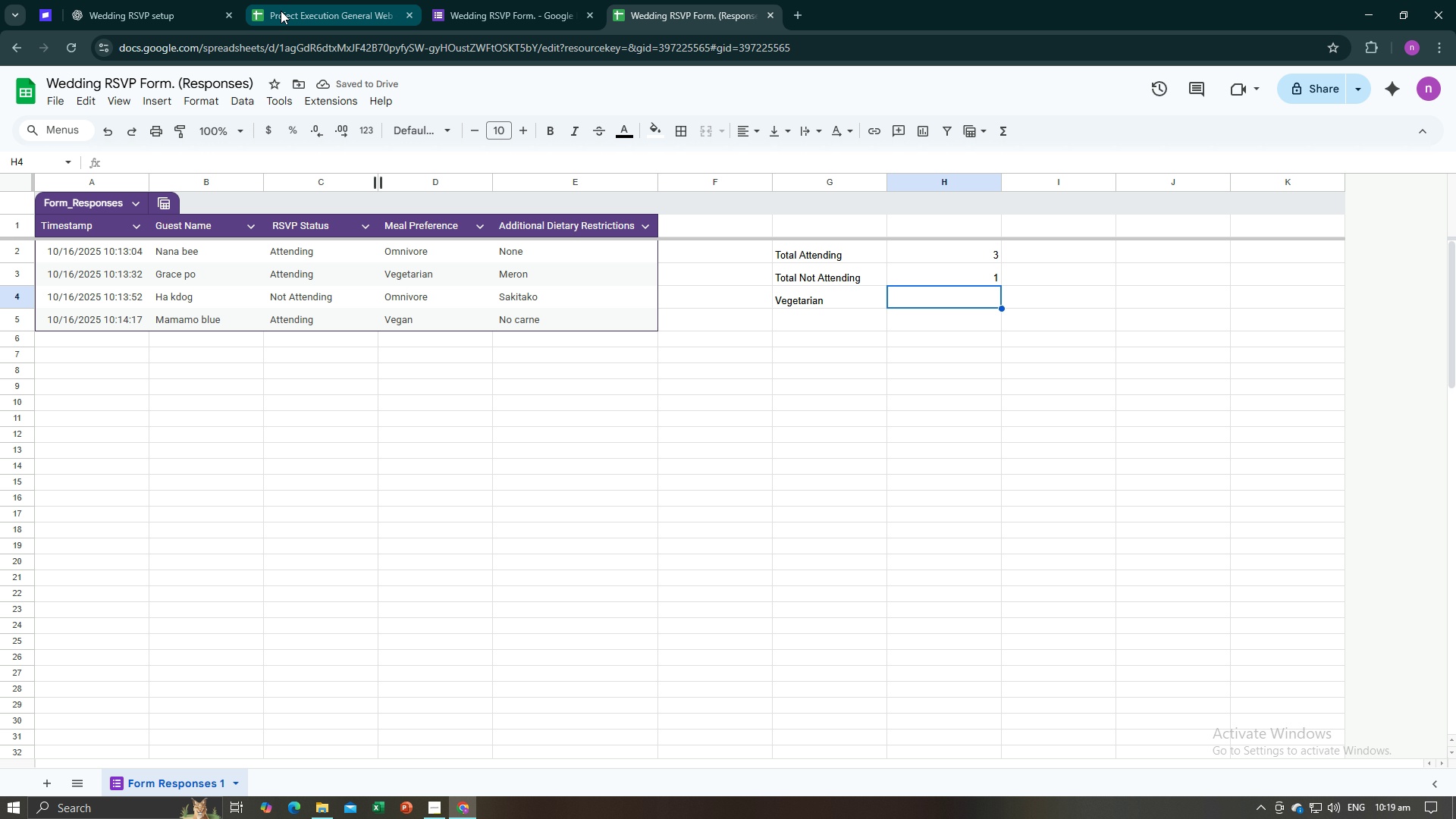 
left_click([165, 2])
 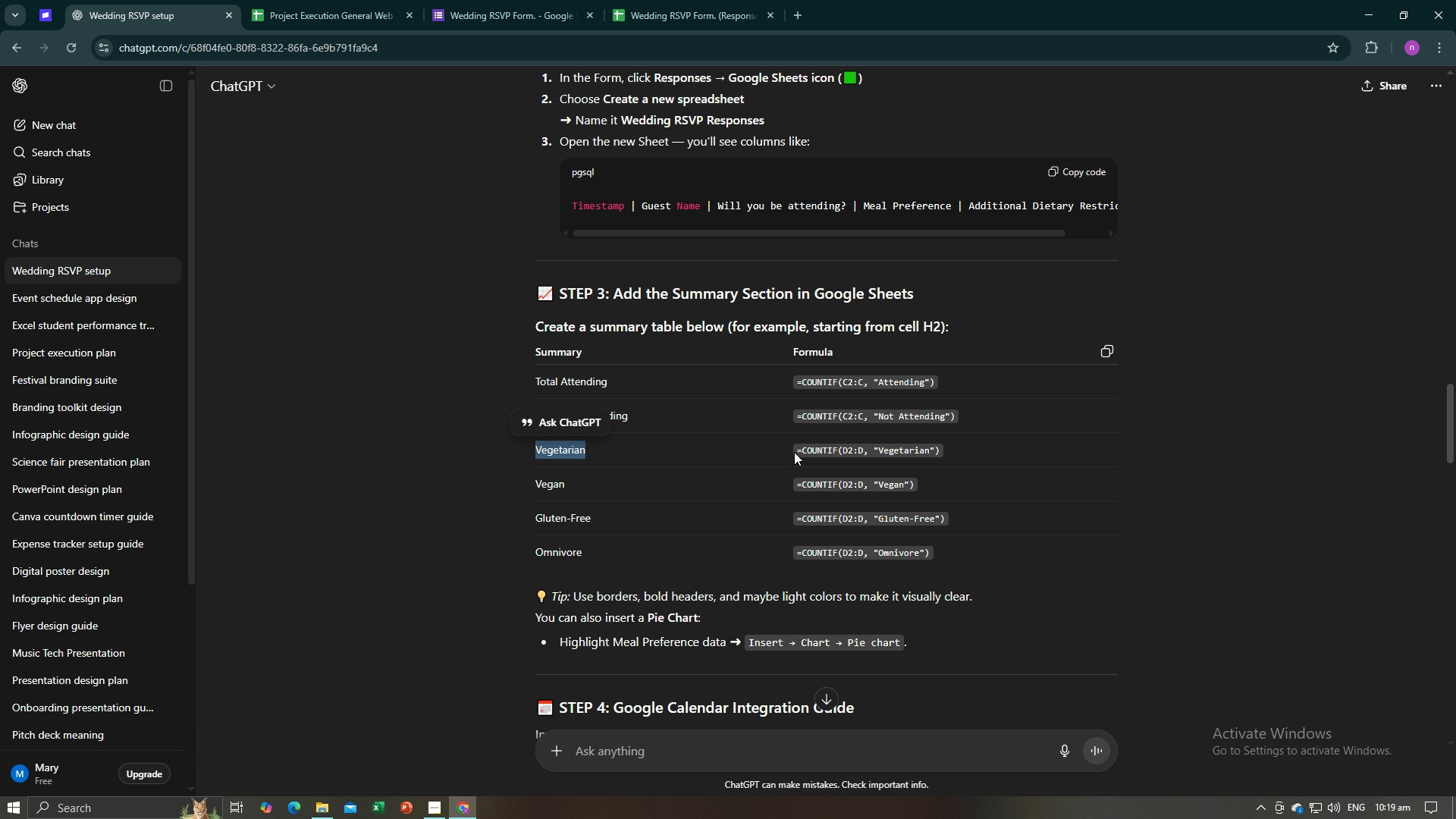 
left_click_drag(start_coordinate=[795, 448], to_coordinate=[938, 450])
 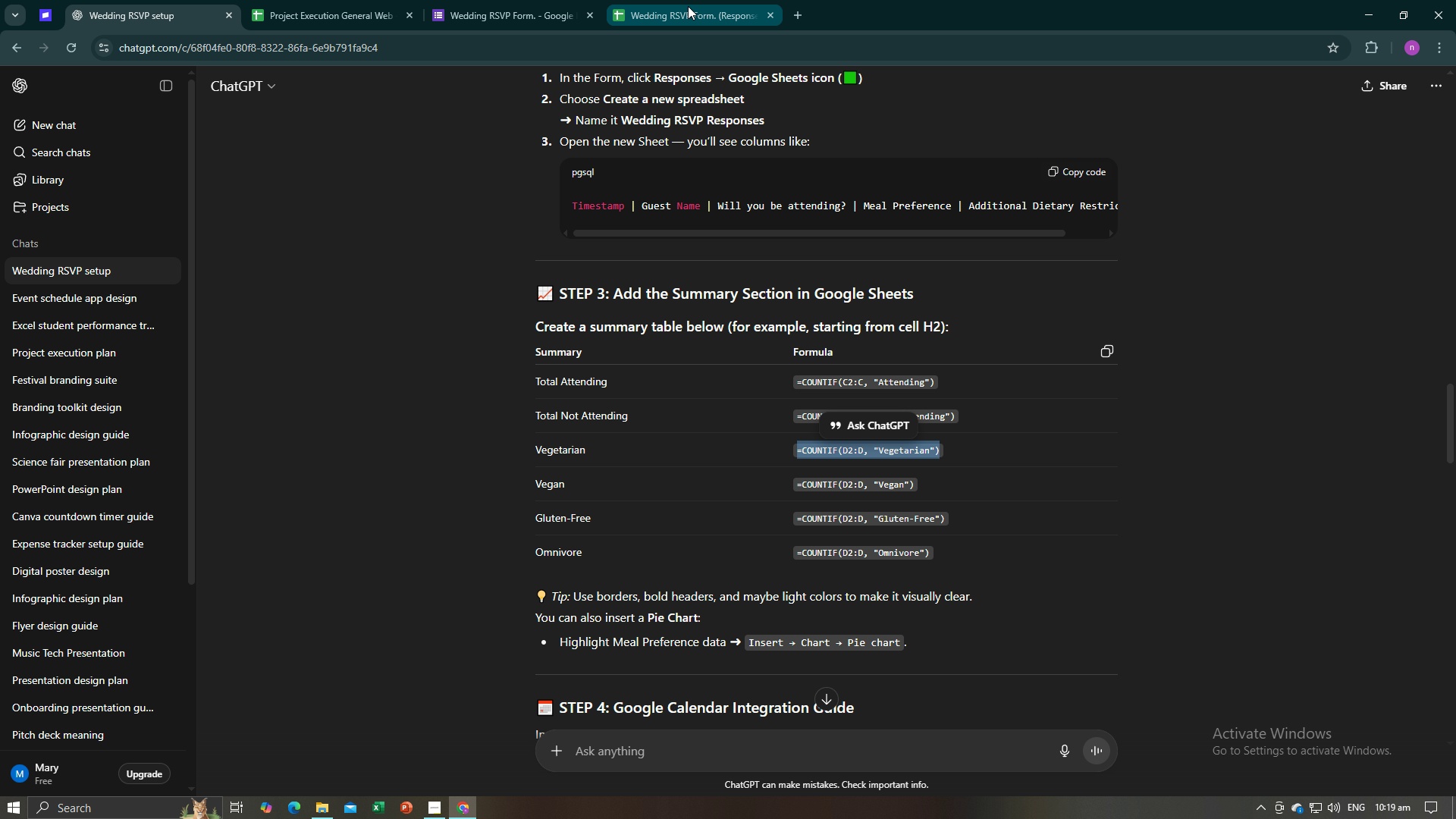 
left_click([679, 0])
 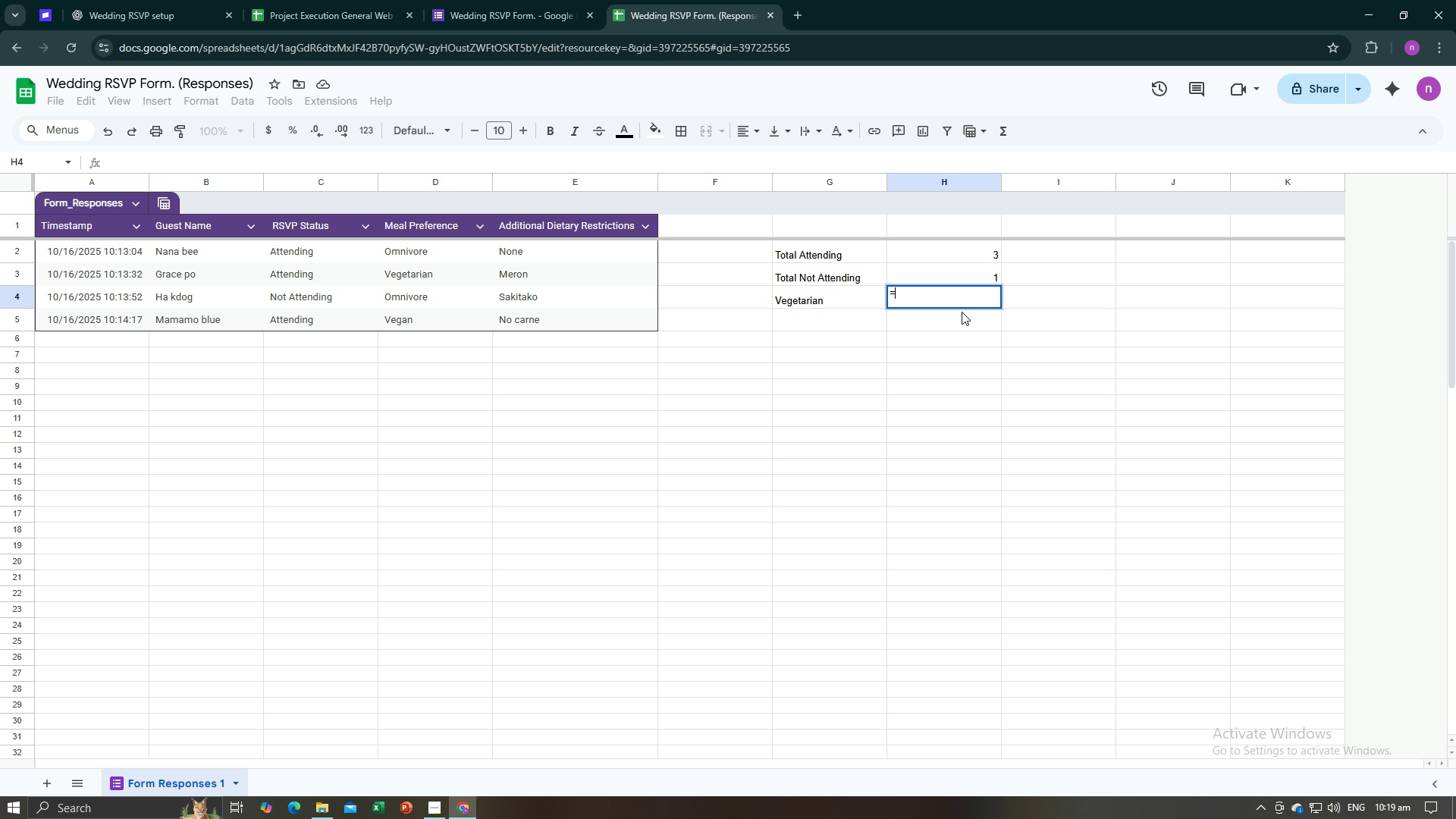 
type(=Countif()
 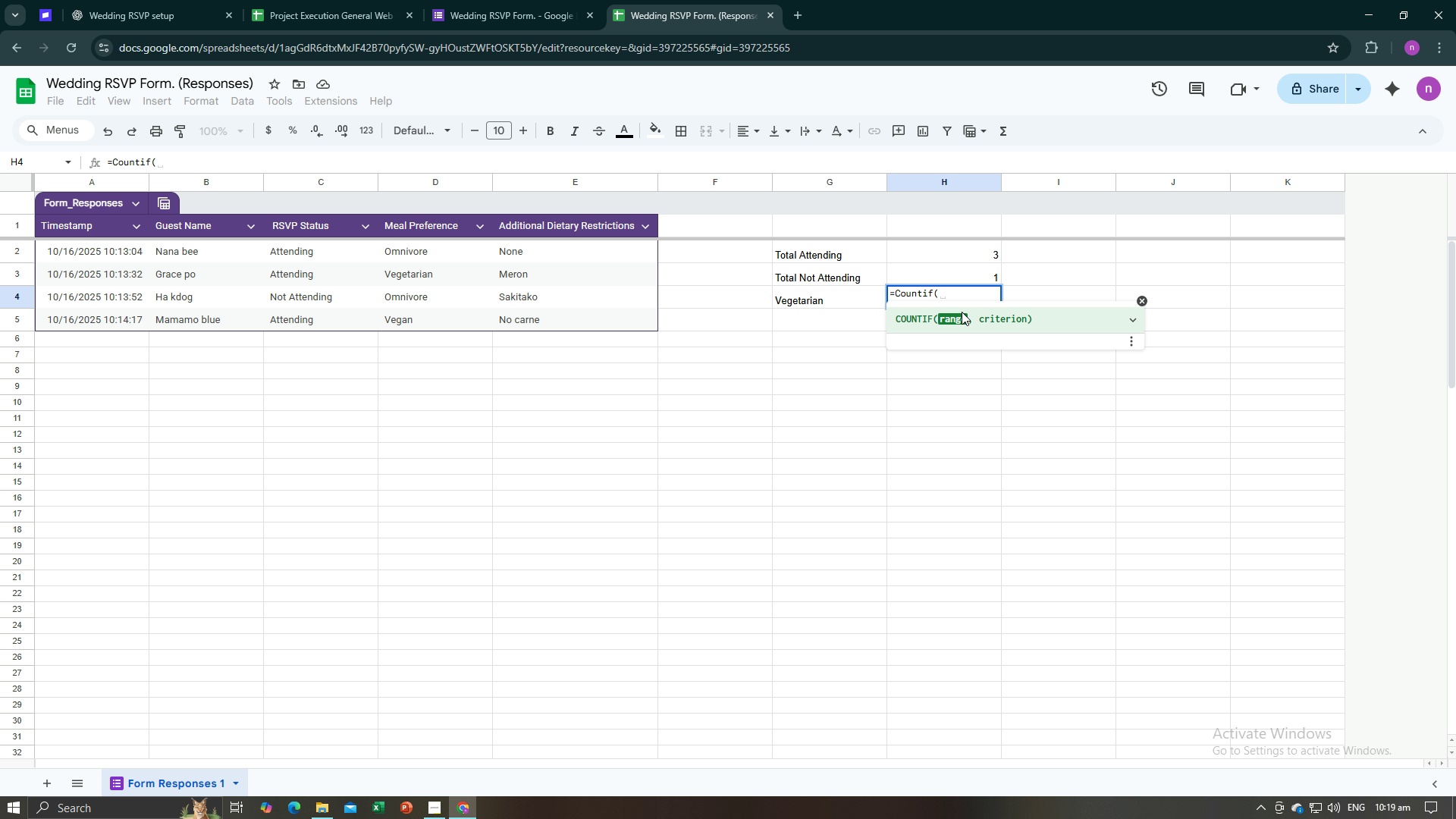 
left_click([409, 249])
 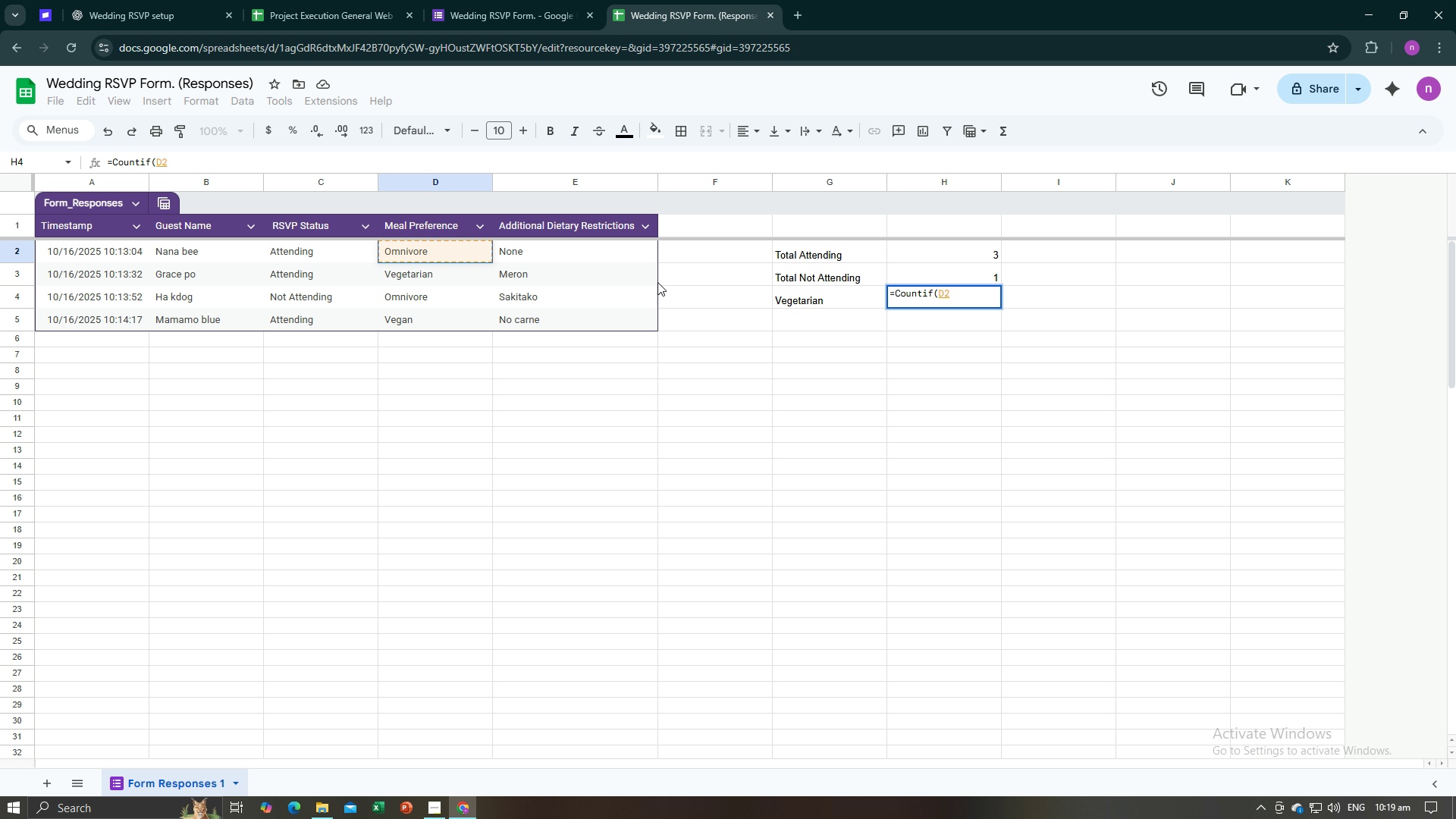 
key(Shift+Semicolon)
 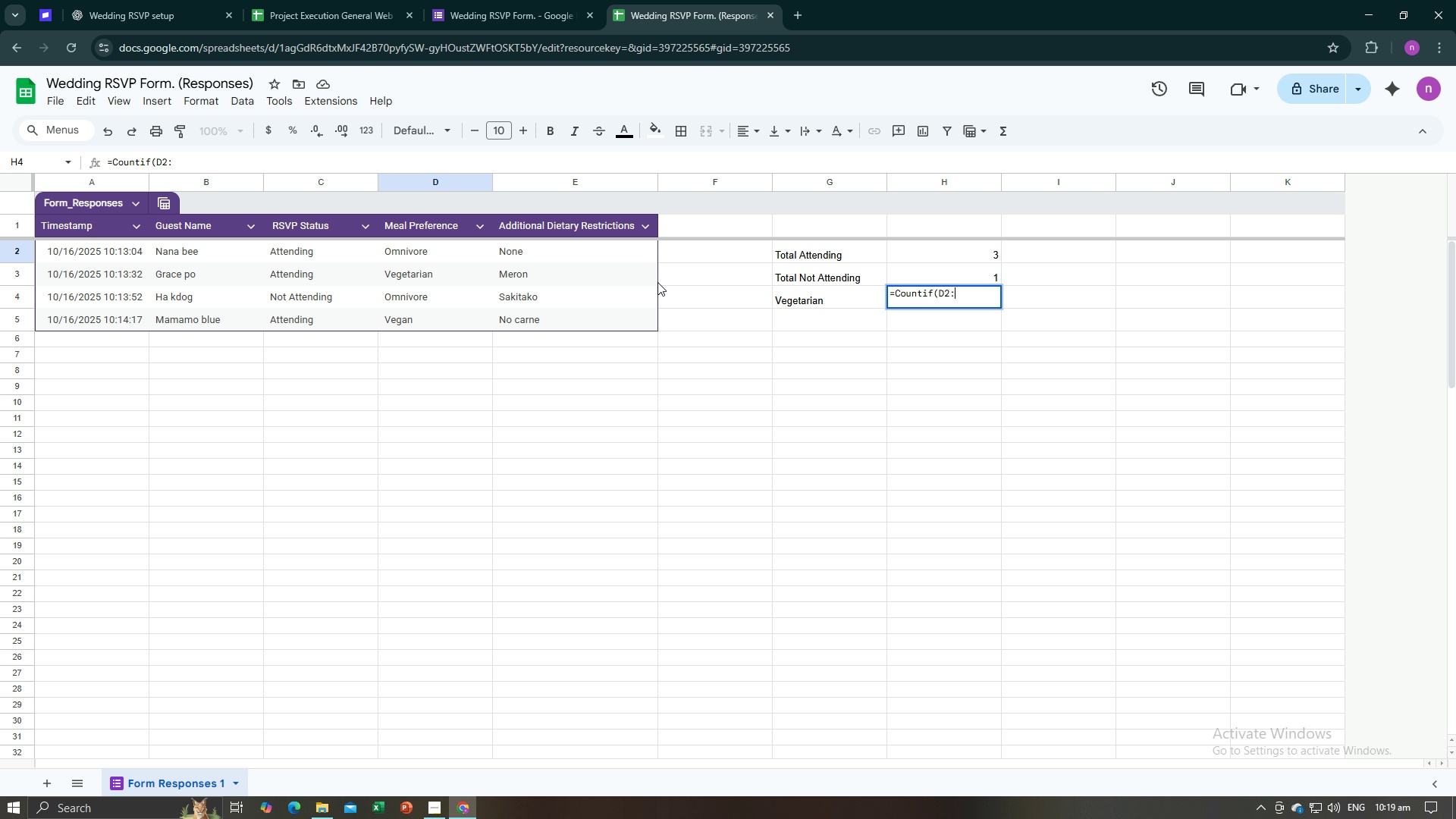 
key(Shift+D)
 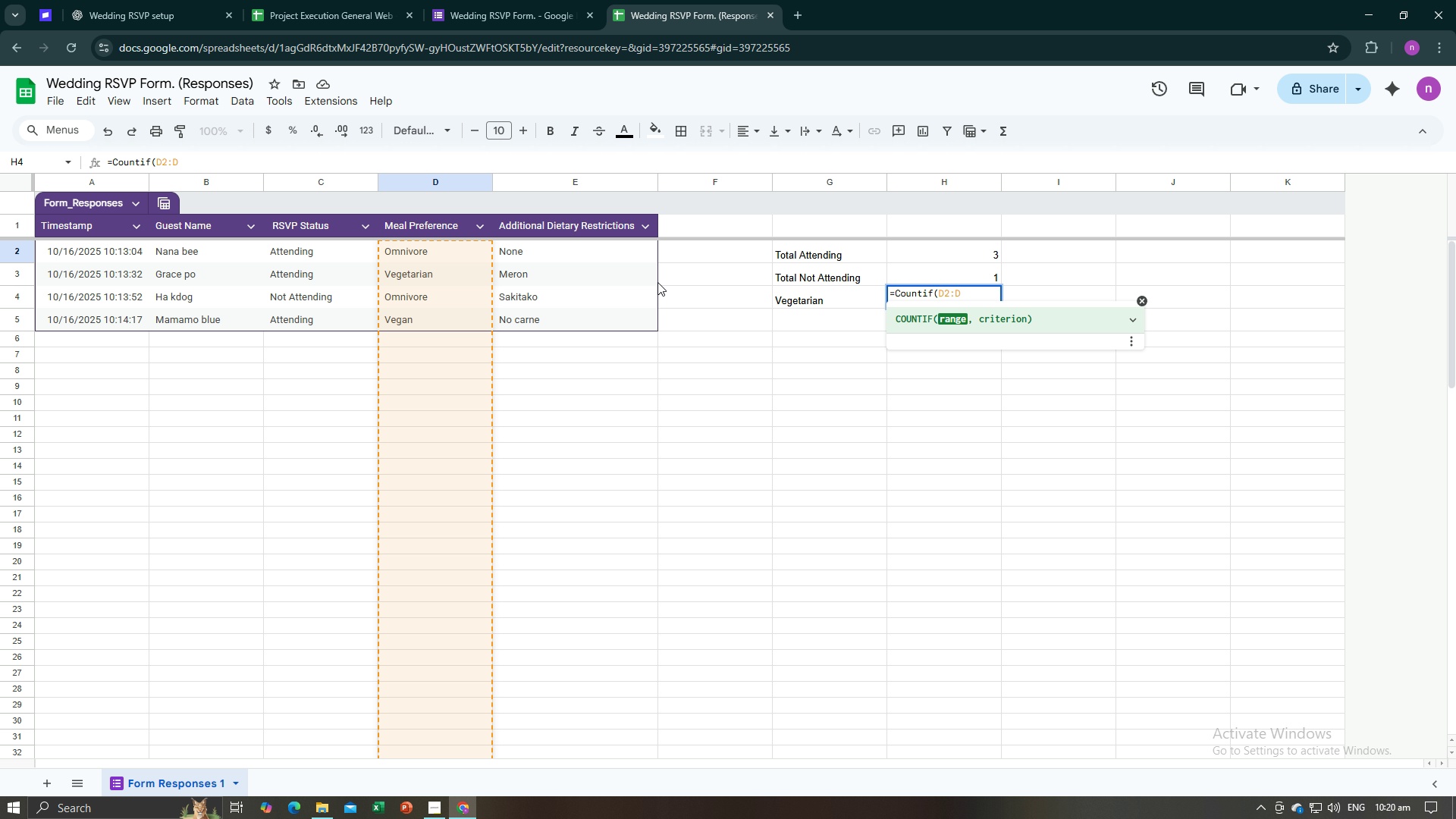 
key(Comma)
 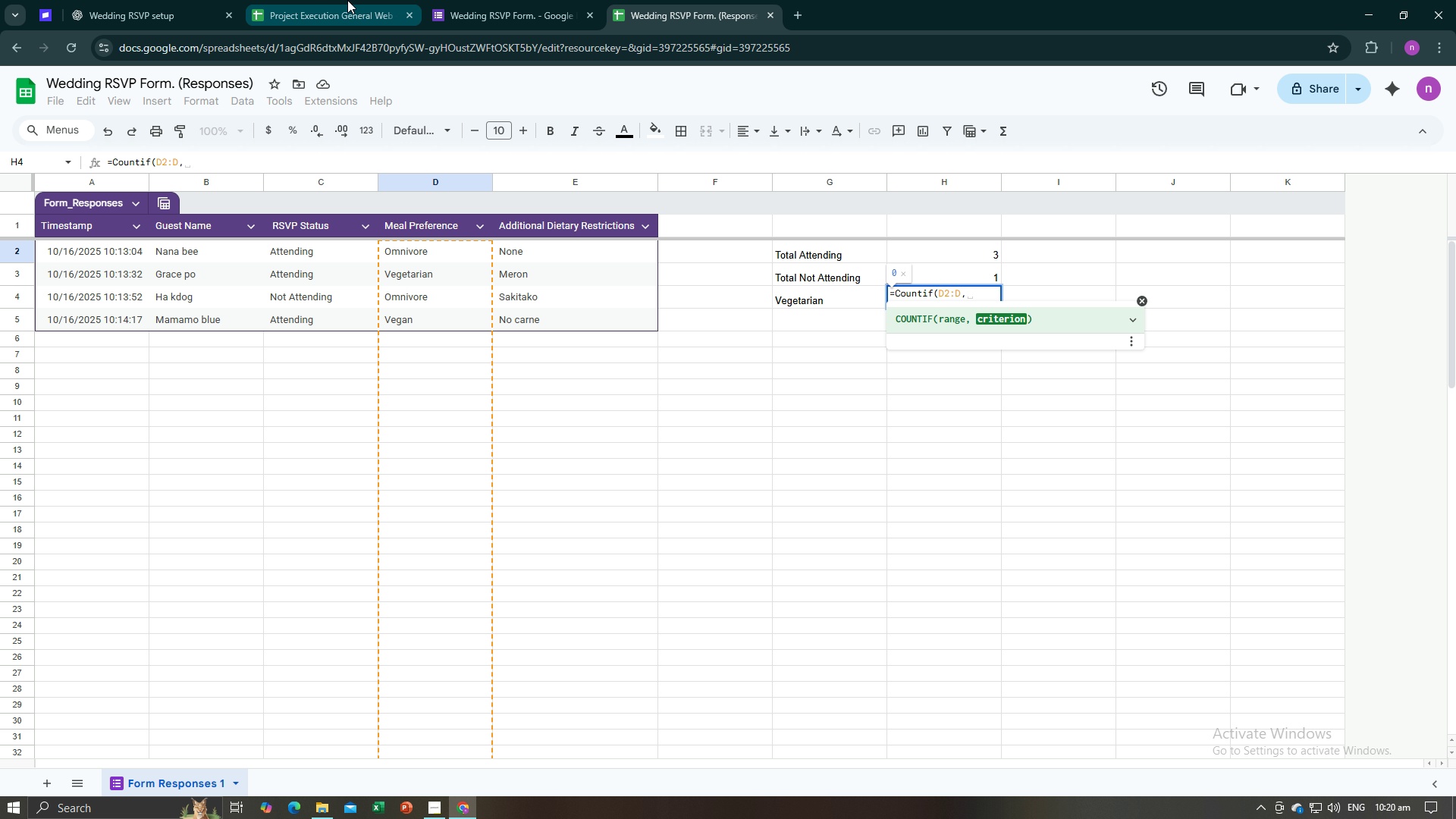 
left_click([465, 0])
 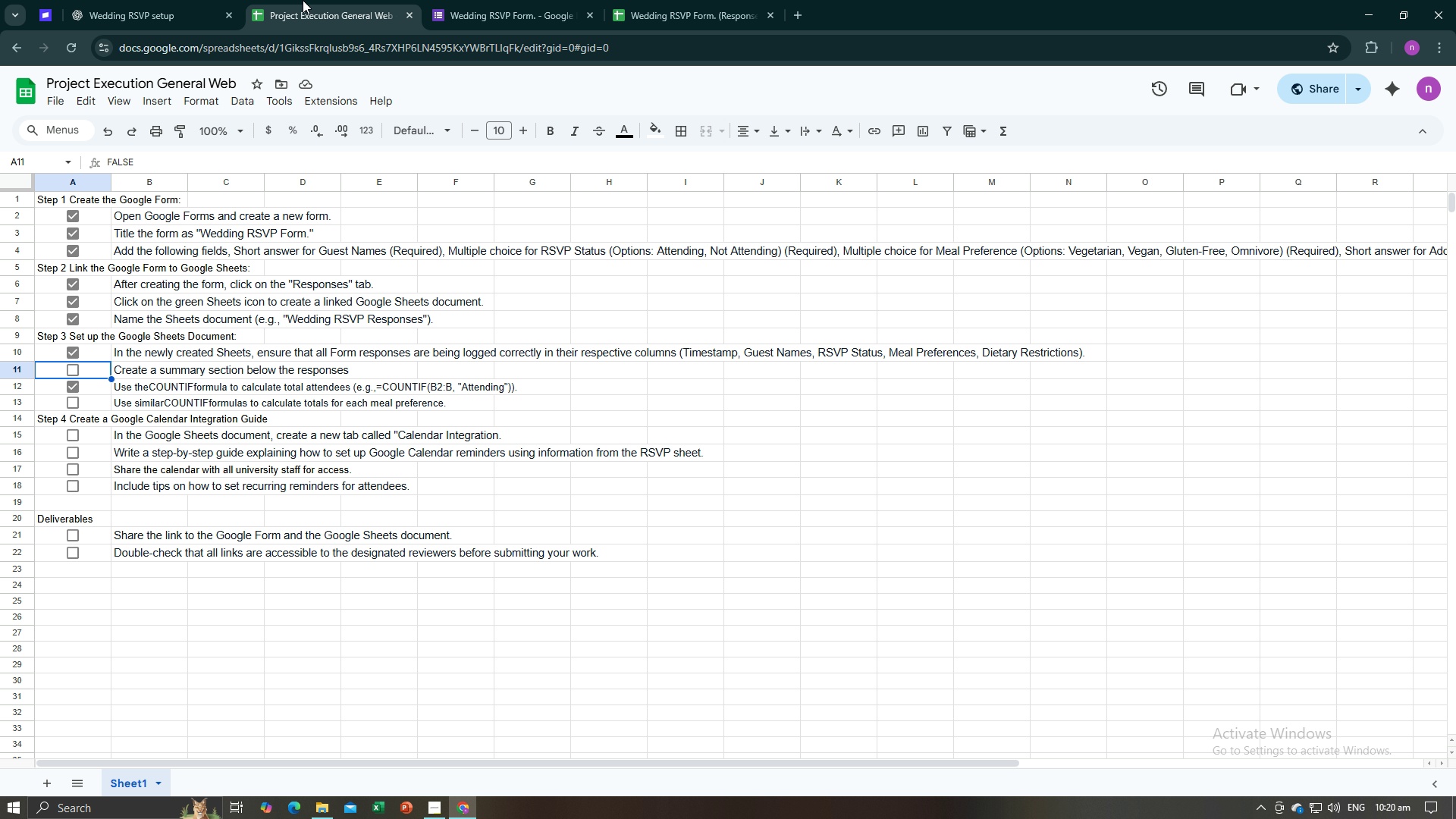 
left_click([303, 0])
 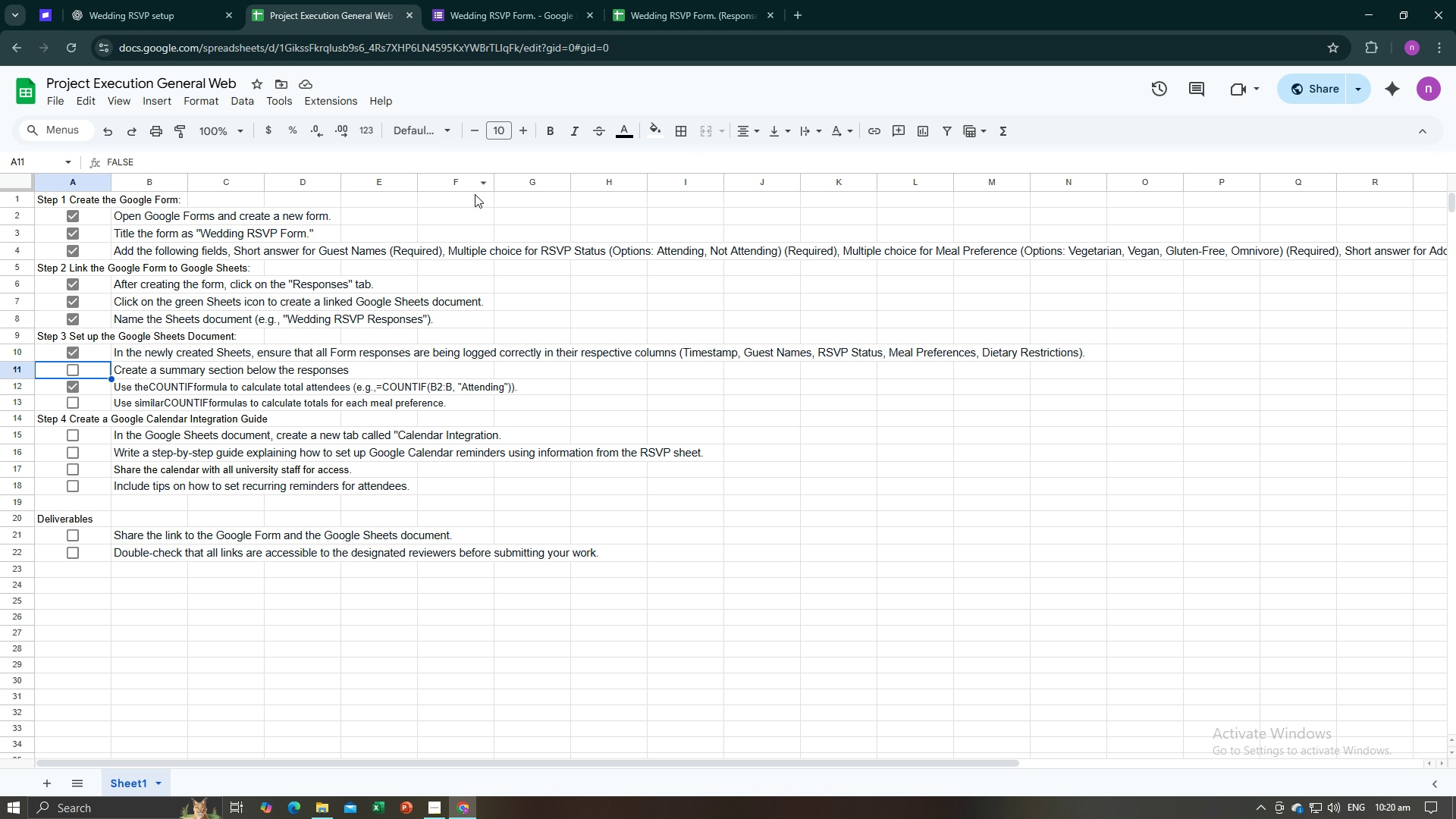 
left_click([186, 0])
 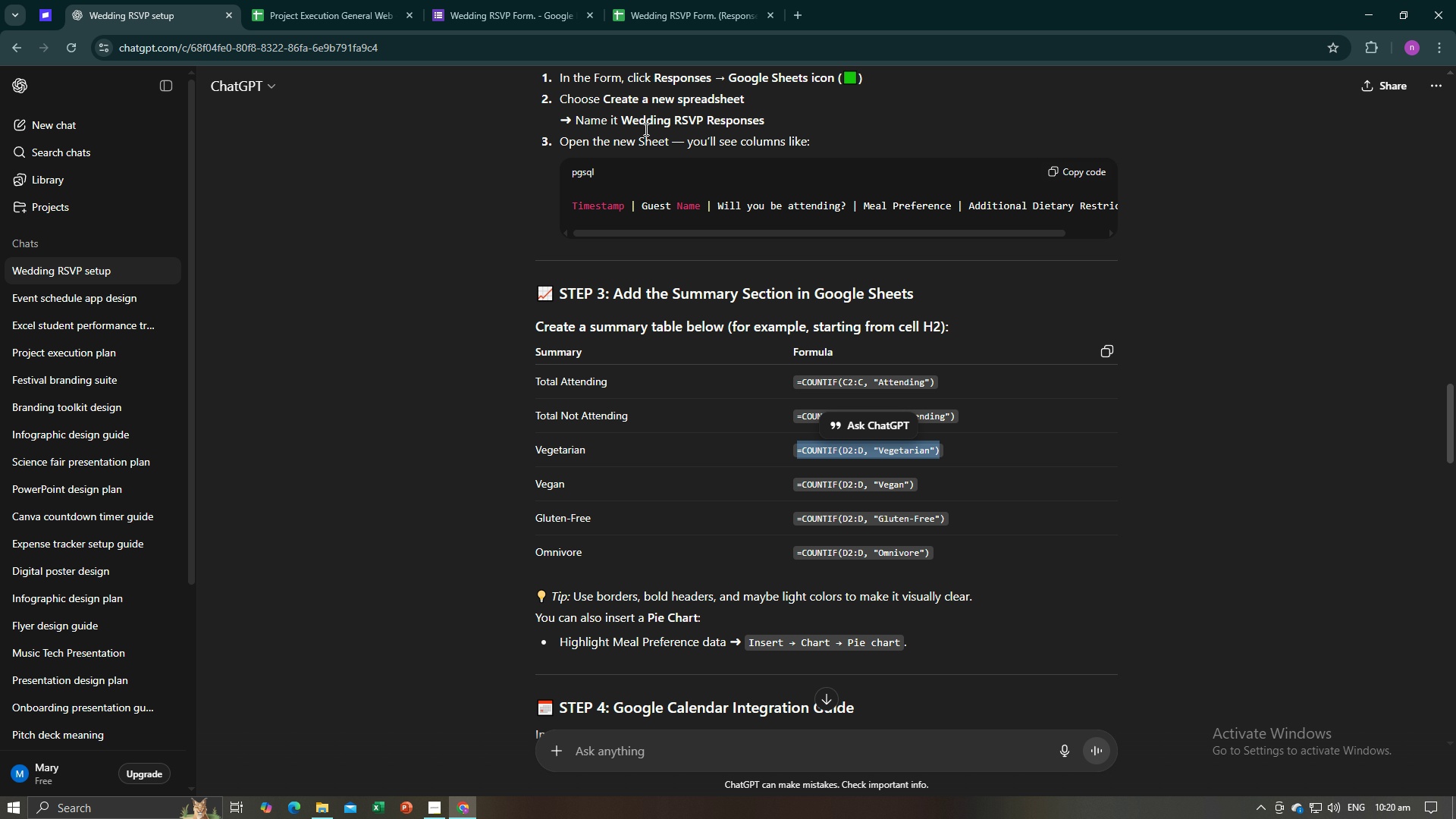 
left_click([667, 7])
 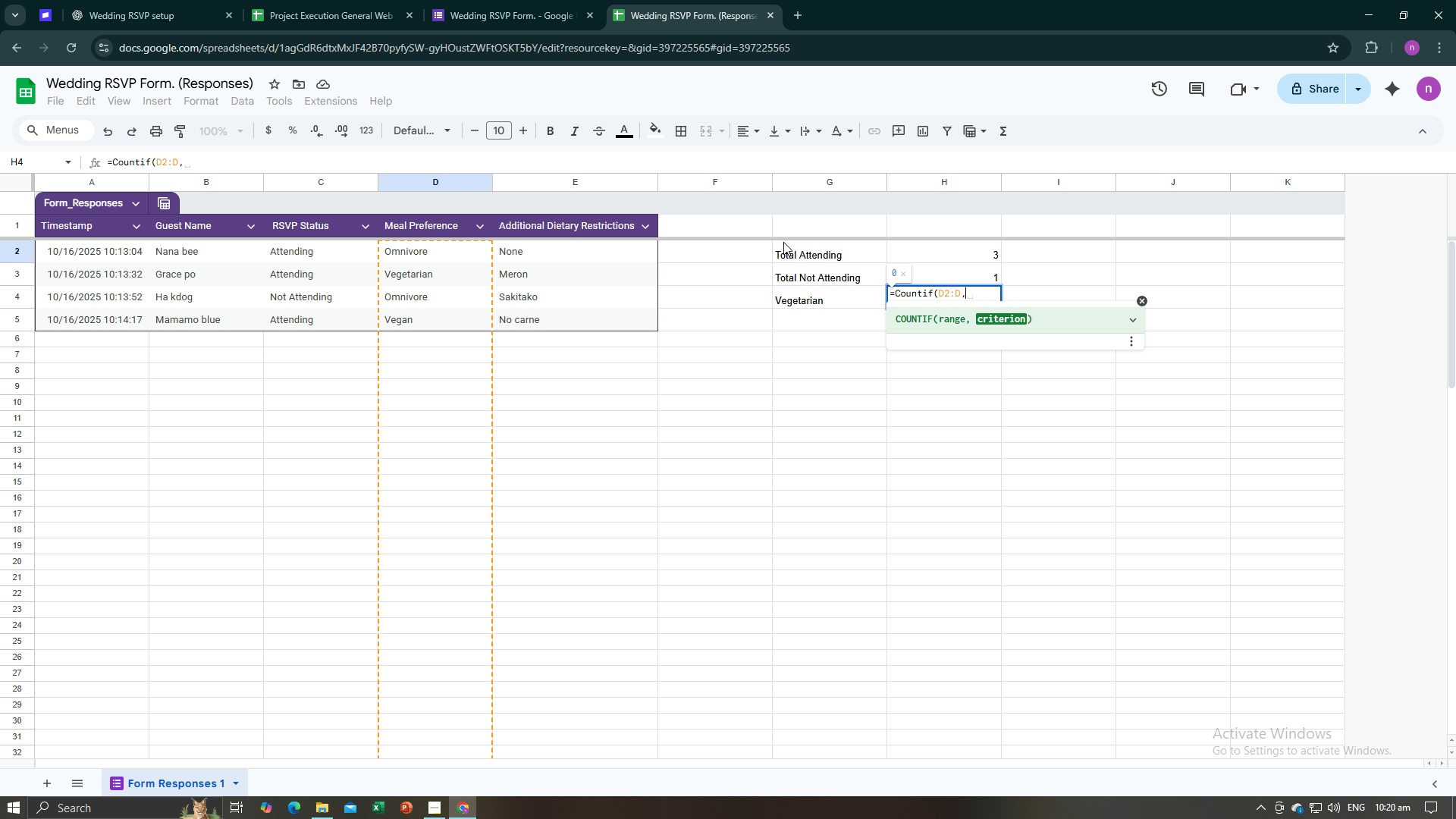 
type( "Vegetarian:))
 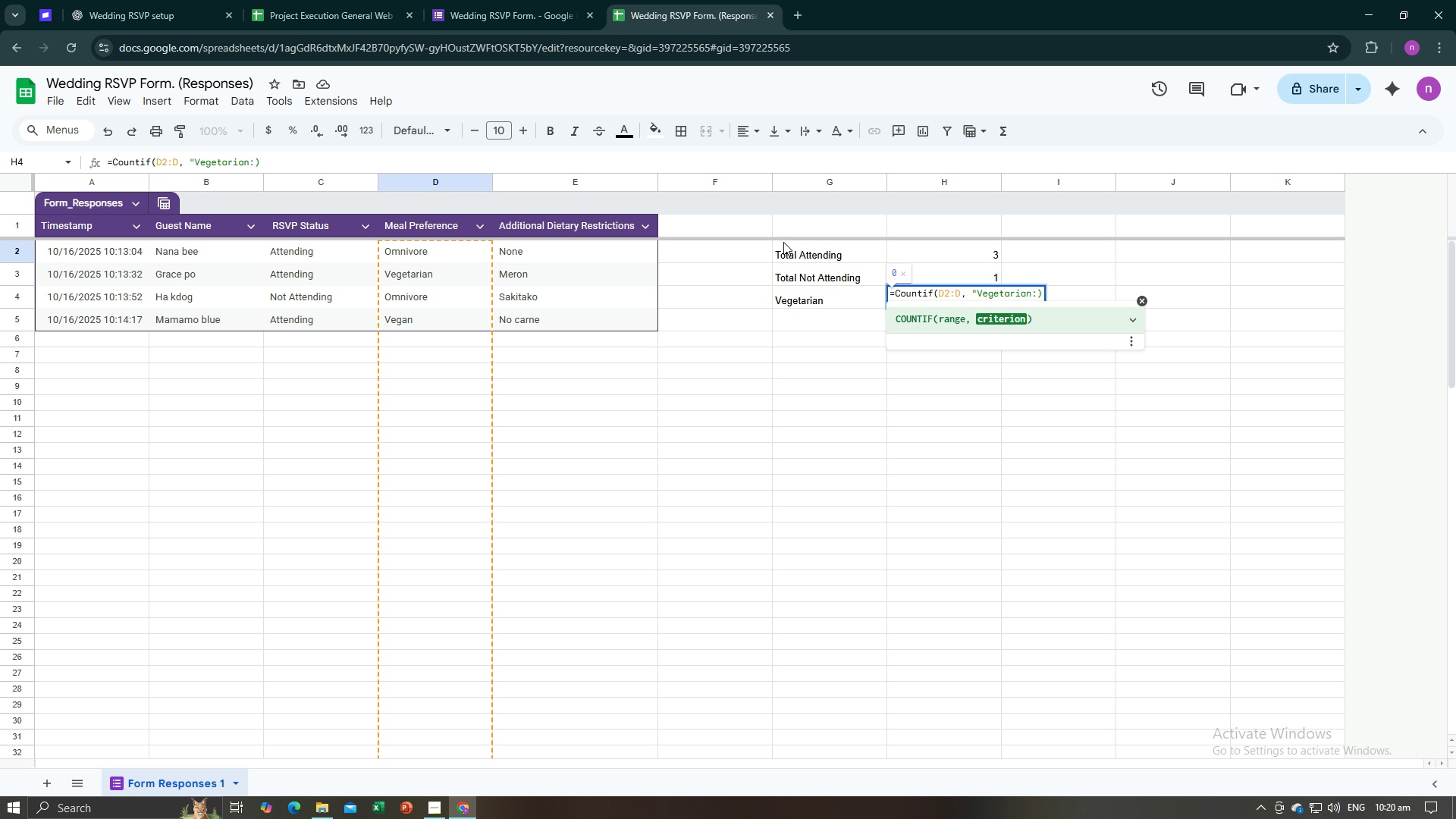 
key(Enter)
 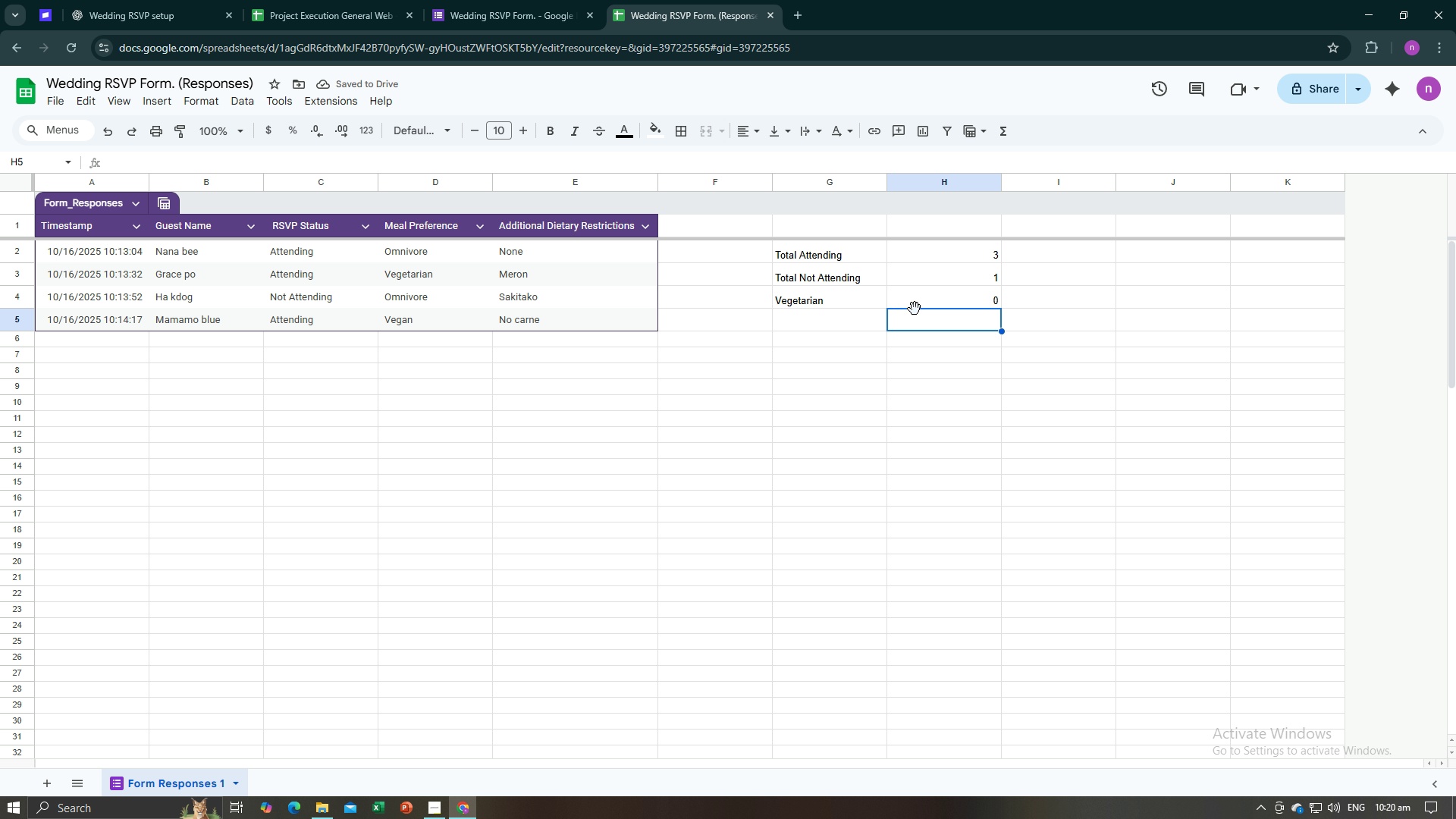 
left_click([916, 307])
 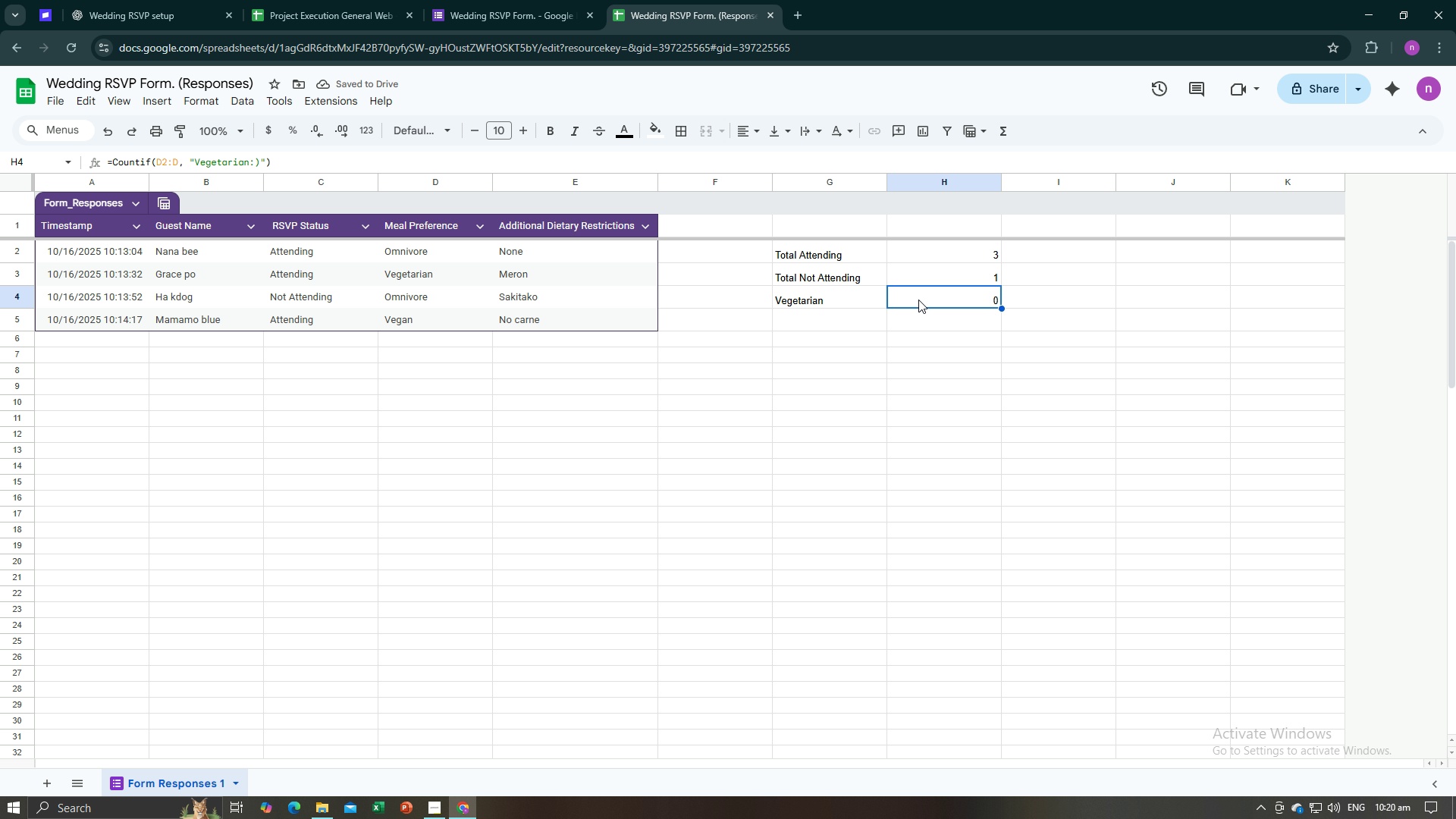 
left_click([918, 300])
 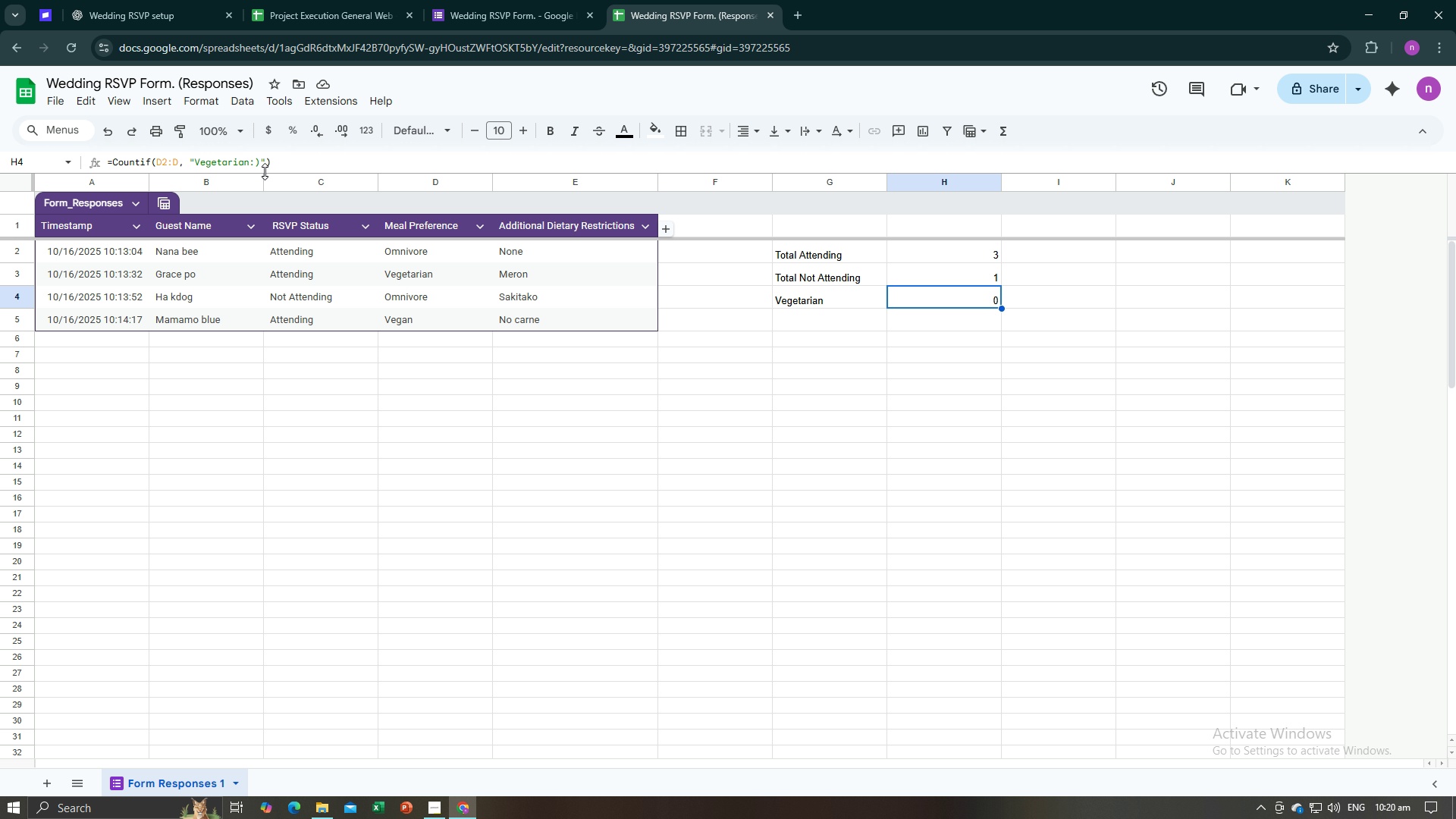 
left_click([259, 165])
 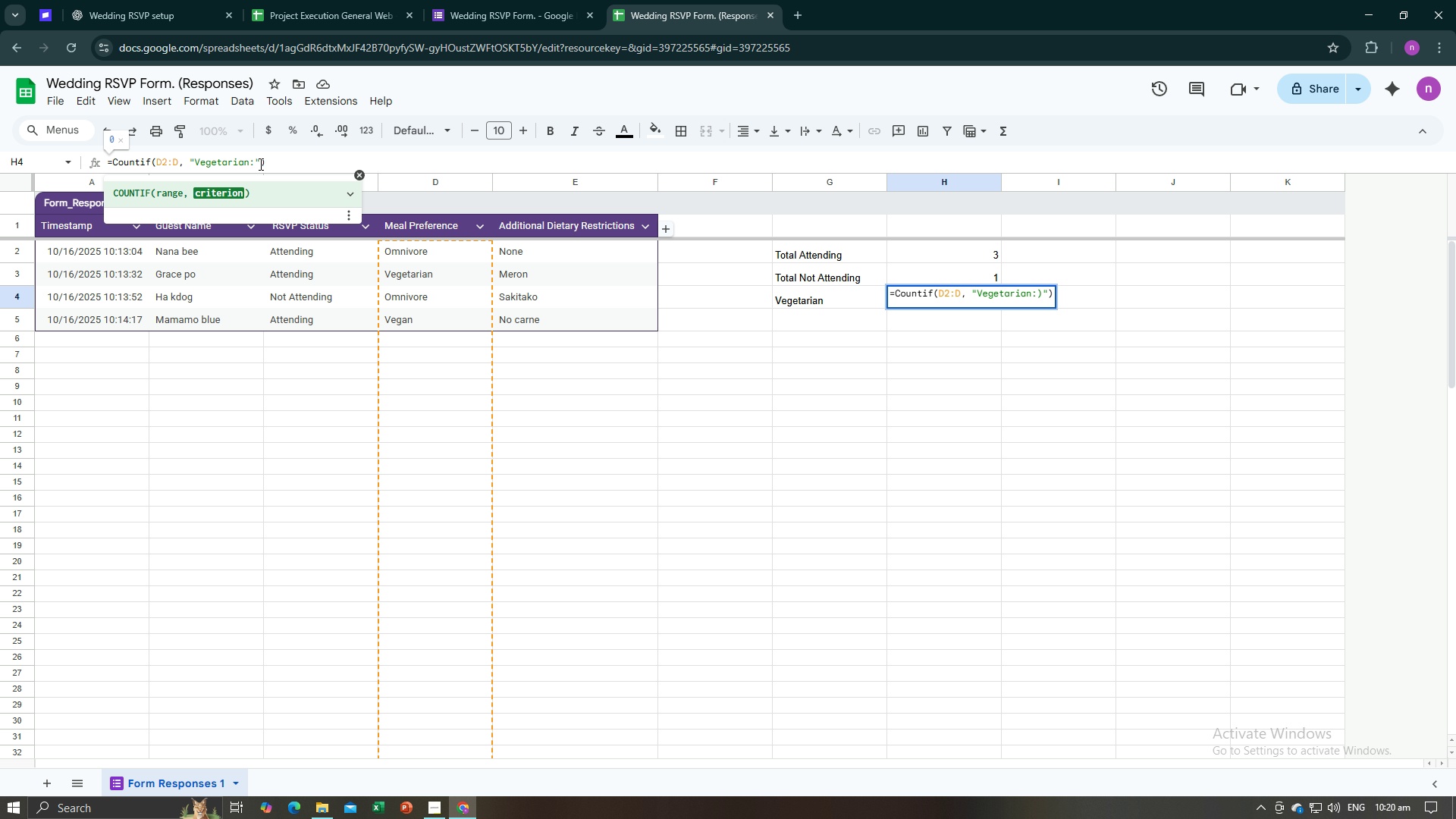 
key(Backspace)
 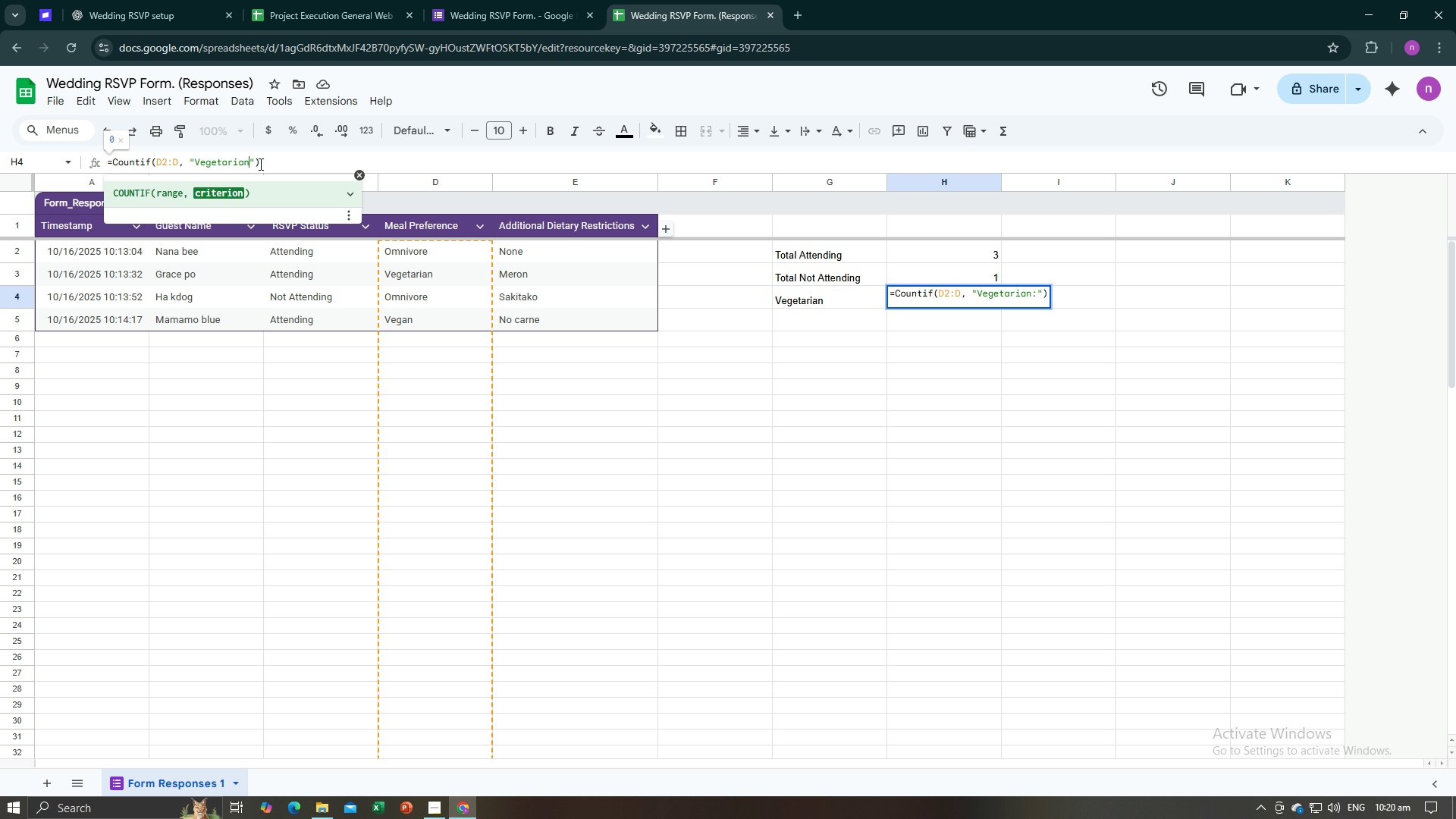 
key(Backspace)
 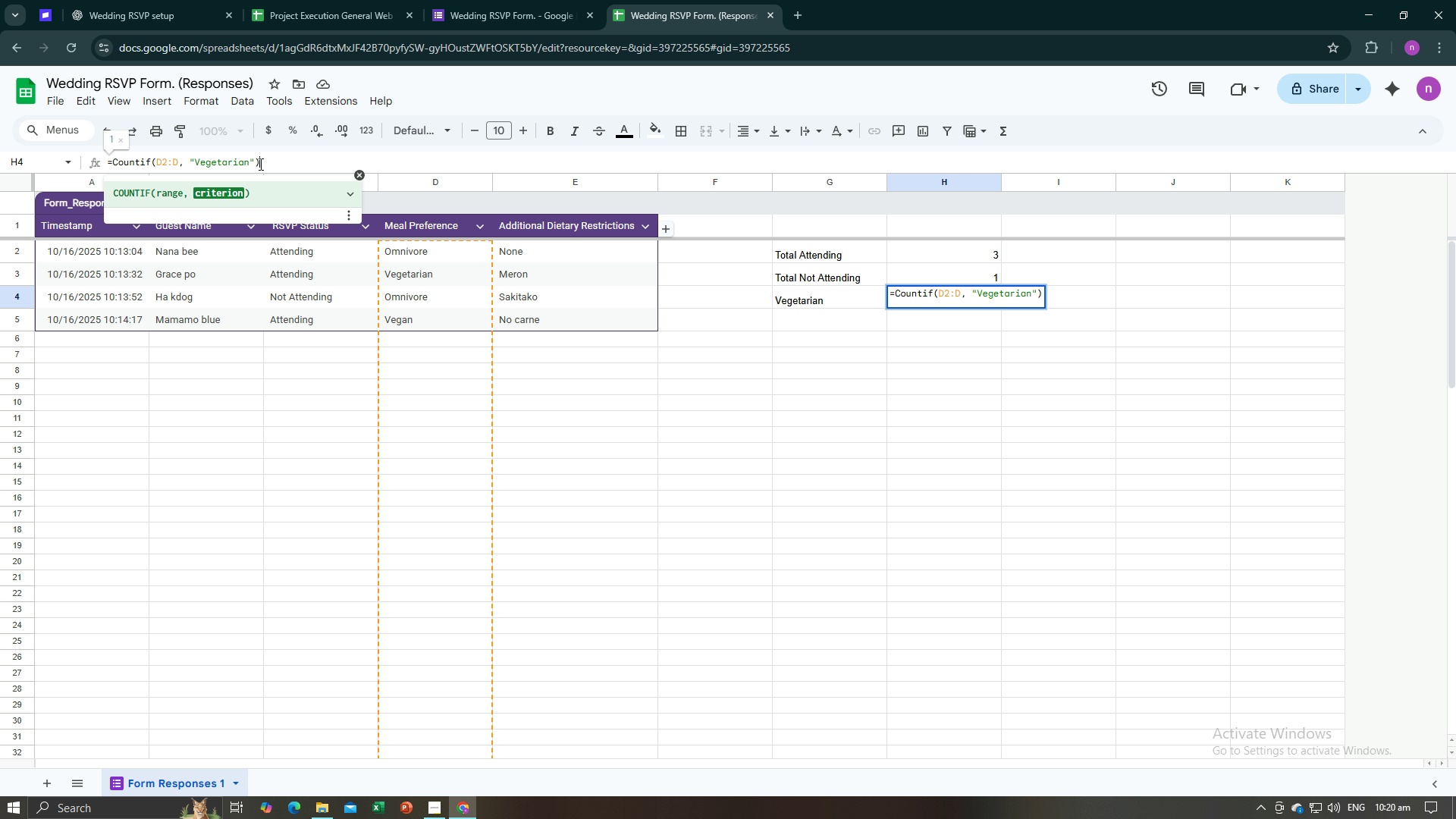 
left_click([259, 164])
 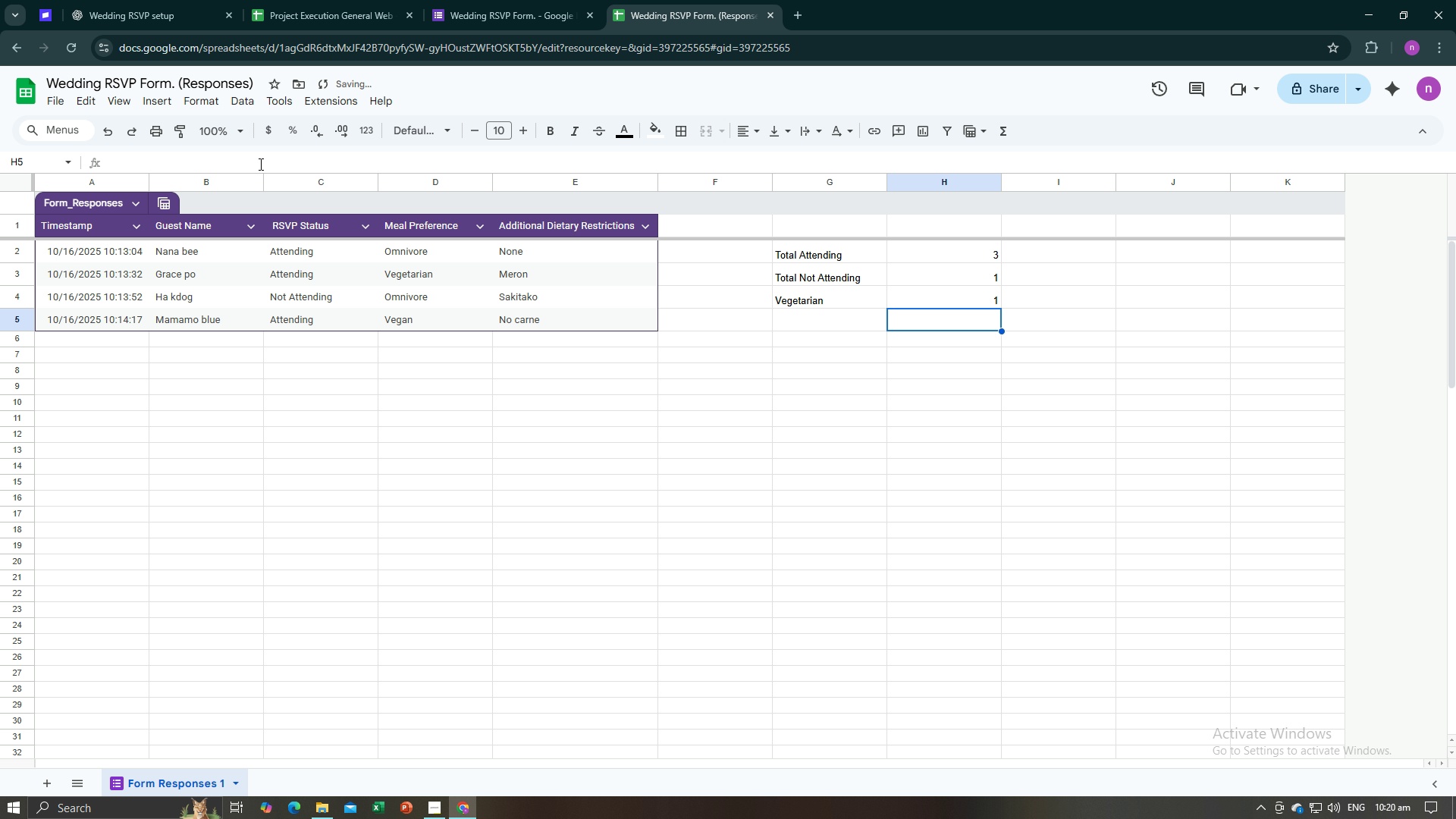 
key(Enter)
 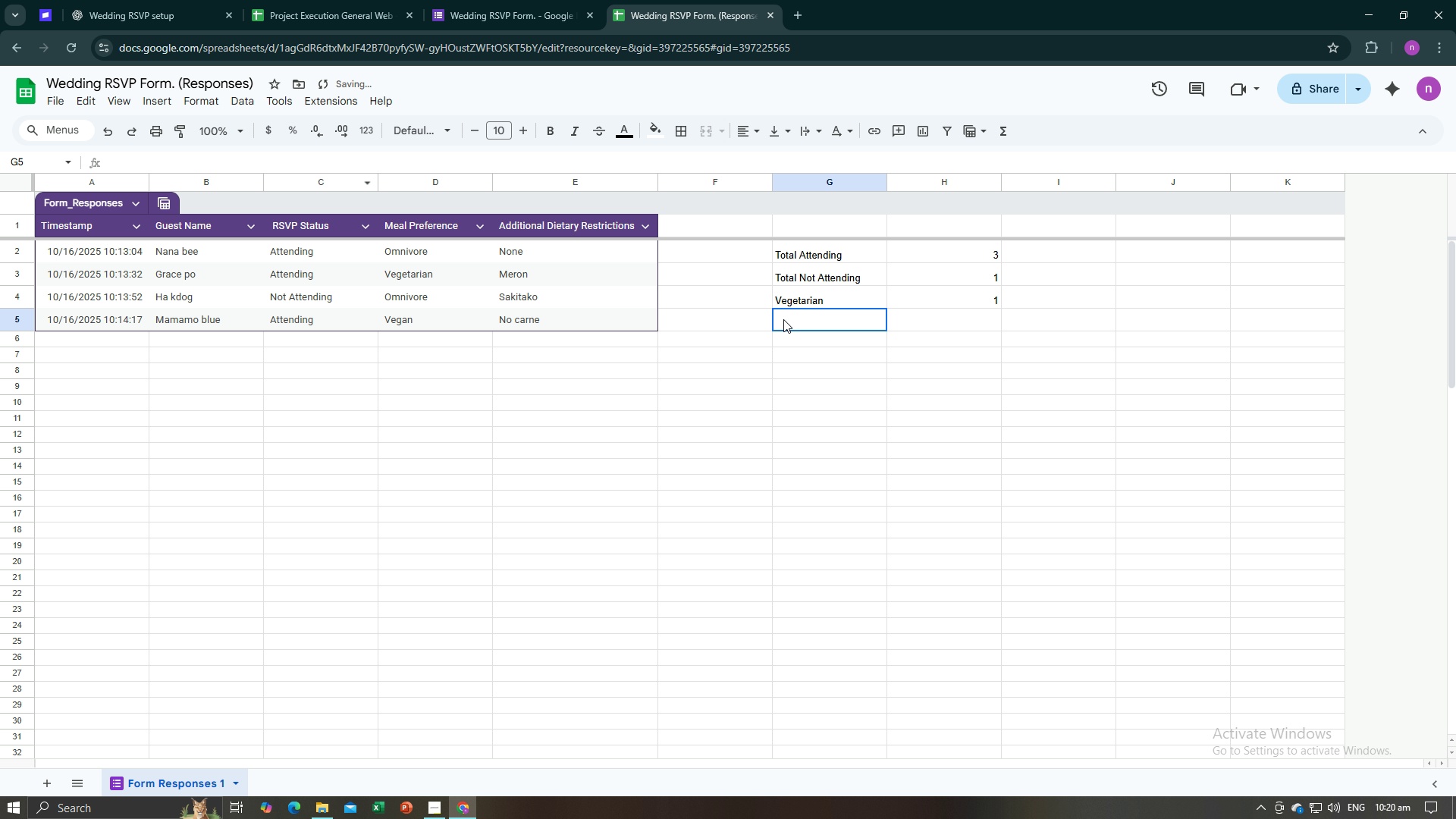 
double_click([783, 319])
 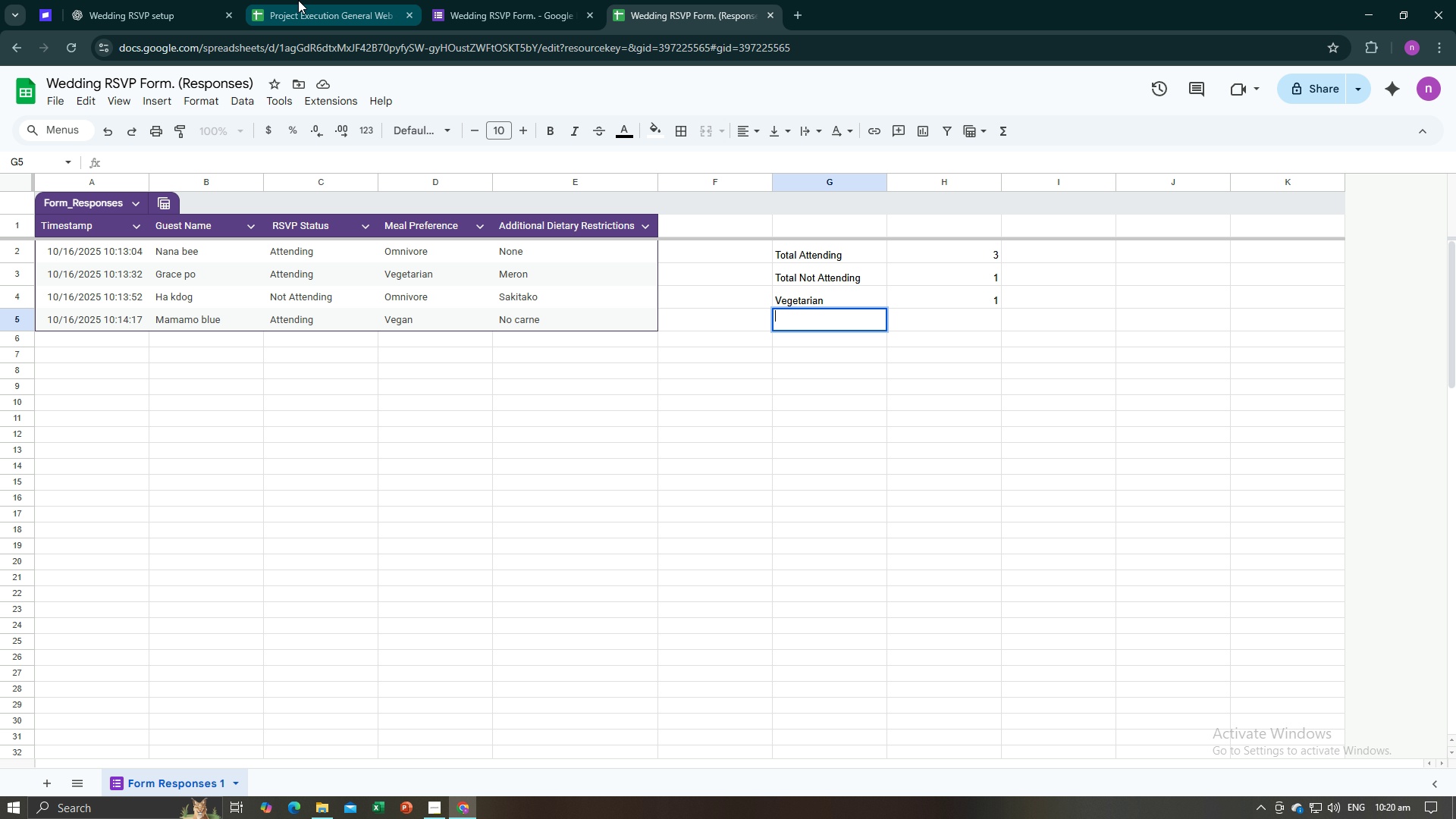 
left_click([298, 0])
 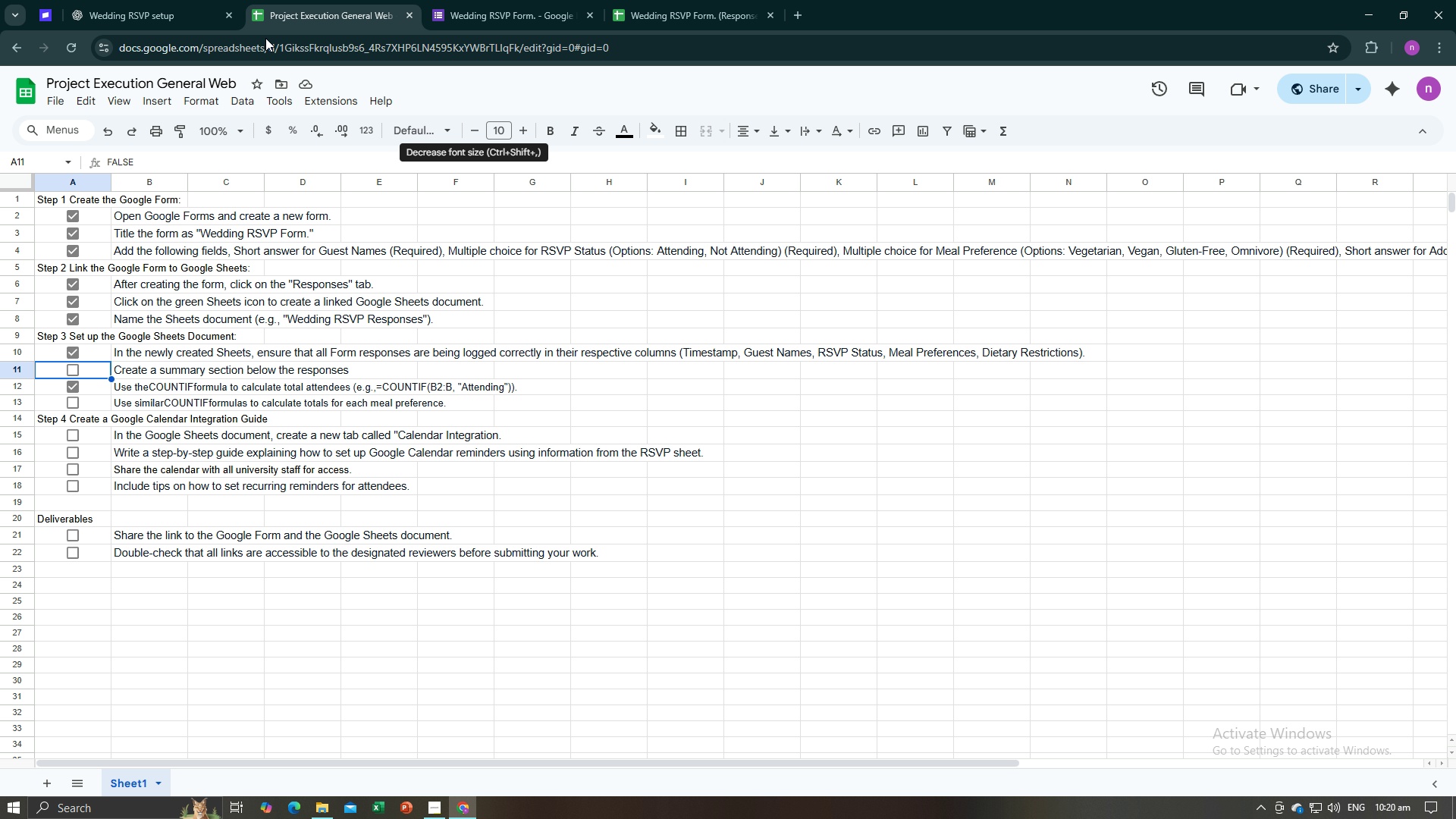 
left_click([112, 0])
 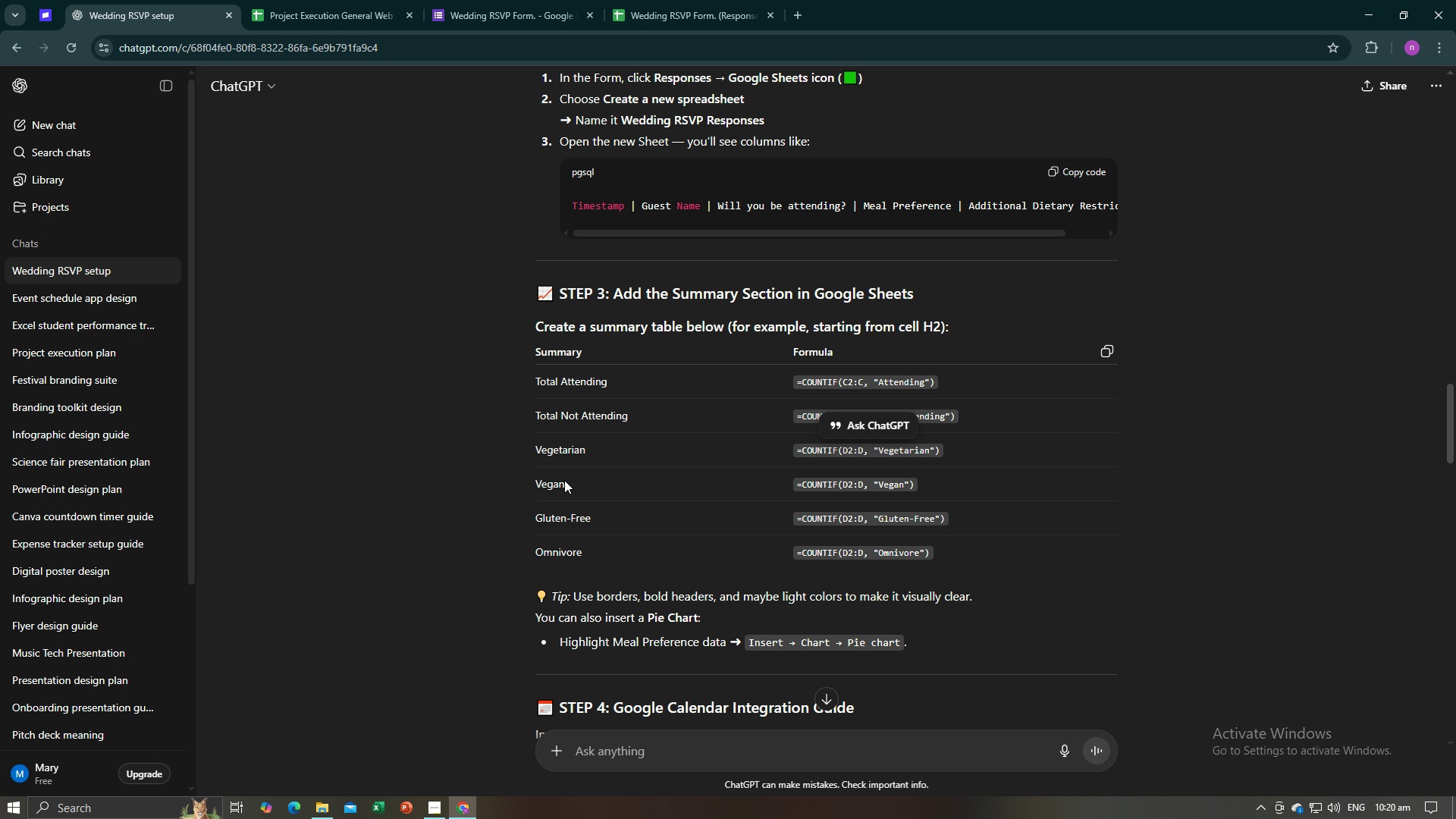 
left_click_drag(start_coordinate=[564, 480], to_coordinate=[536, 485])
 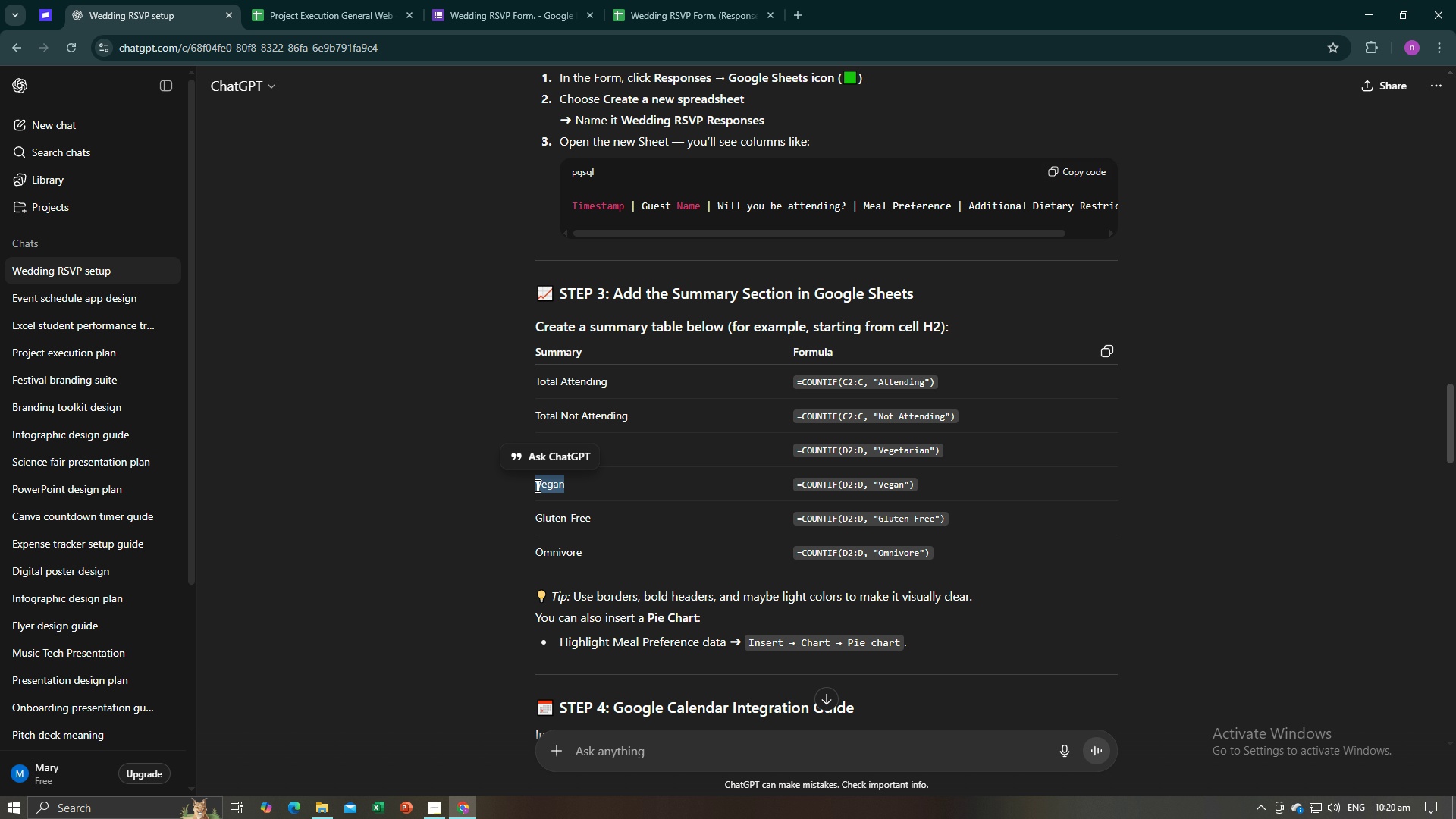 
key(Control+C)
 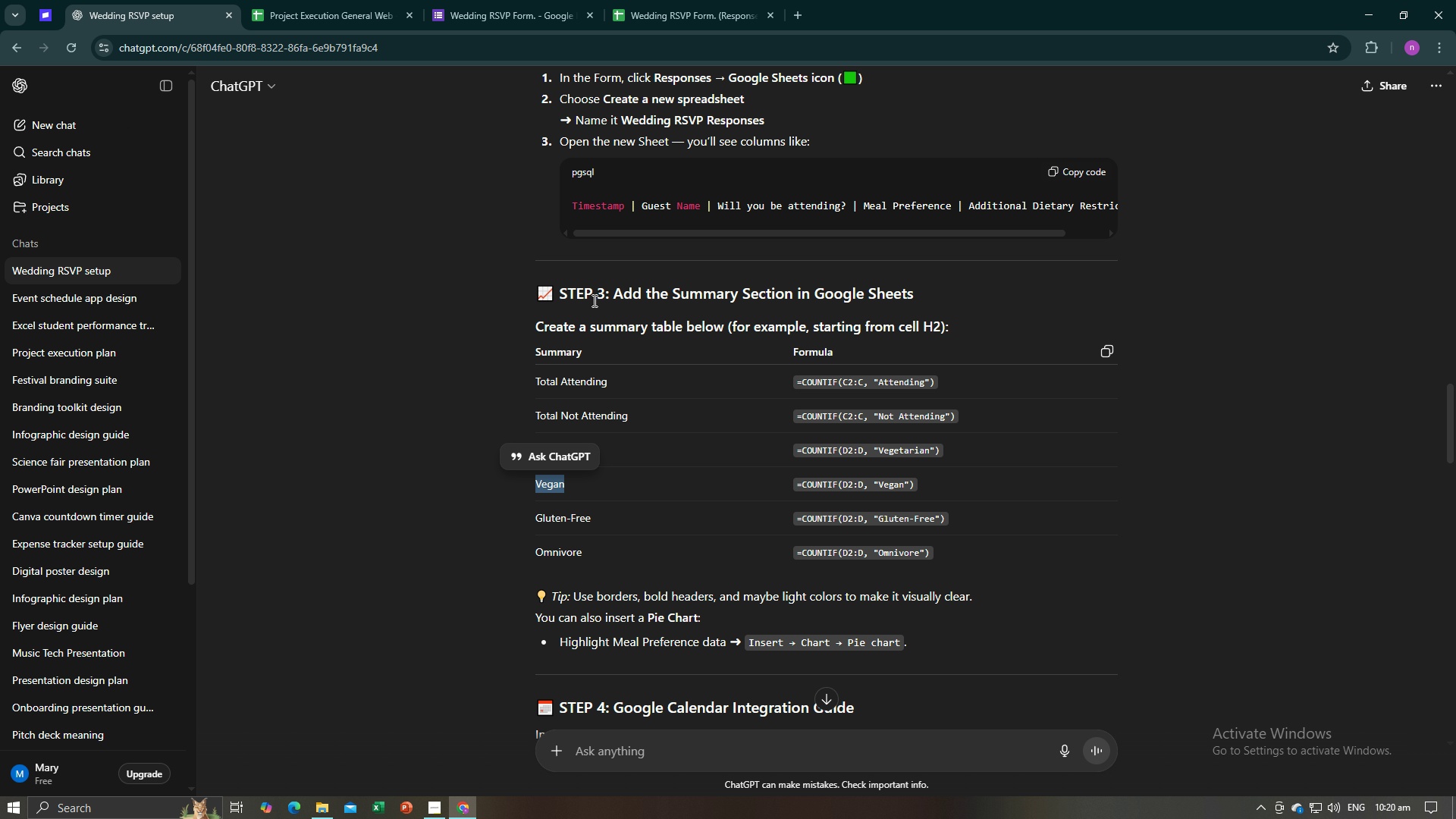 
key(Control+C)
 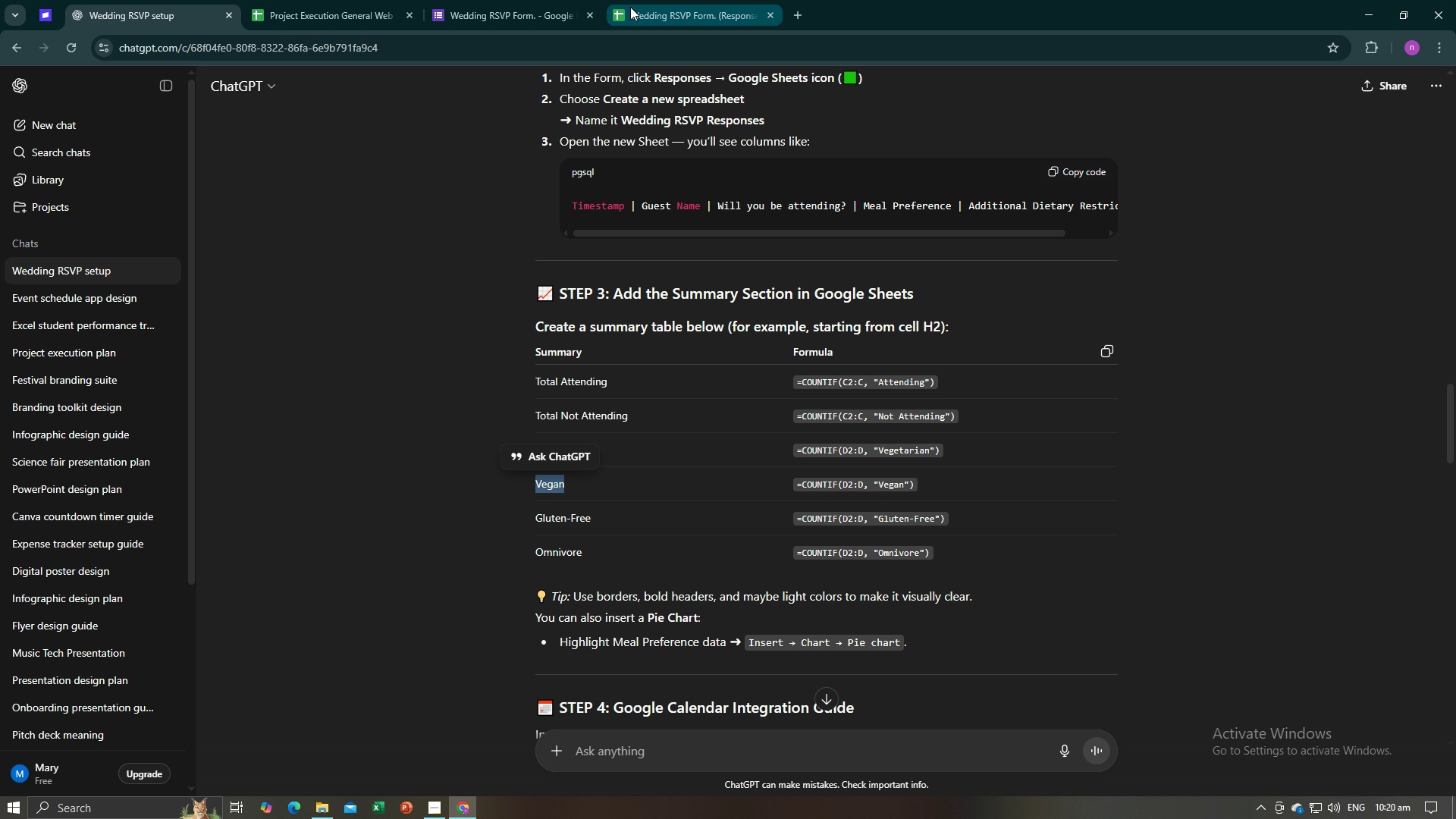 
left_click([630, 7])
 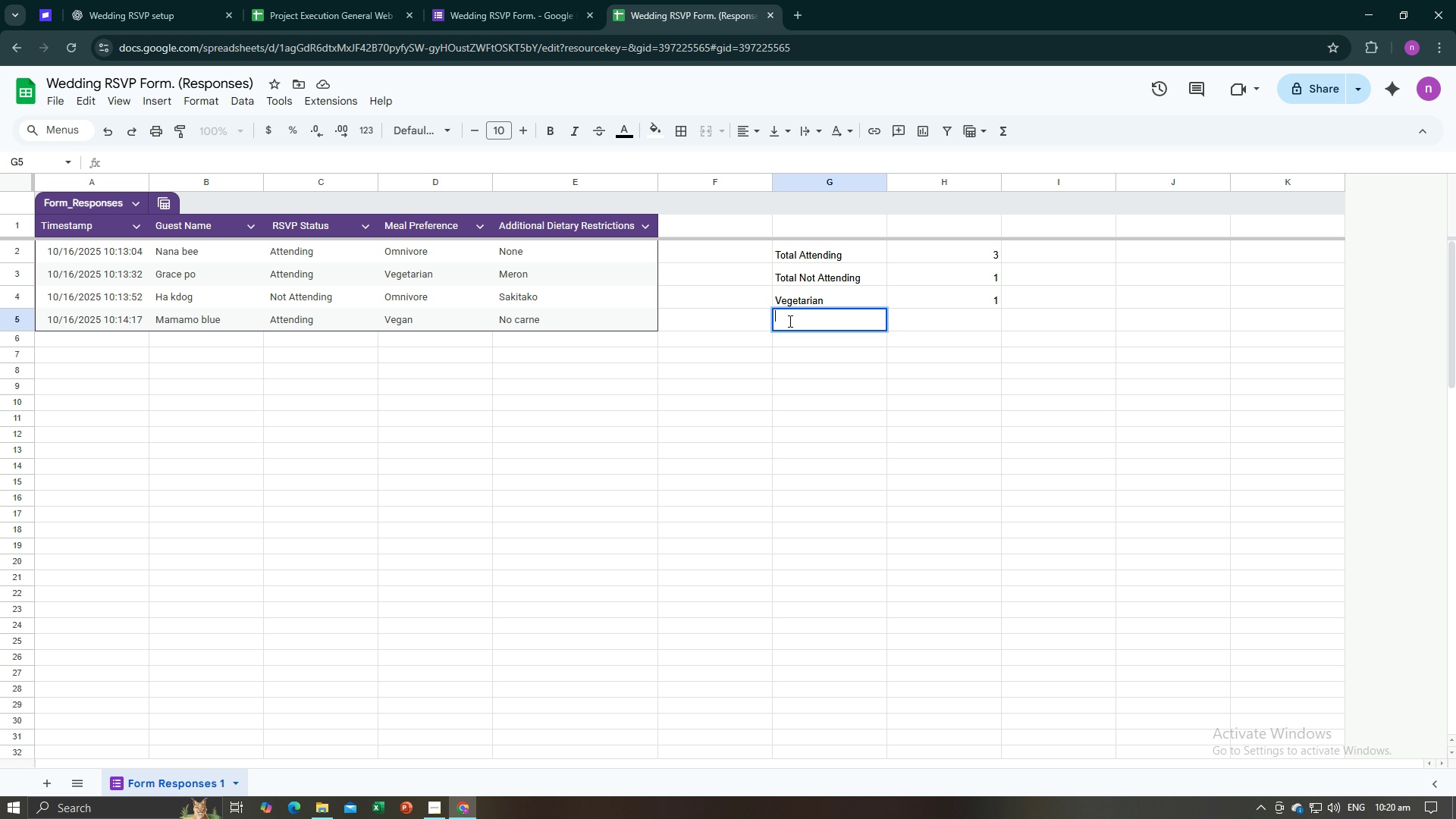 
key(Control+V)
 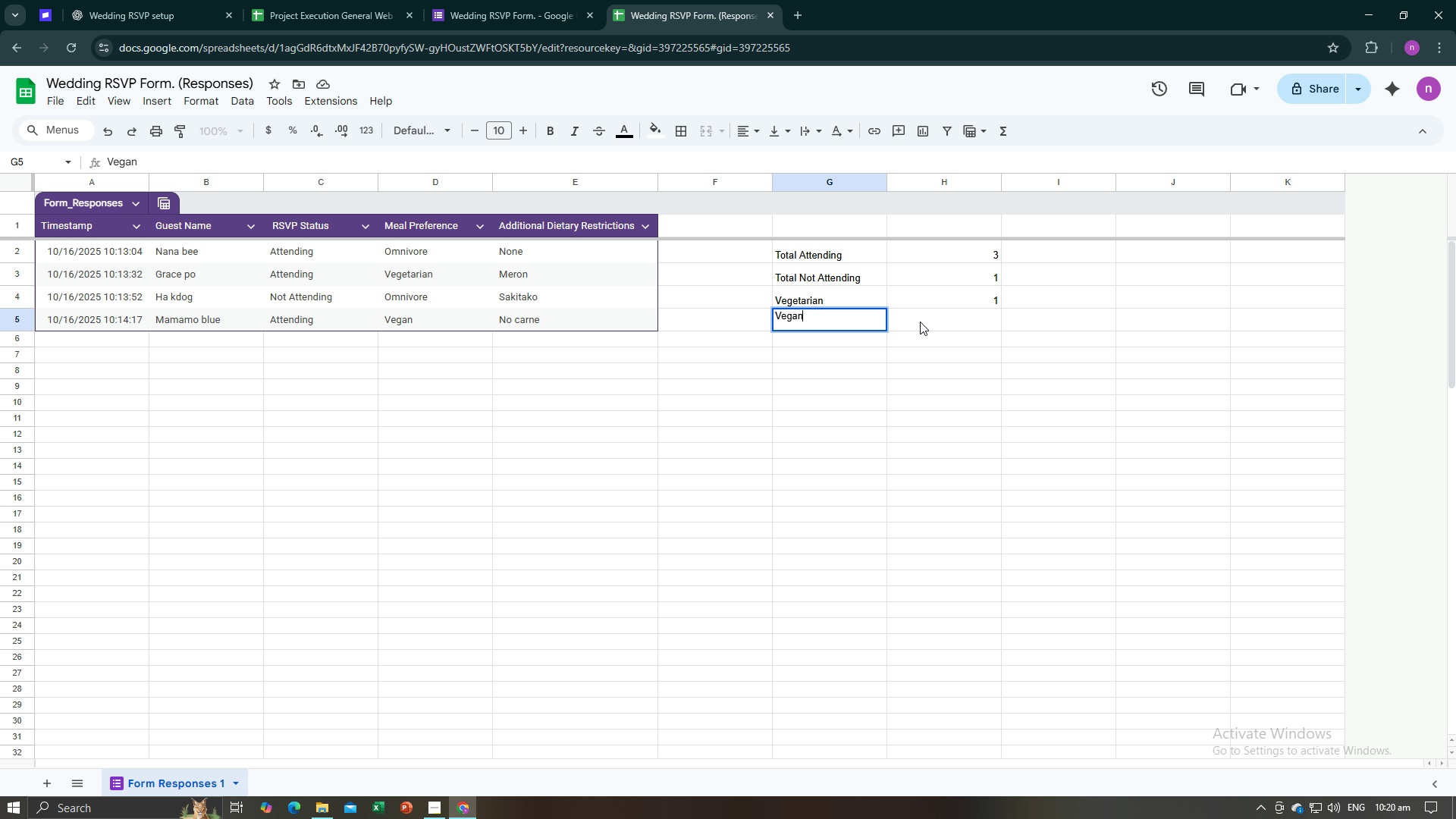 
left_click([920, 322])
 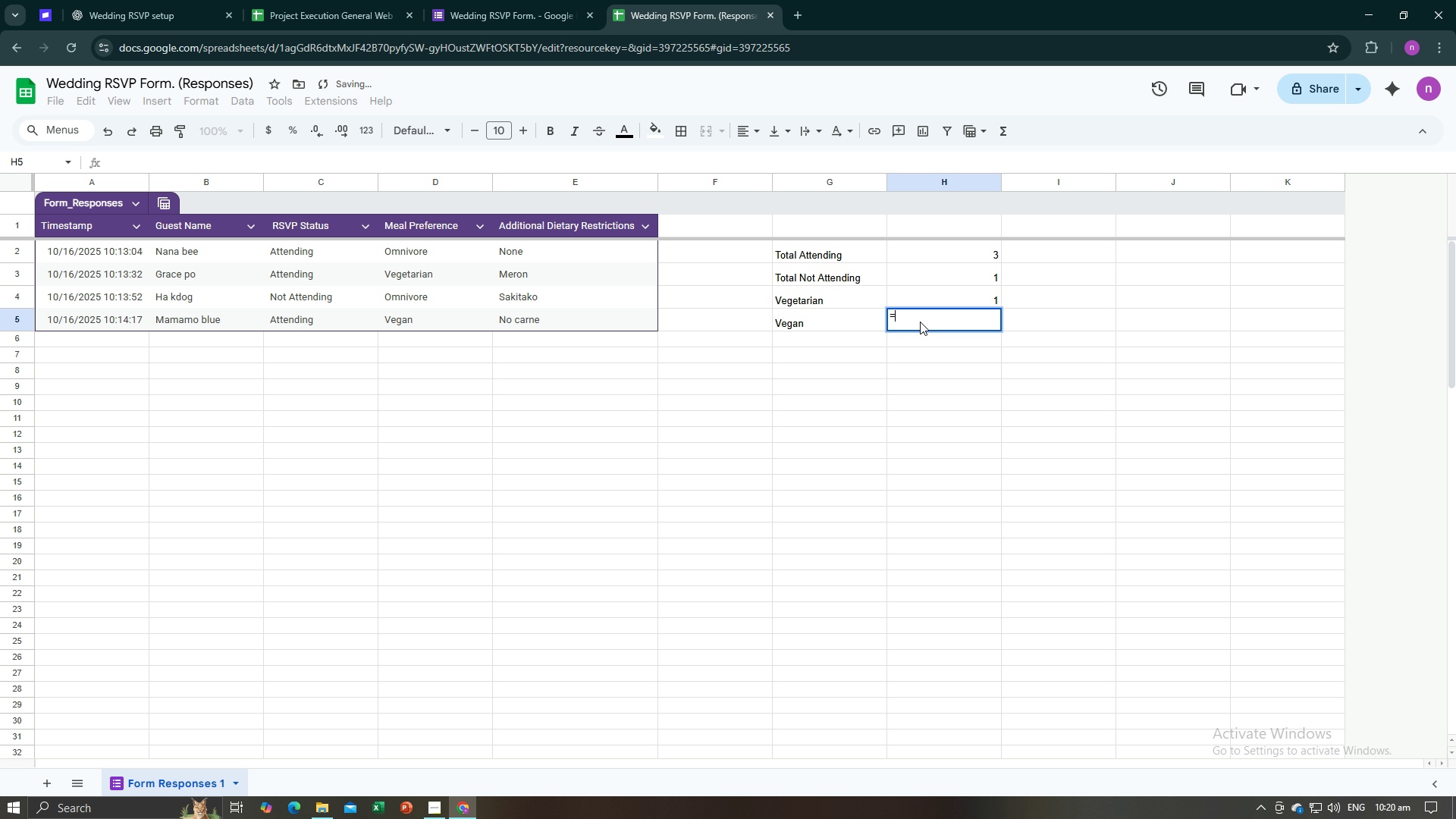 
type(=Countif()
 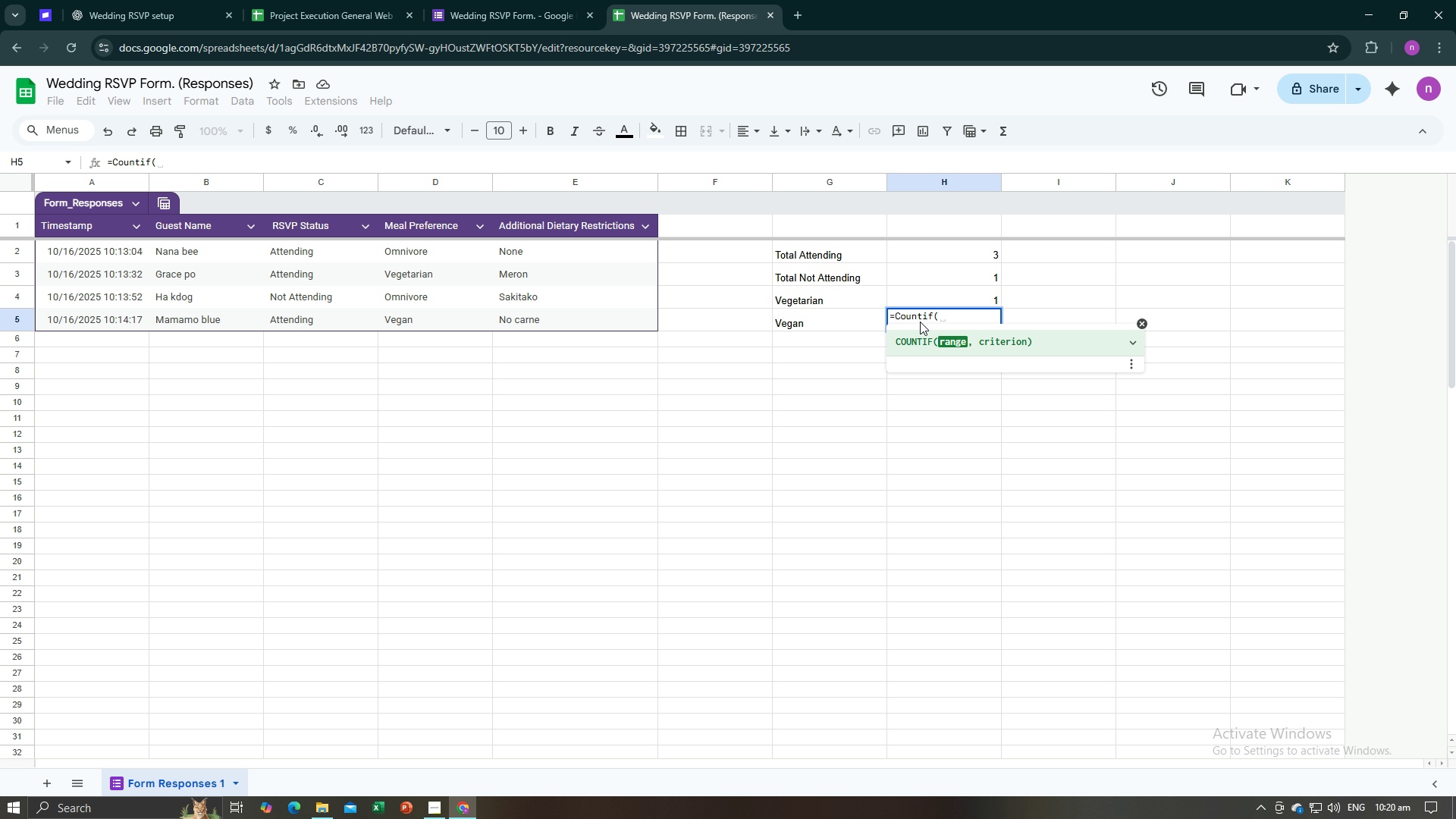 
left_click([425, 253])
 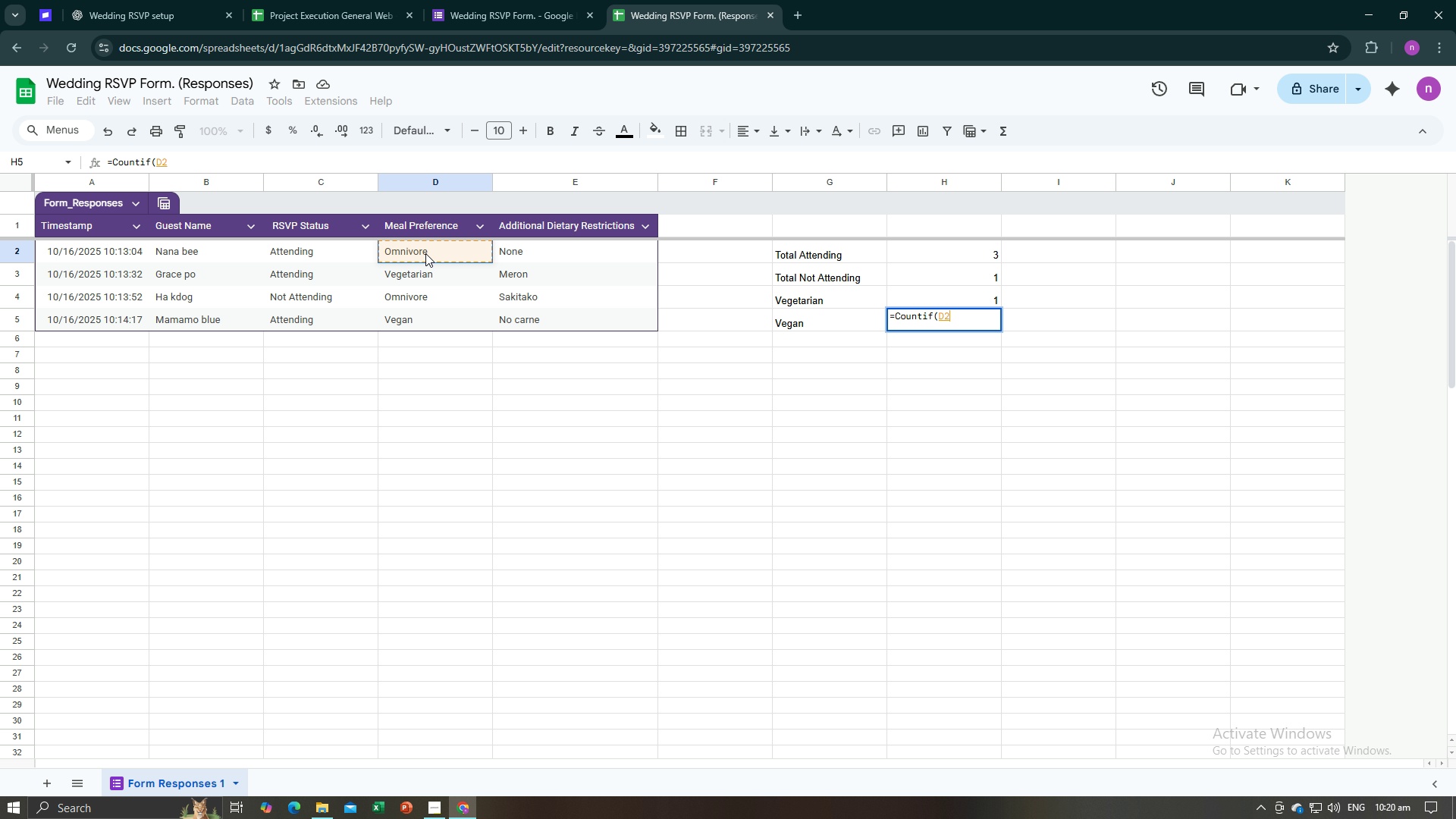 
type(:d, :Vegan)
key(Backspace)
key(Backspace)
key(Backspace)
key(Backspace)
key(Backspace)
key(Backspace)
type(')
key(Backspace)
type("vegan"))
 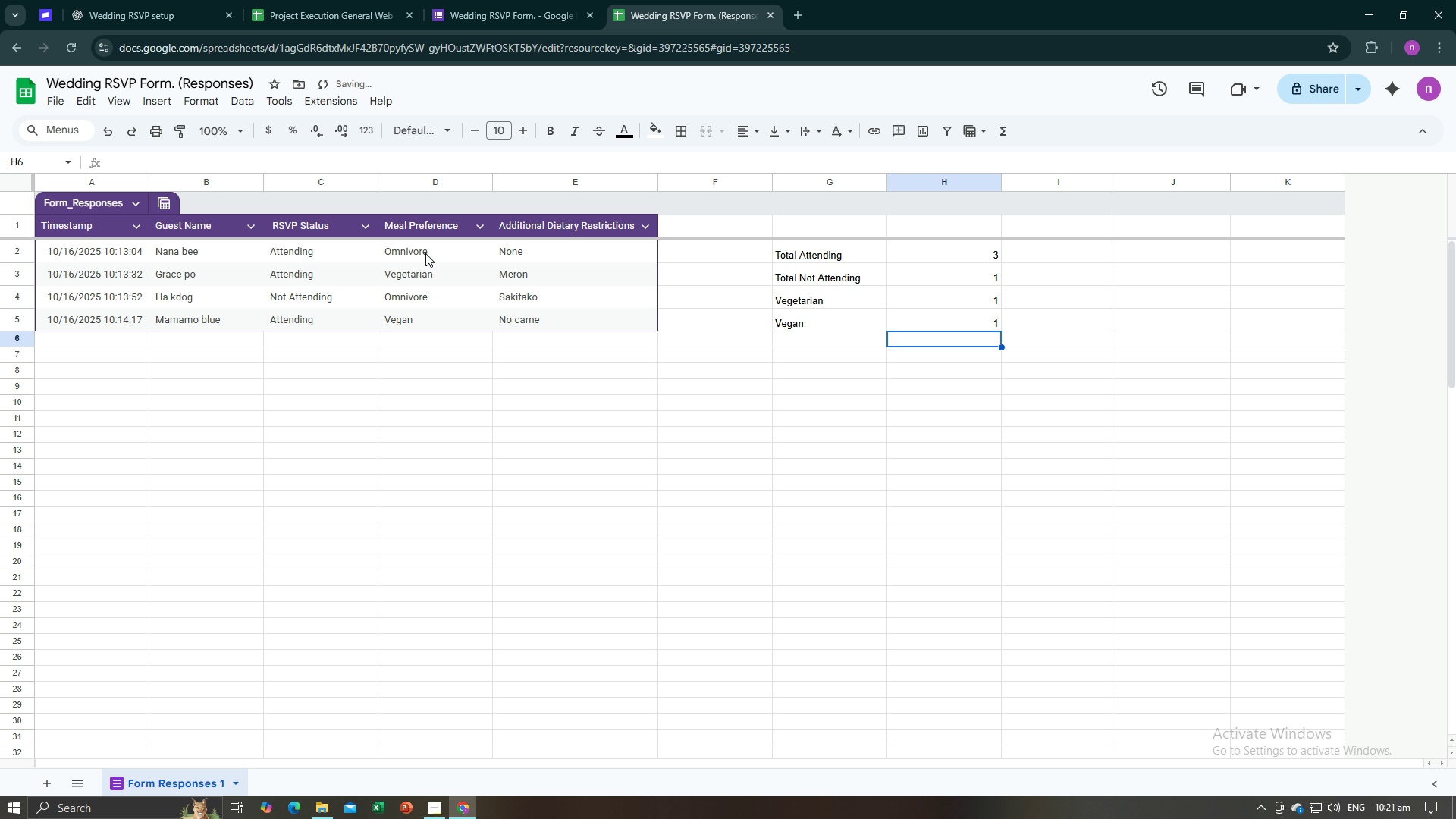 
 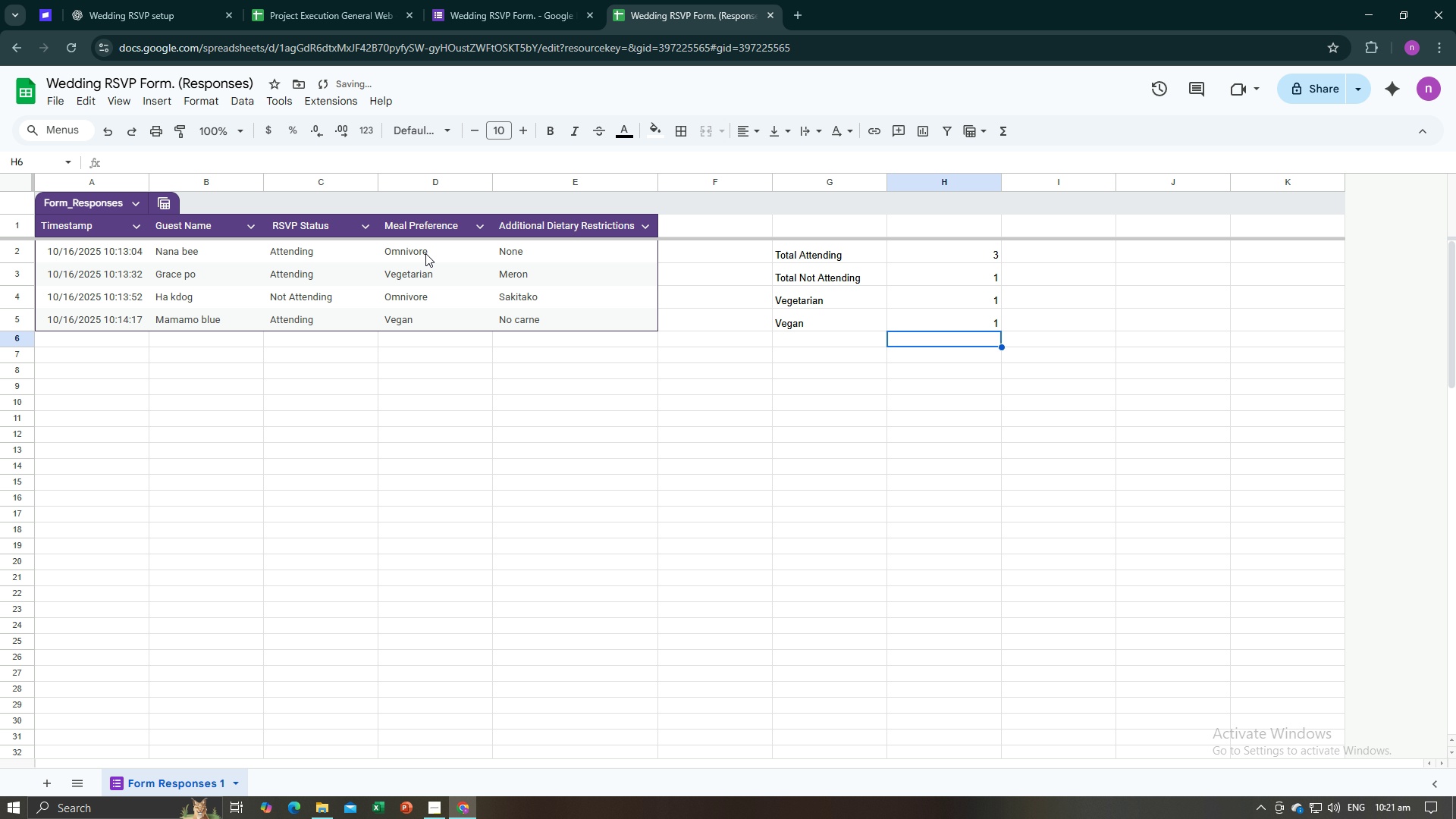 
key(Enter)
 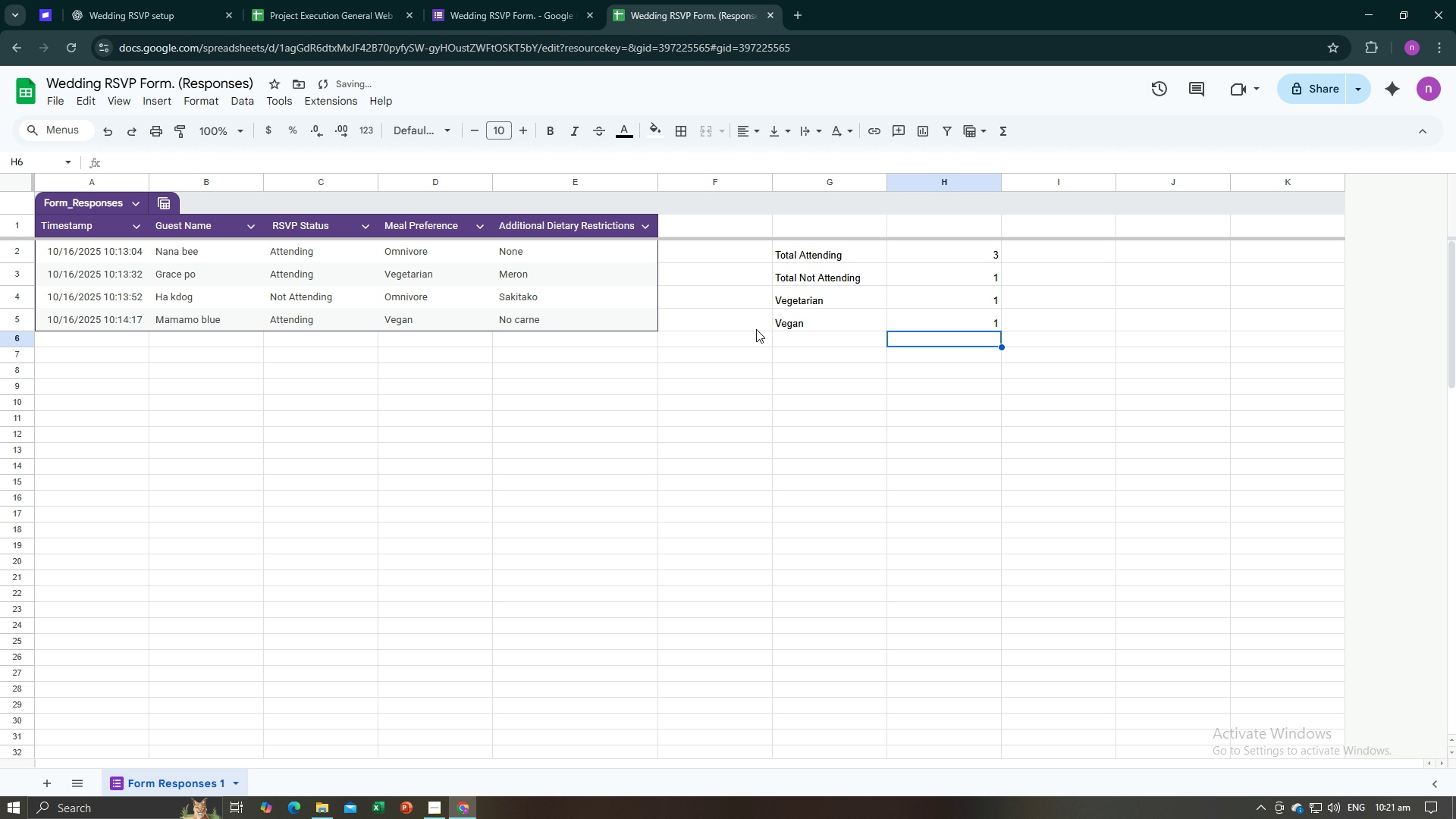 
left_click([789, 343])
 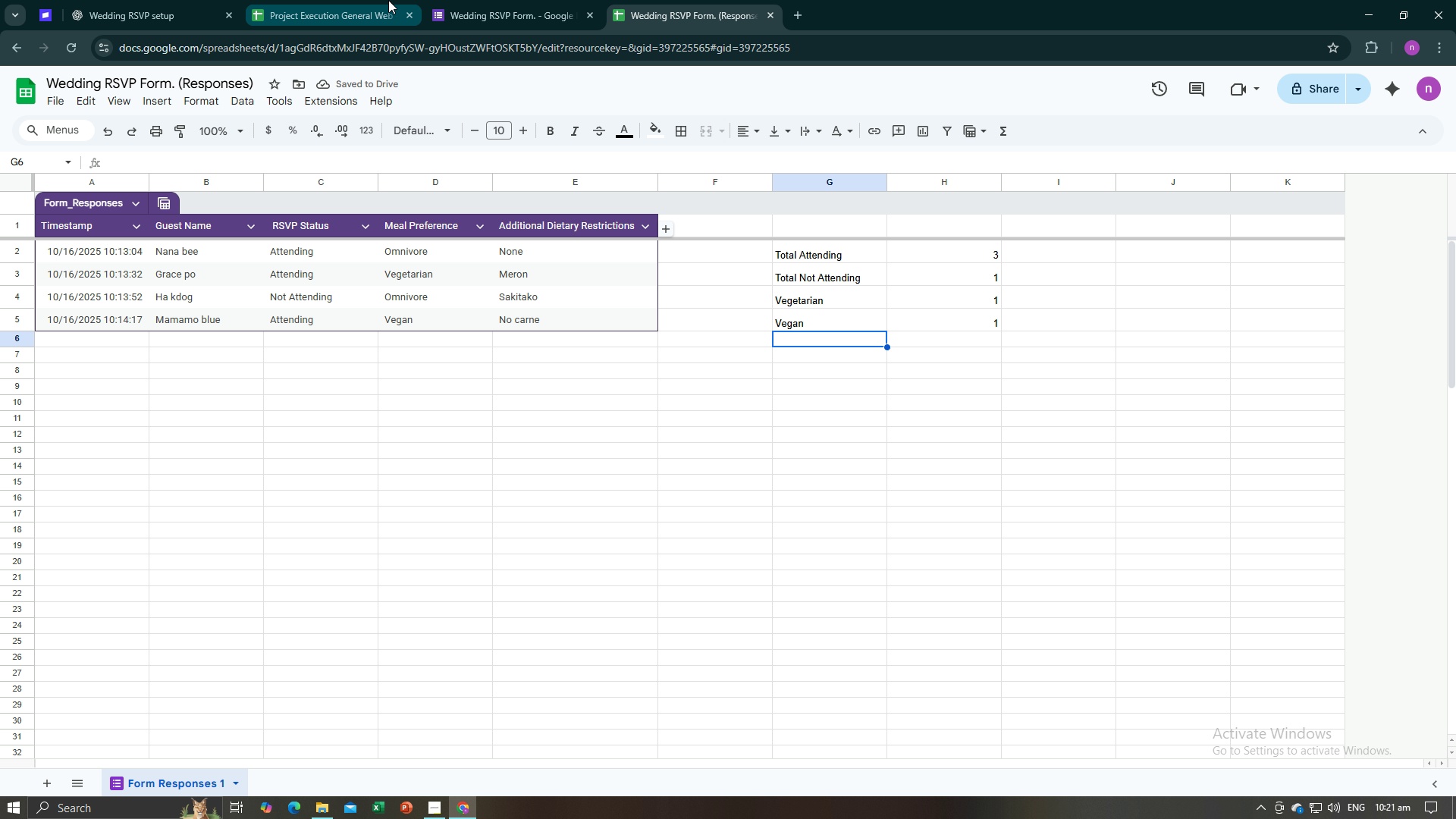 
left_click([359, 0])
 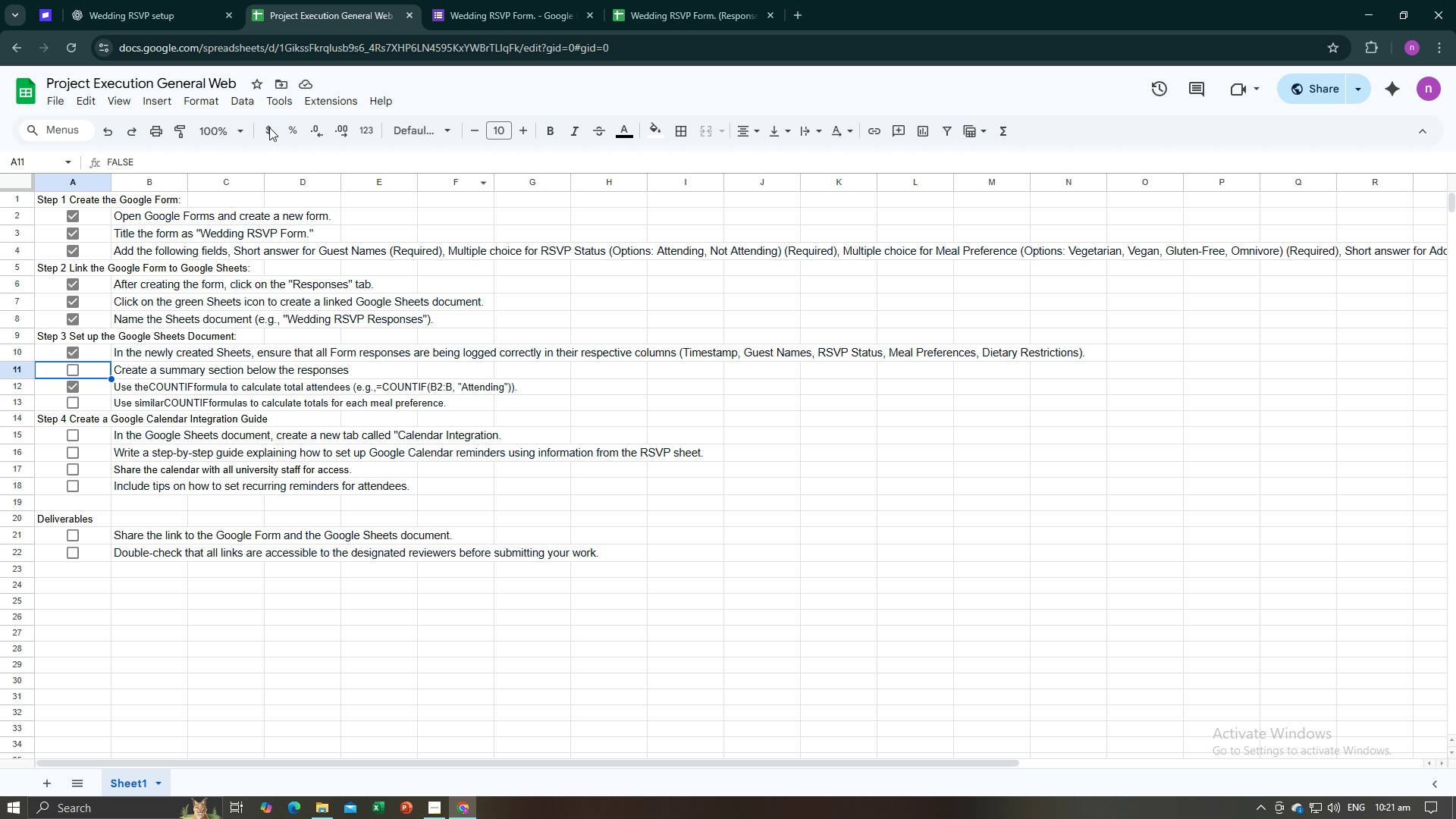 
left_click([174, 0])
 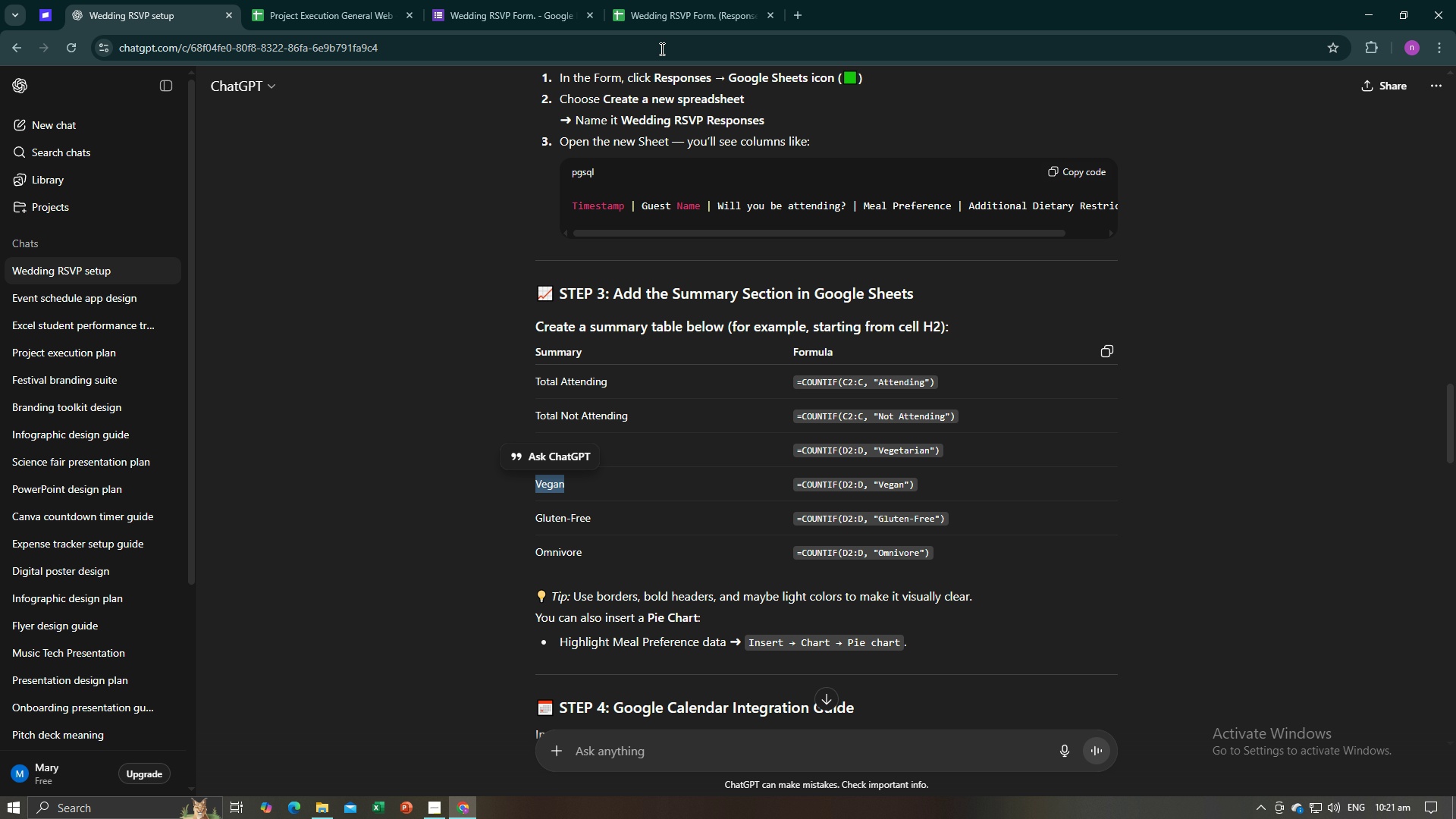 
left_click([667, 26])
 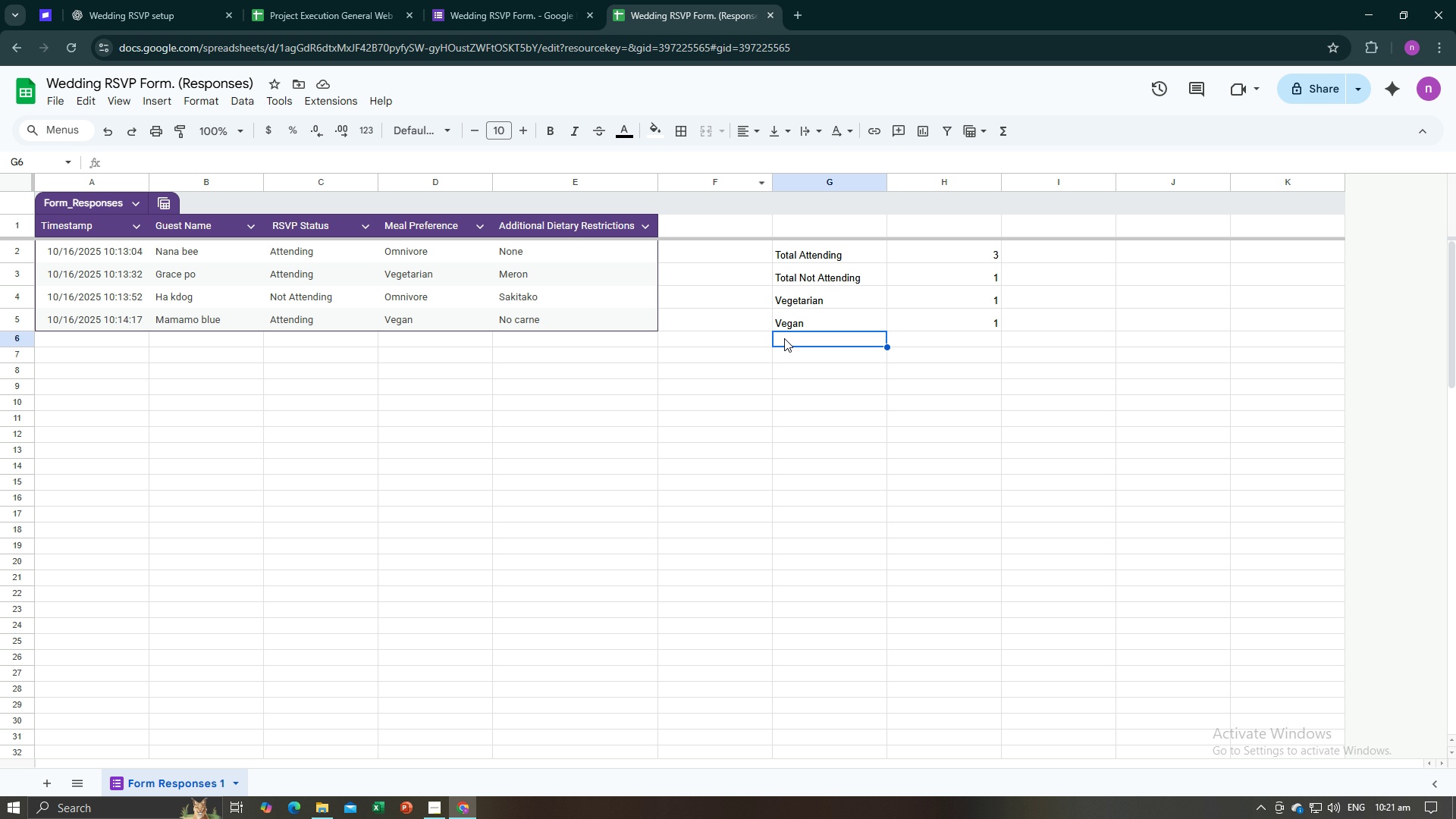 
double_click([784, 338])
 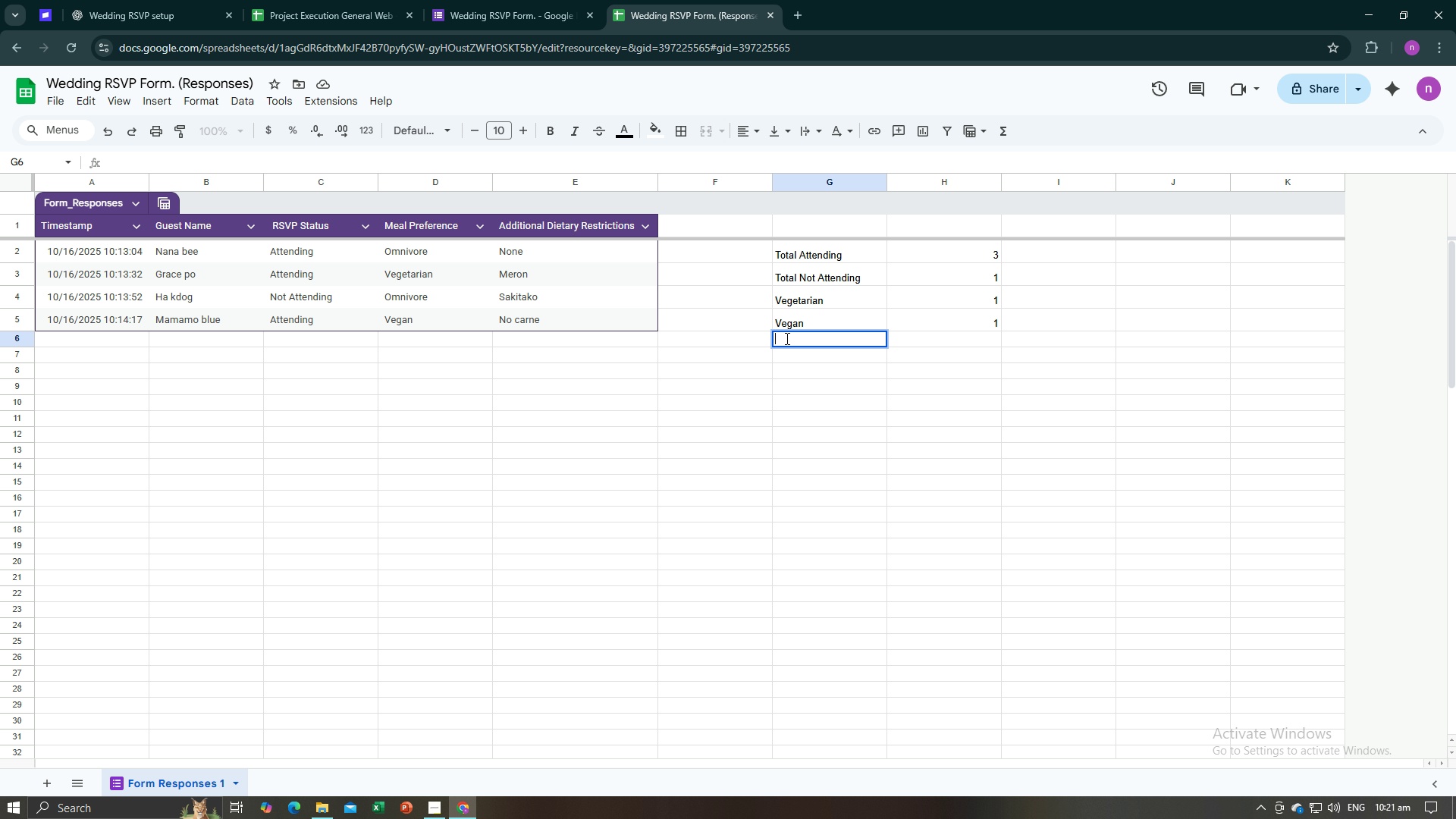 
type(Glutin Free)
 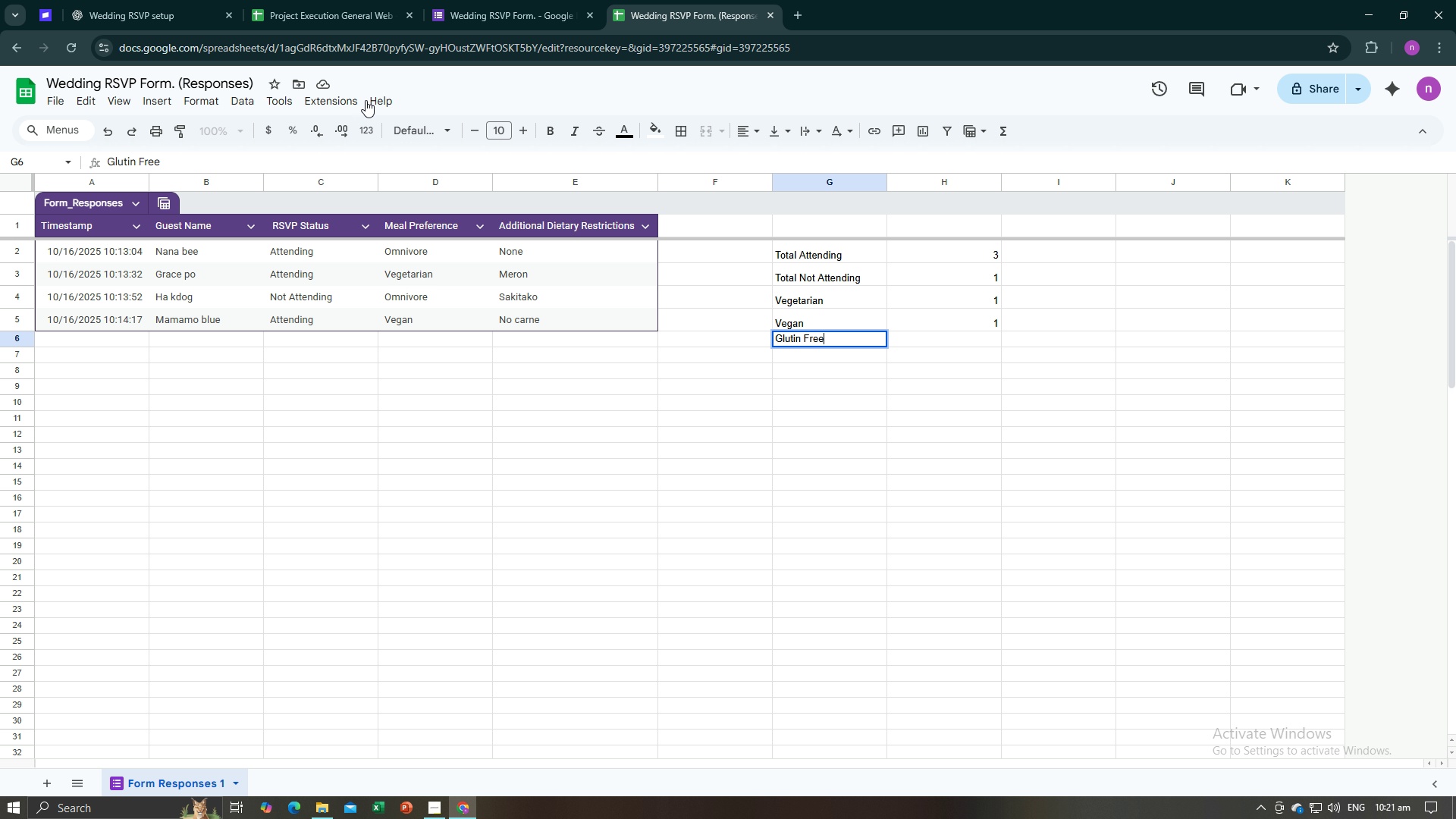 
left_click([158, 0])
 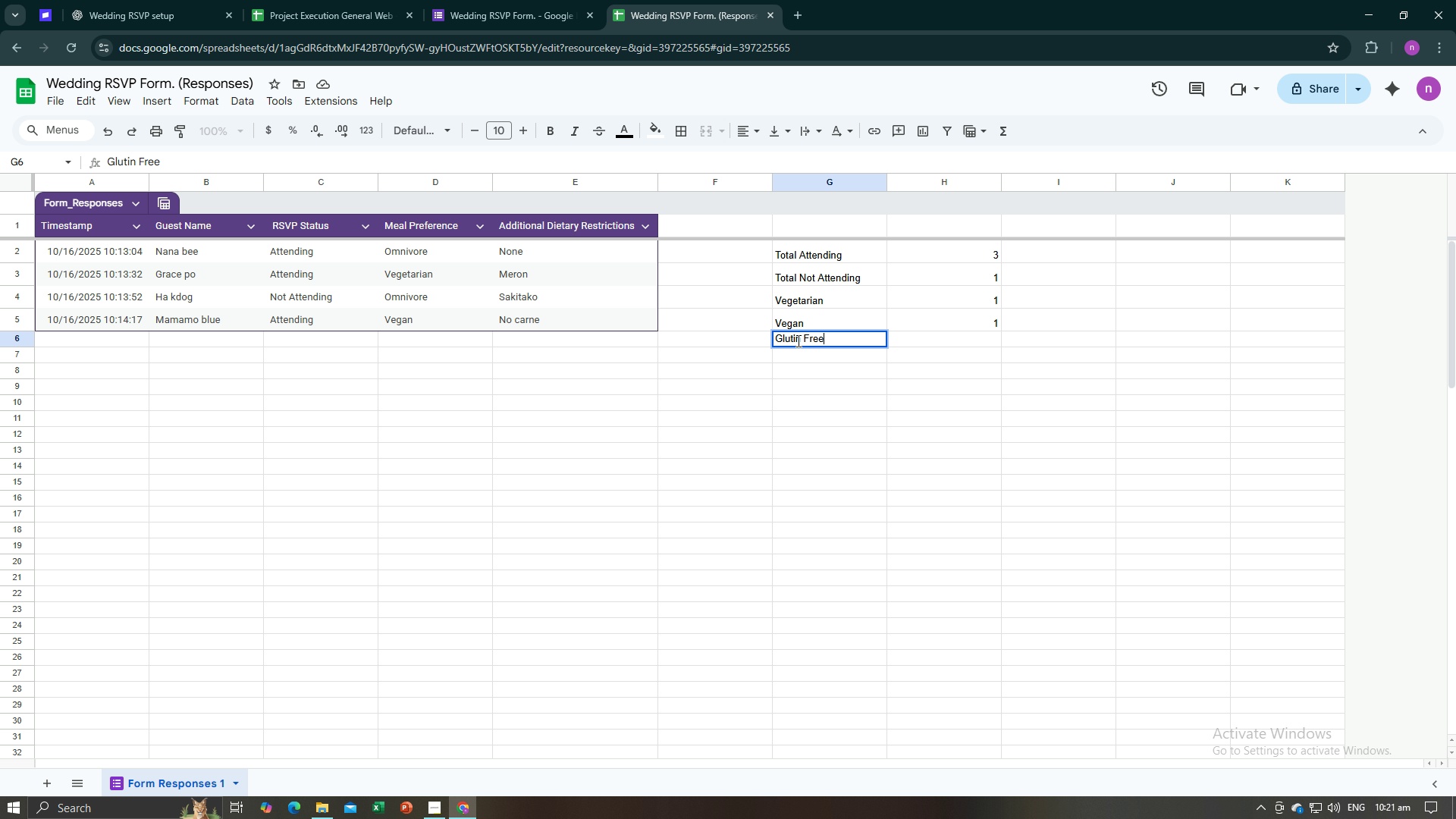 
key(Backspace)
 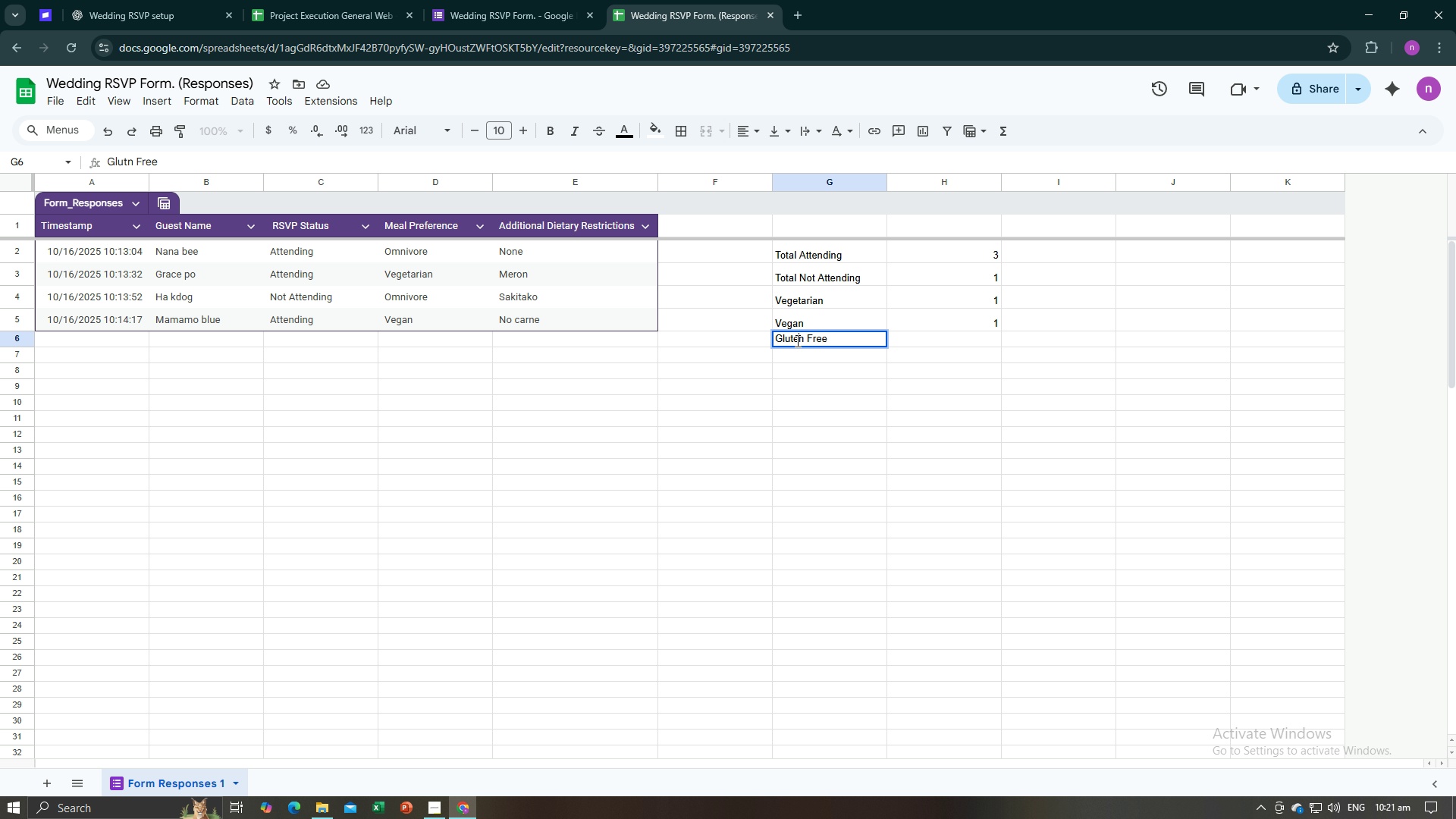 
key(E)
 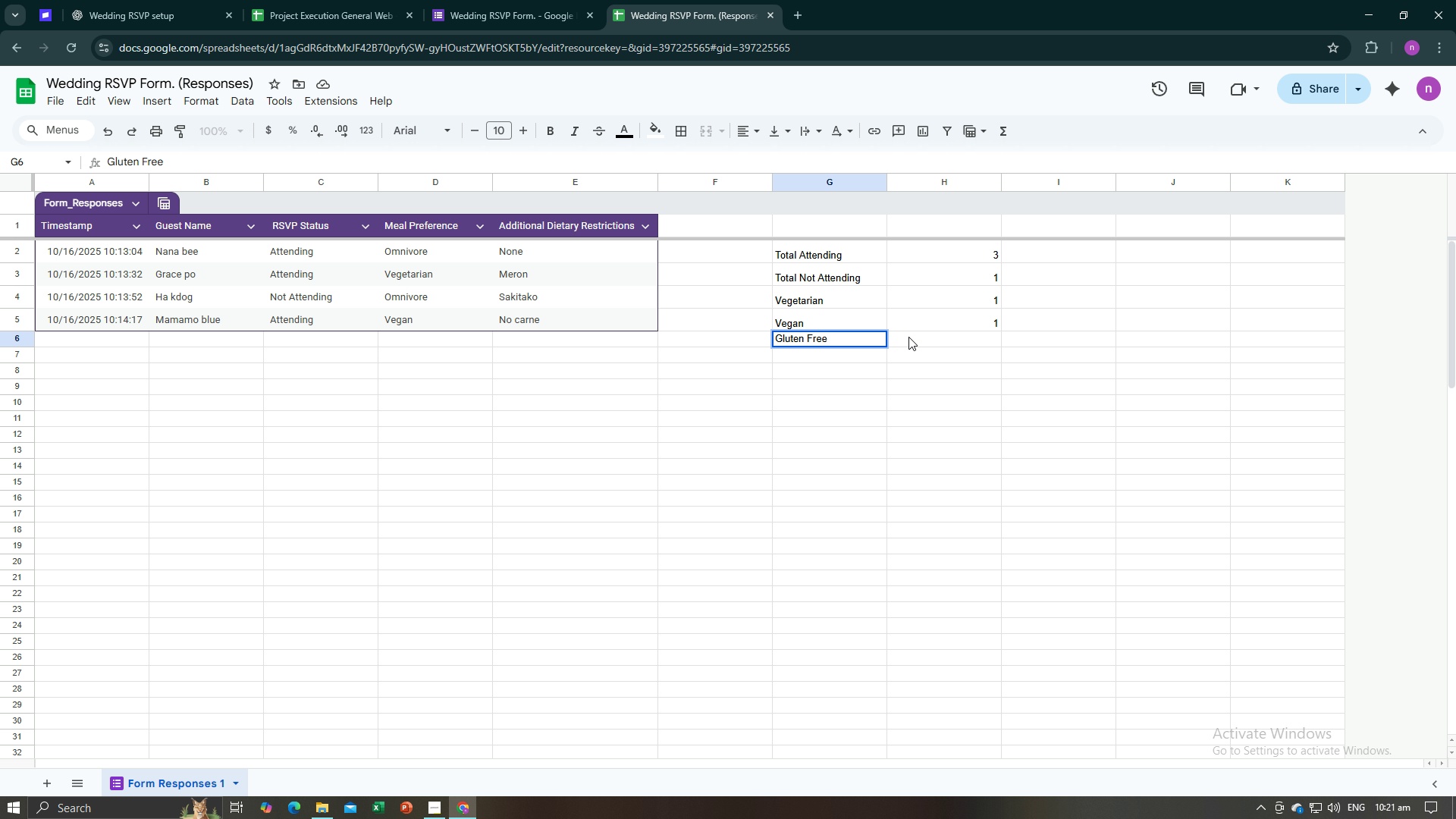 
left_click([908, 337])
 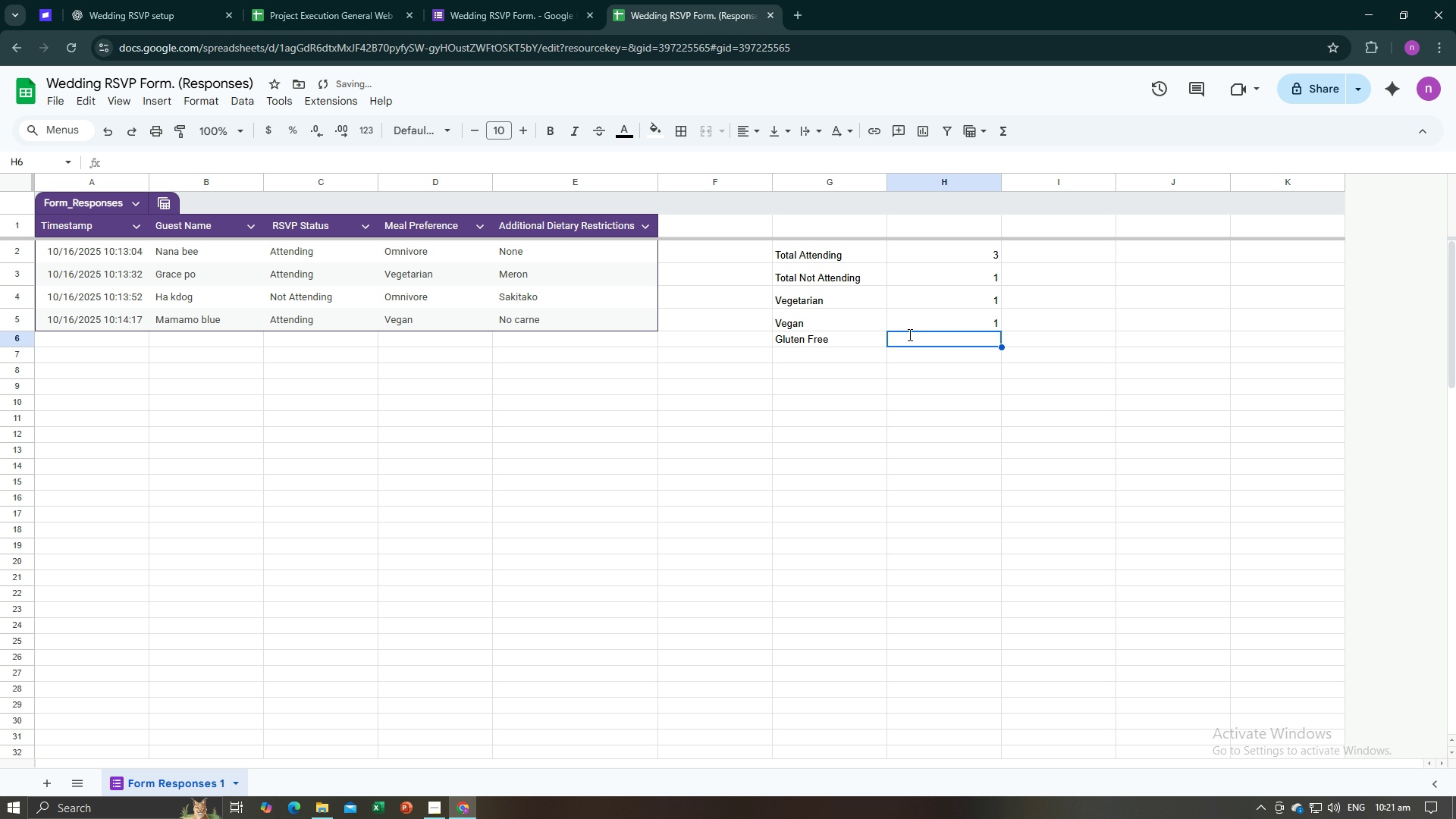 
type(=Countif()
 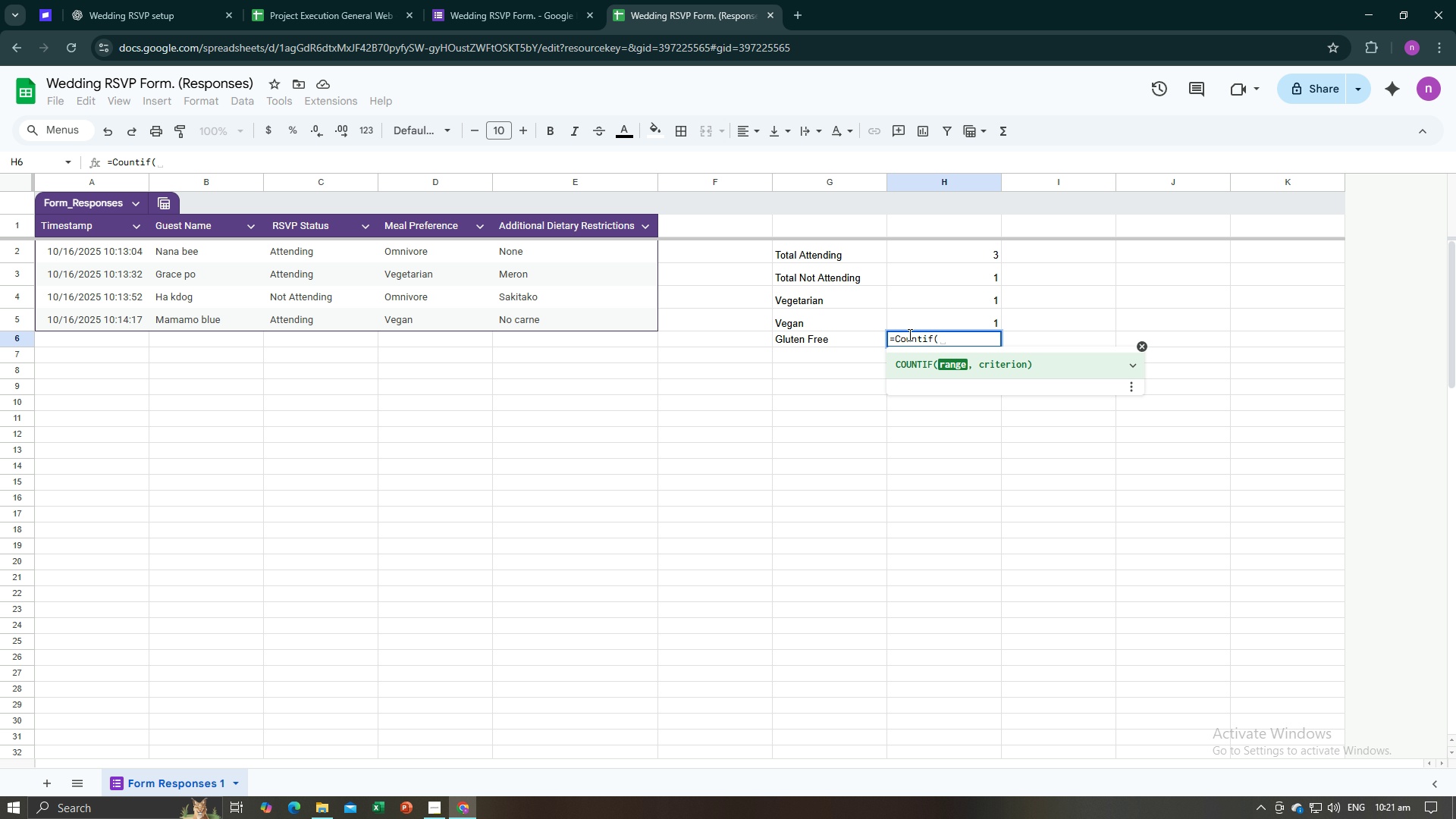 
left_click([436, 254])
 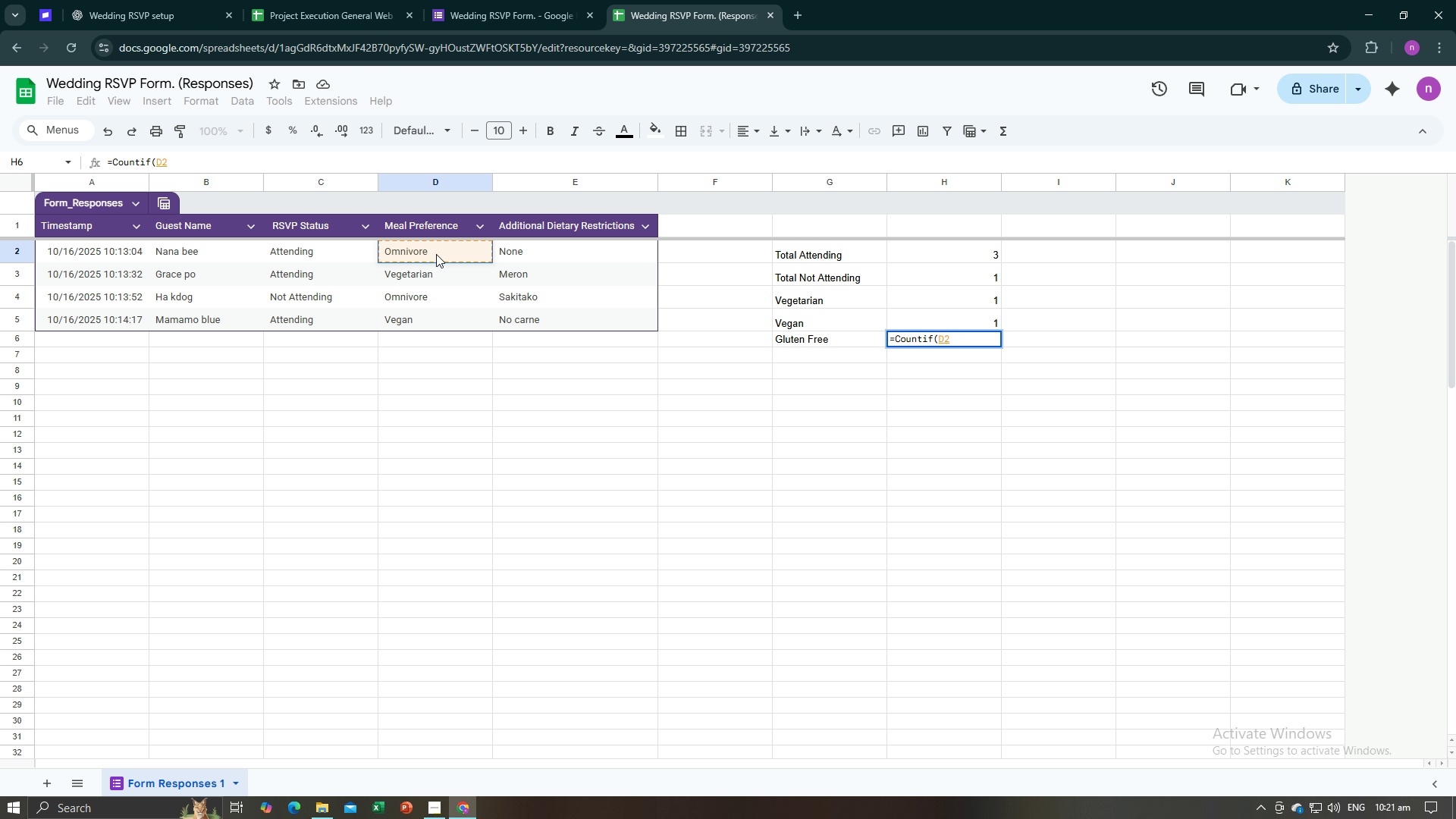 
type(:d, "Gk)
key(Backspace)
type(luten)
 